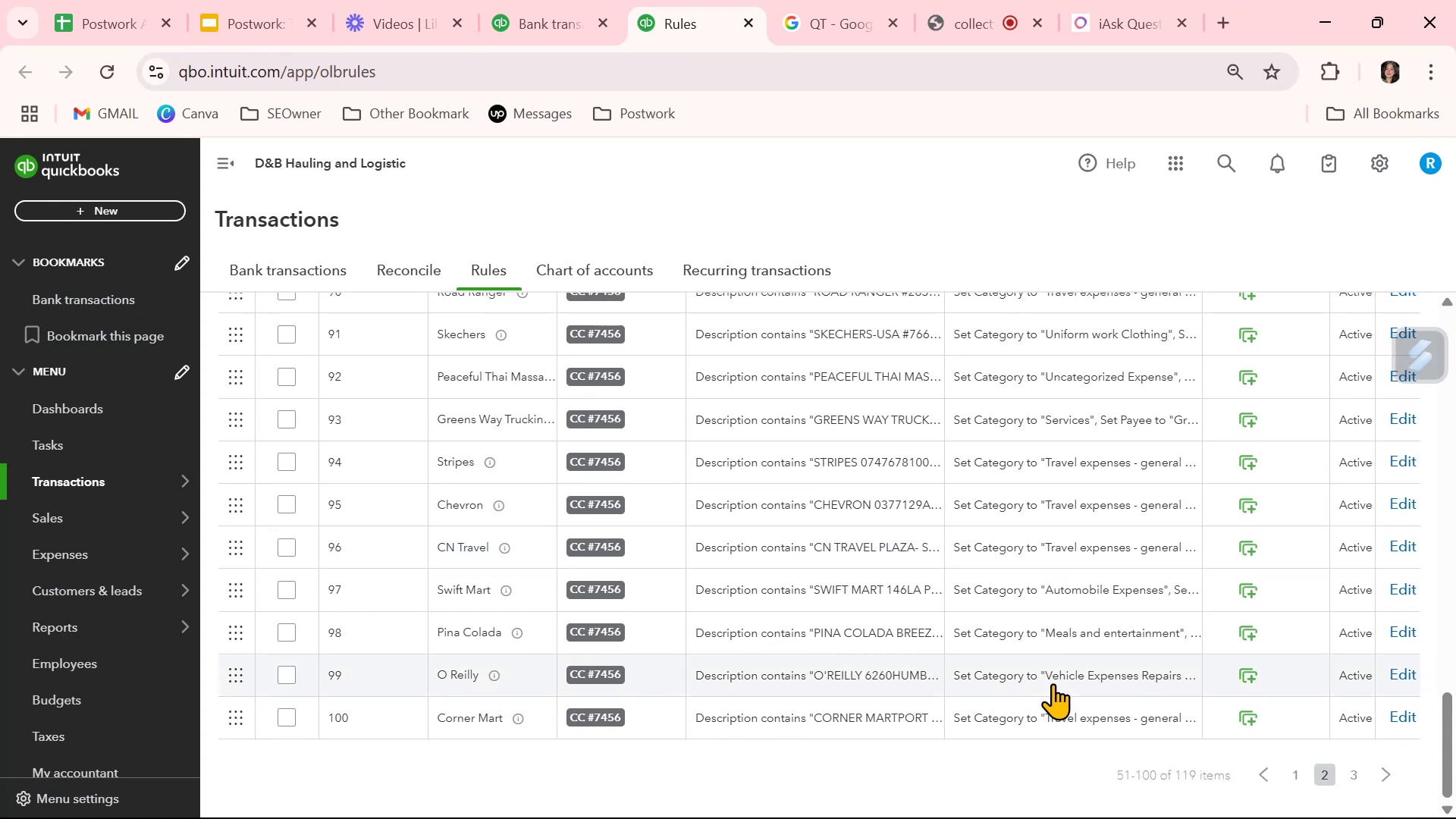 
scroll: coordinate [1054, 679], scroll_direction: up, amount: 13.0
 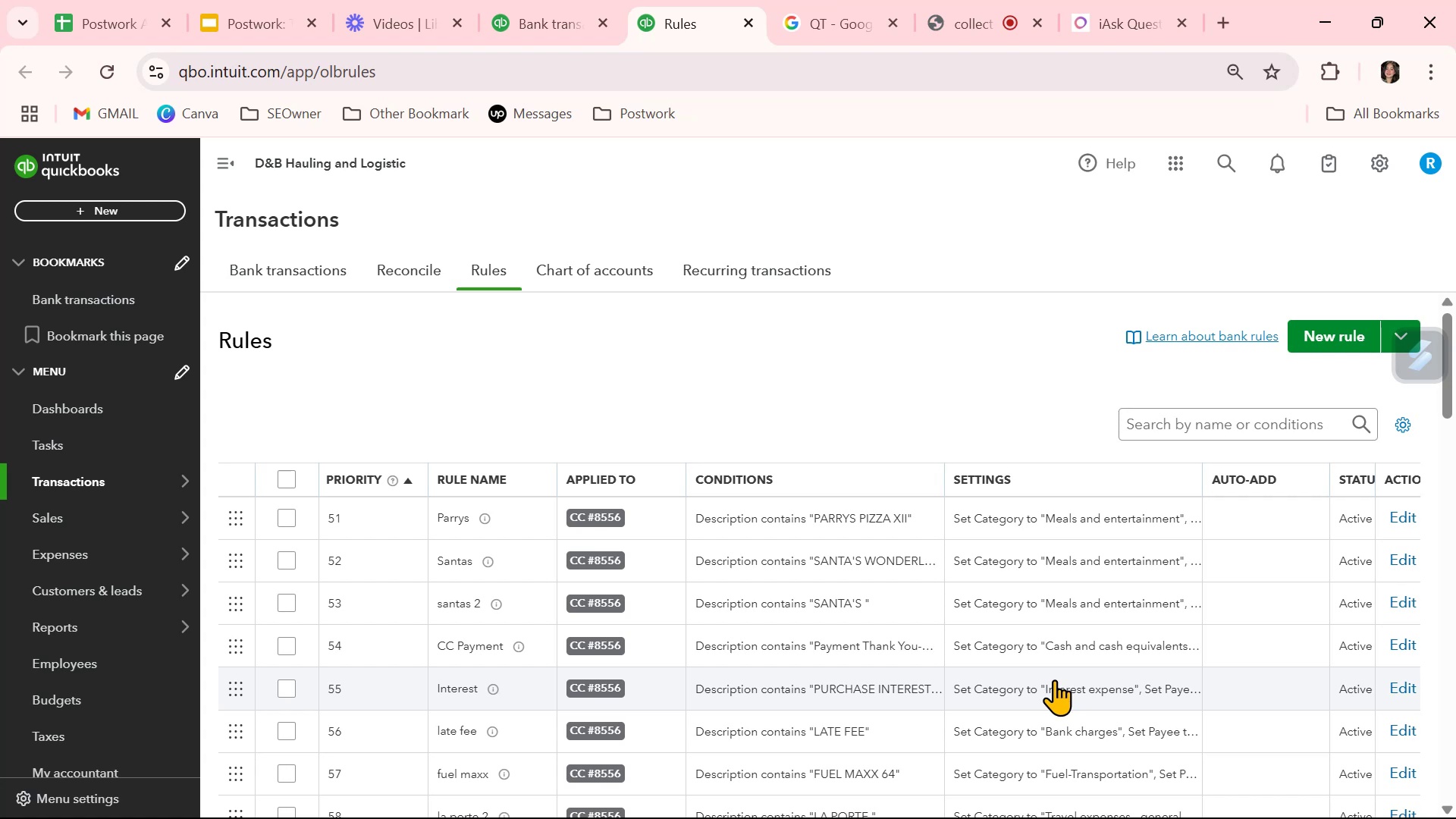 
wait(7.53)
 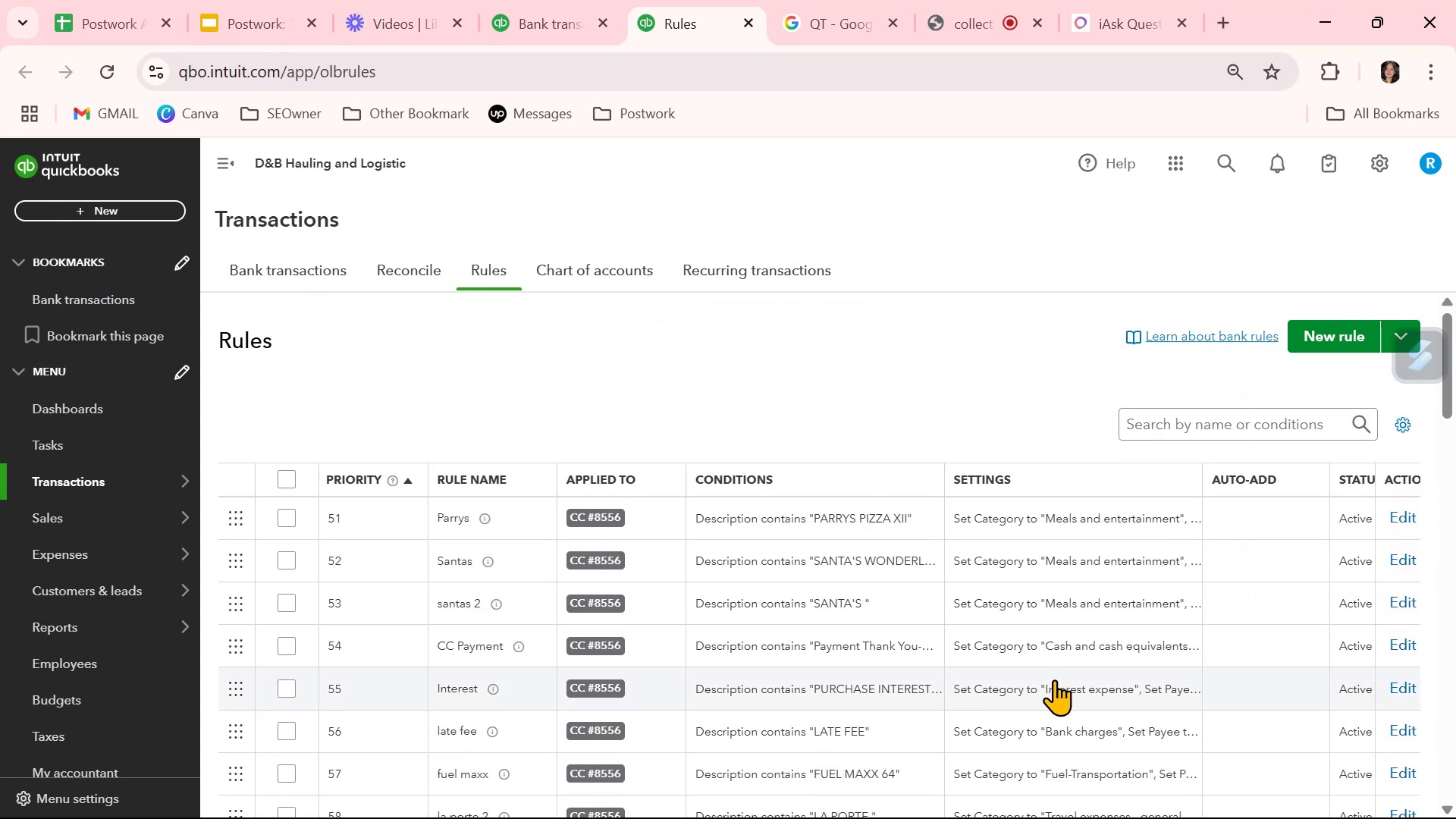 
scroll: coordinate [1298, 722], scroll_direction: down, amount: 18.0
 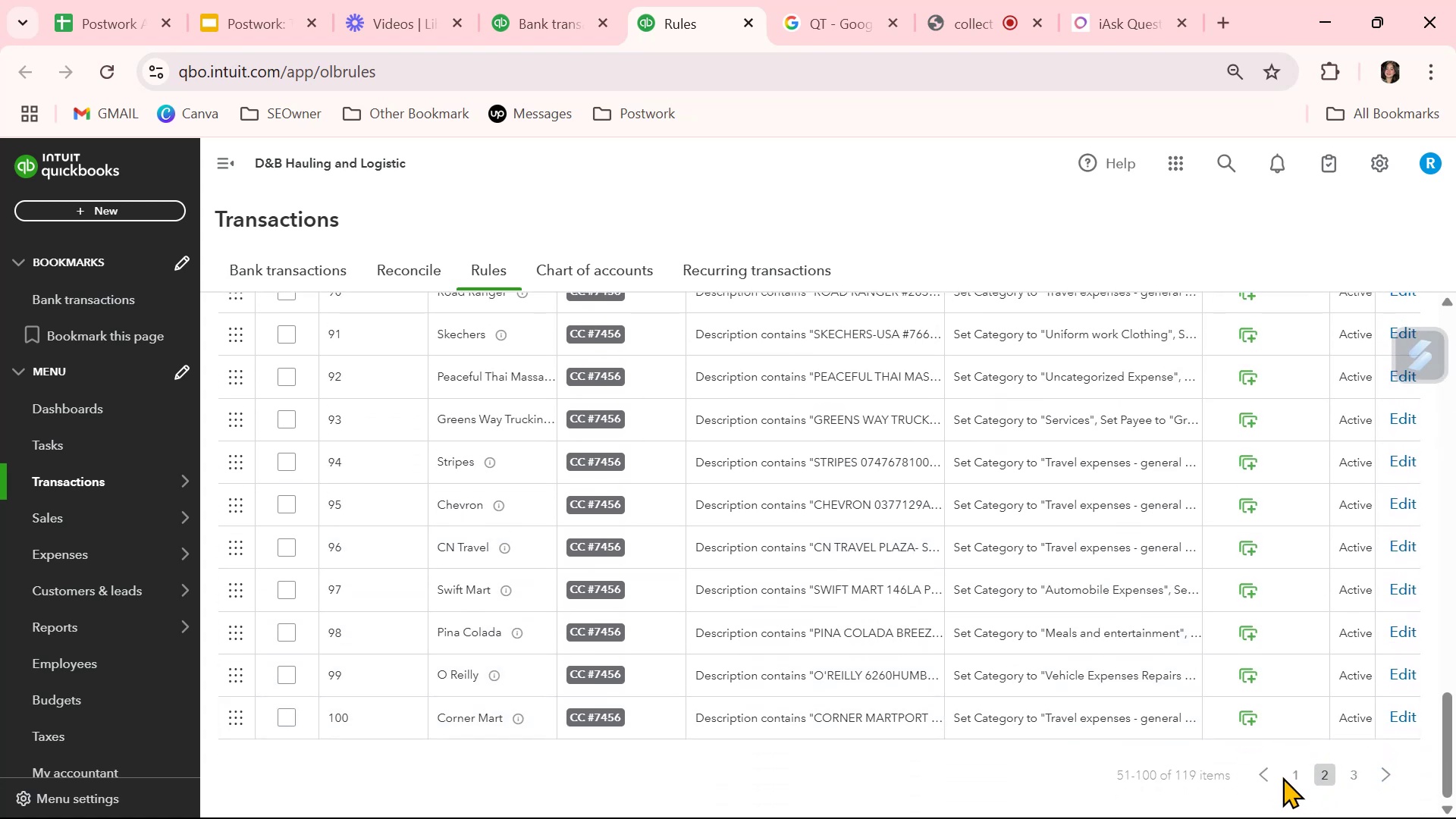 
left_click([1304, 774])
 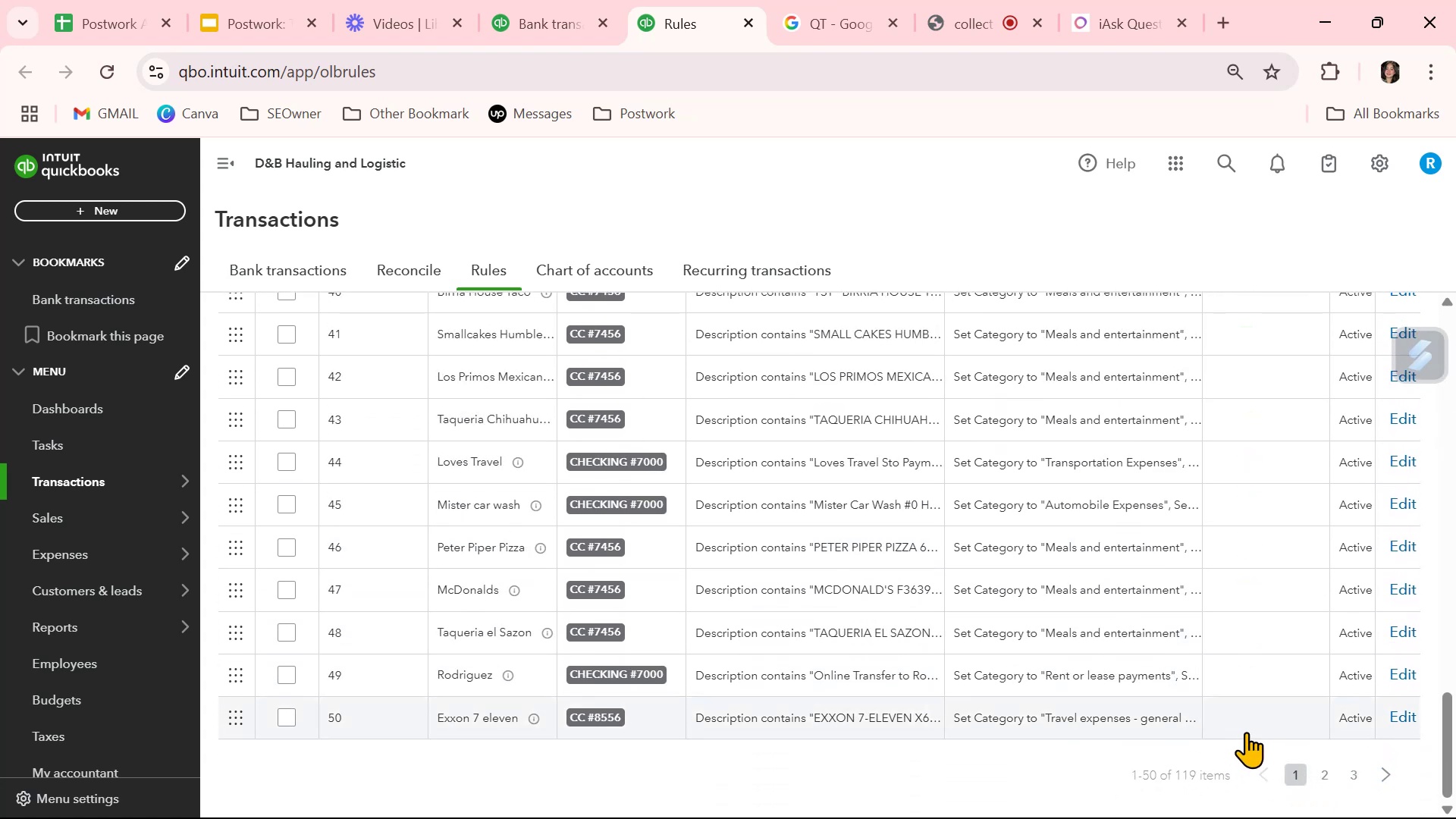 
wait(5.18)
 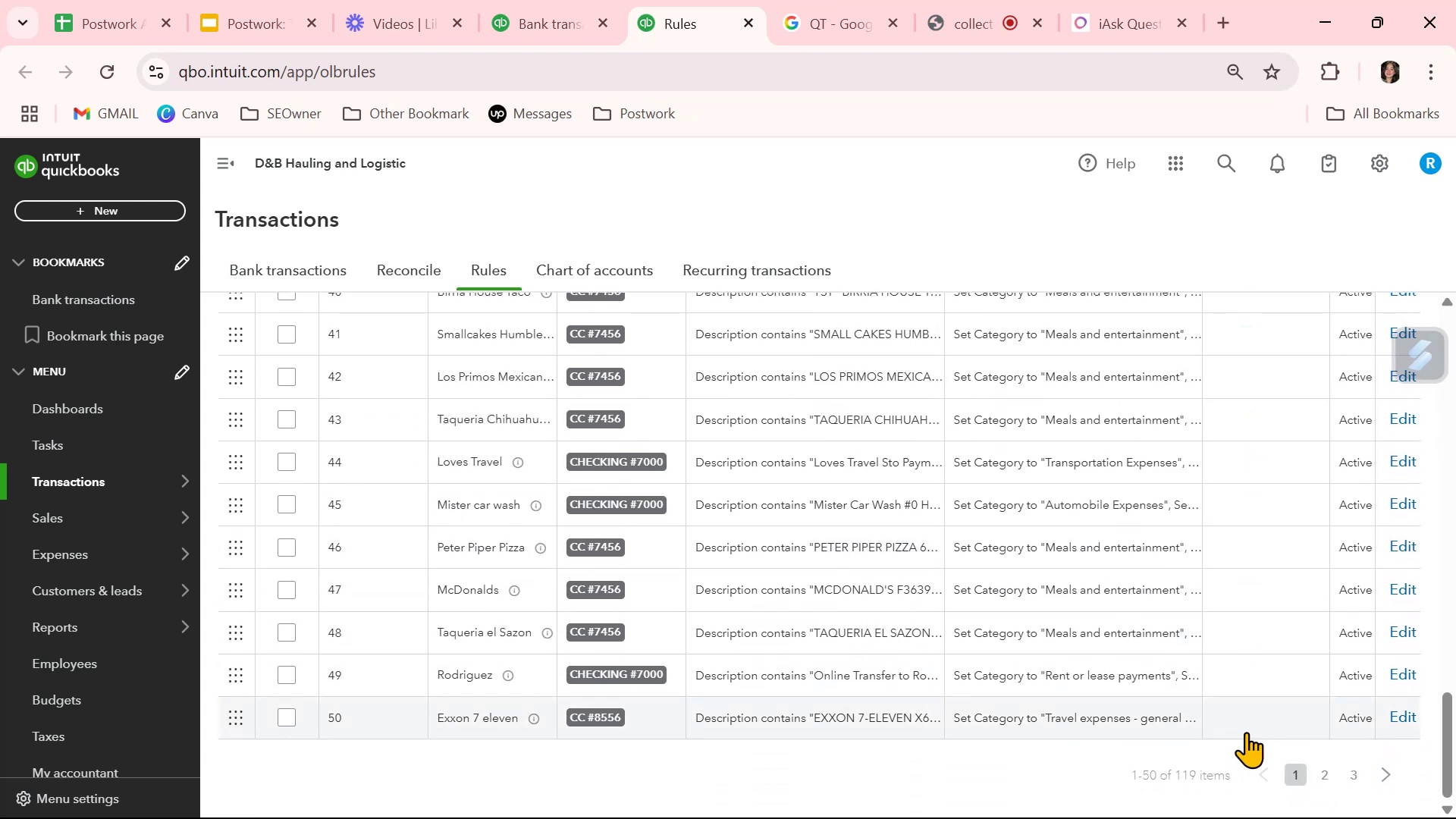 
scroll: coordinate [1246, 732], scroll_direction: up, amount: 10.0
 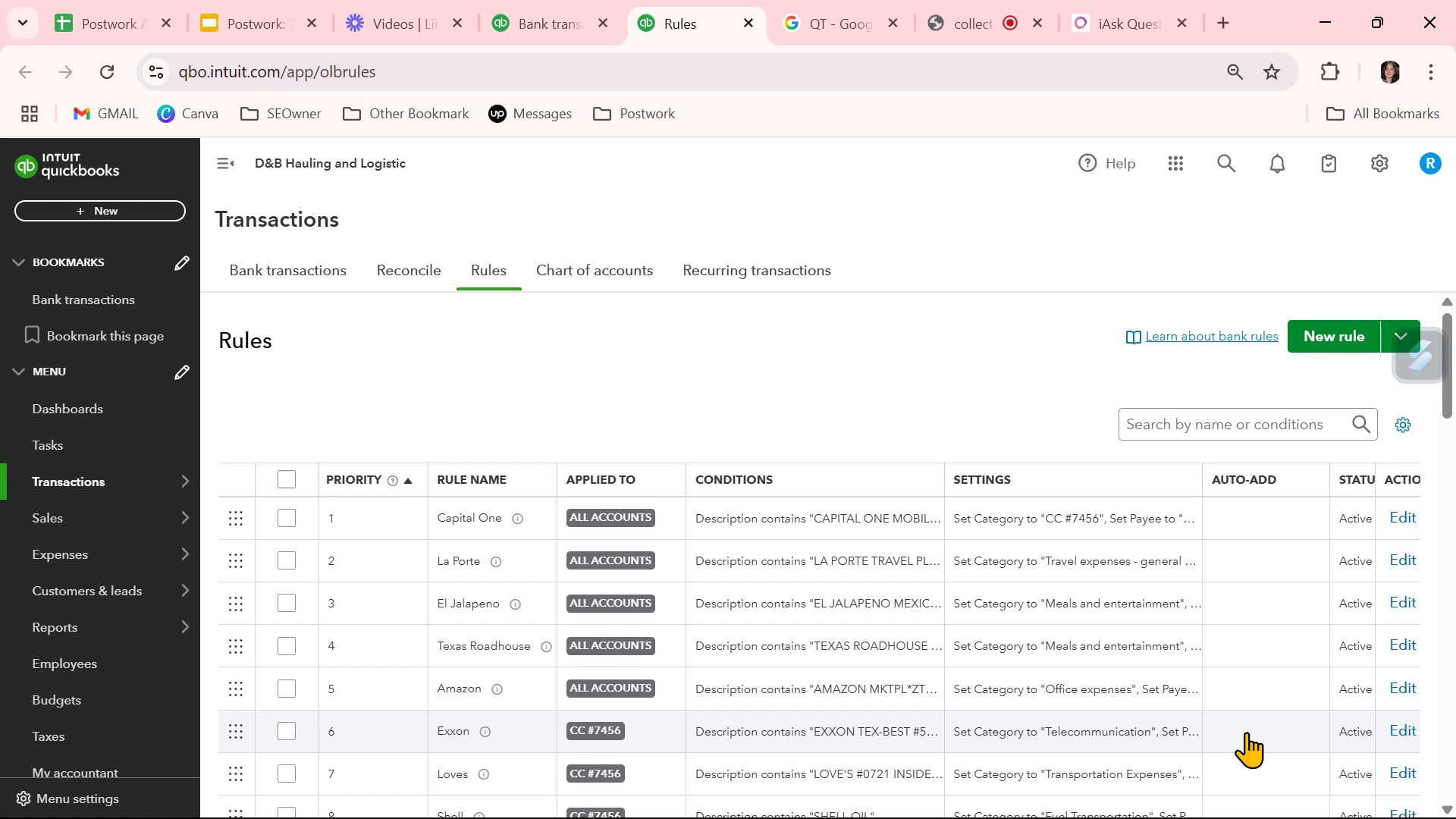 
wait(9.62)
 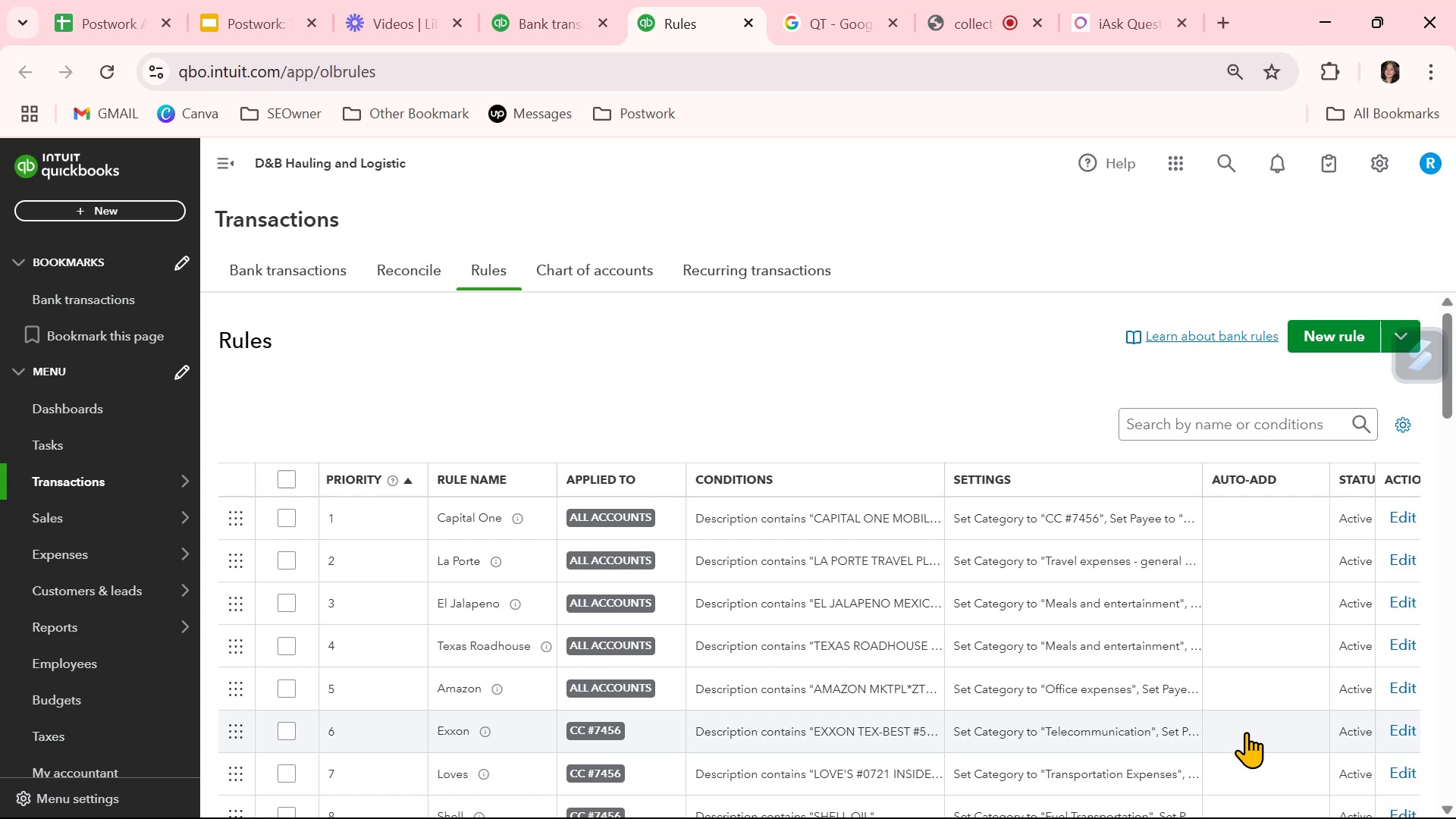 
left_click([912, 371])
 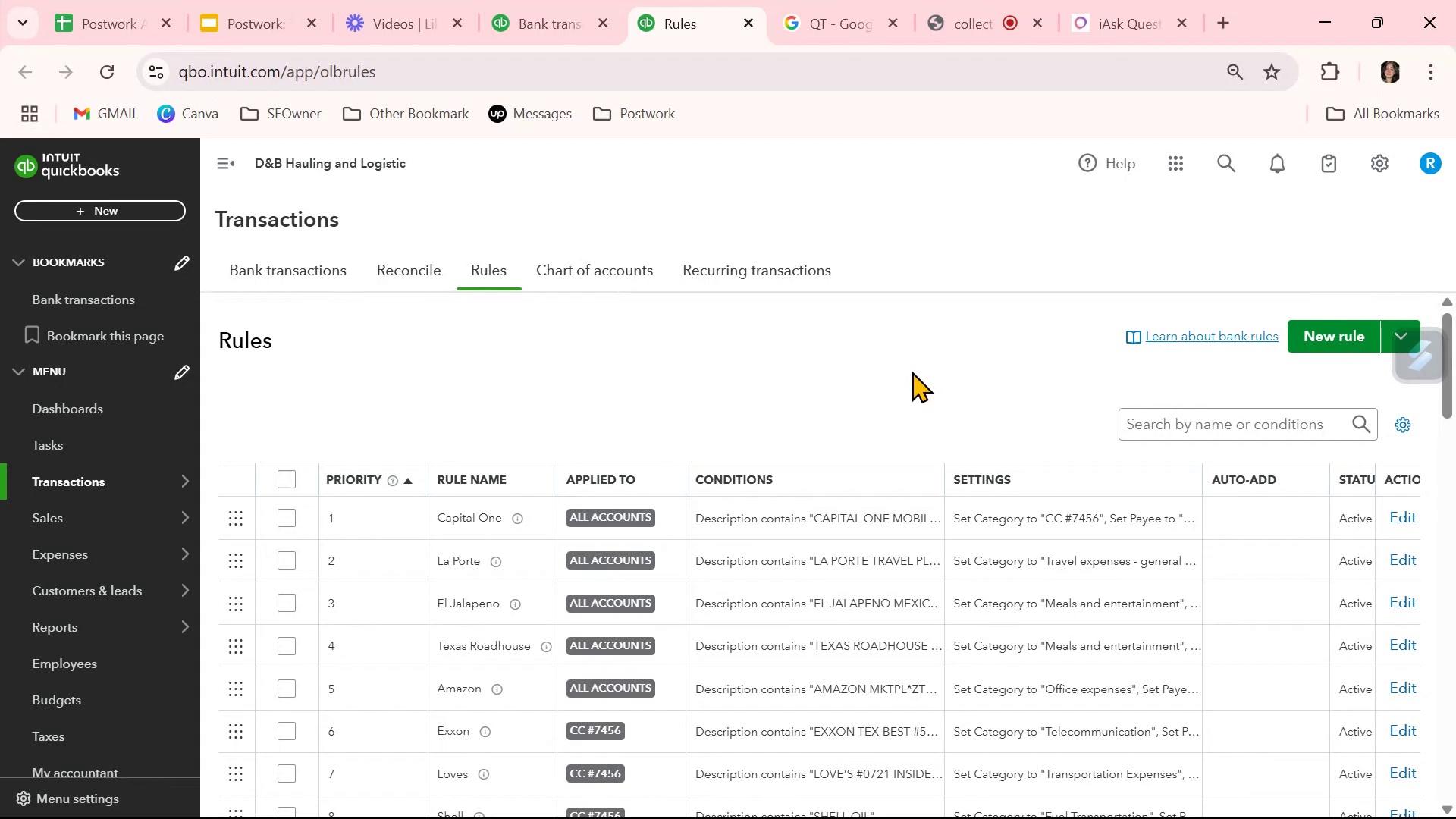 
wait(5.39)
 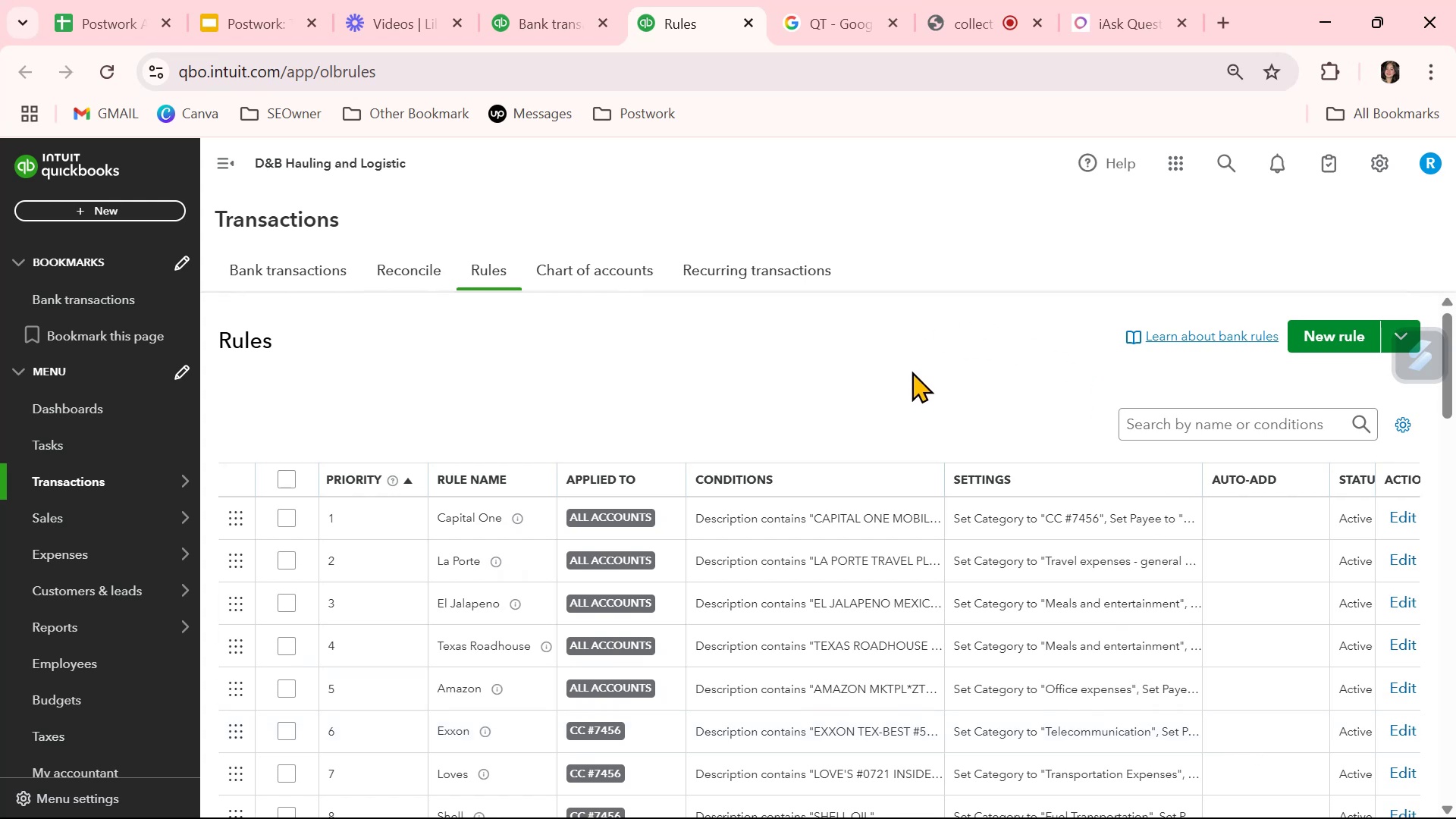 
left_click([540, 35])
 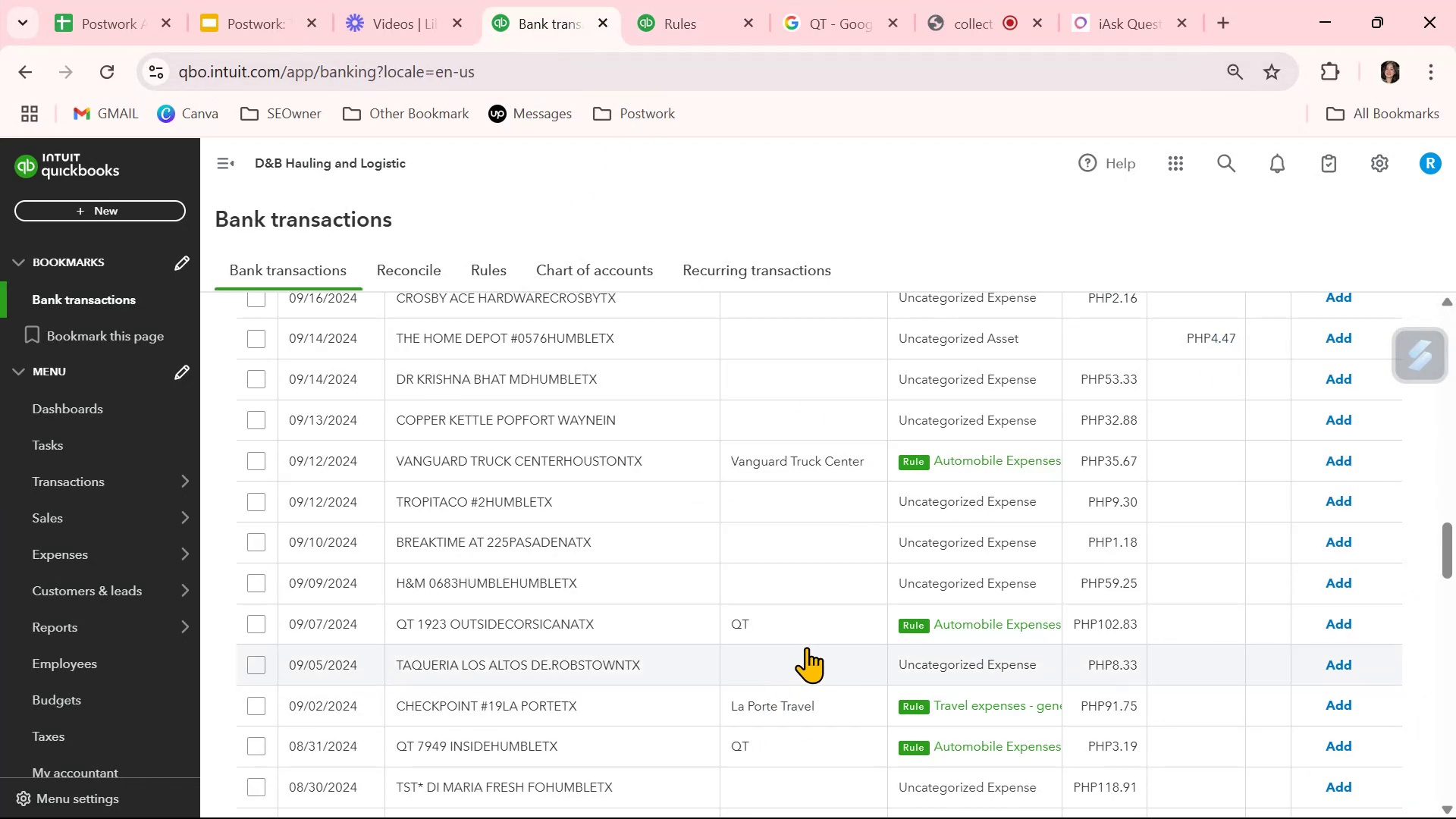 
left_click([824, 633])
 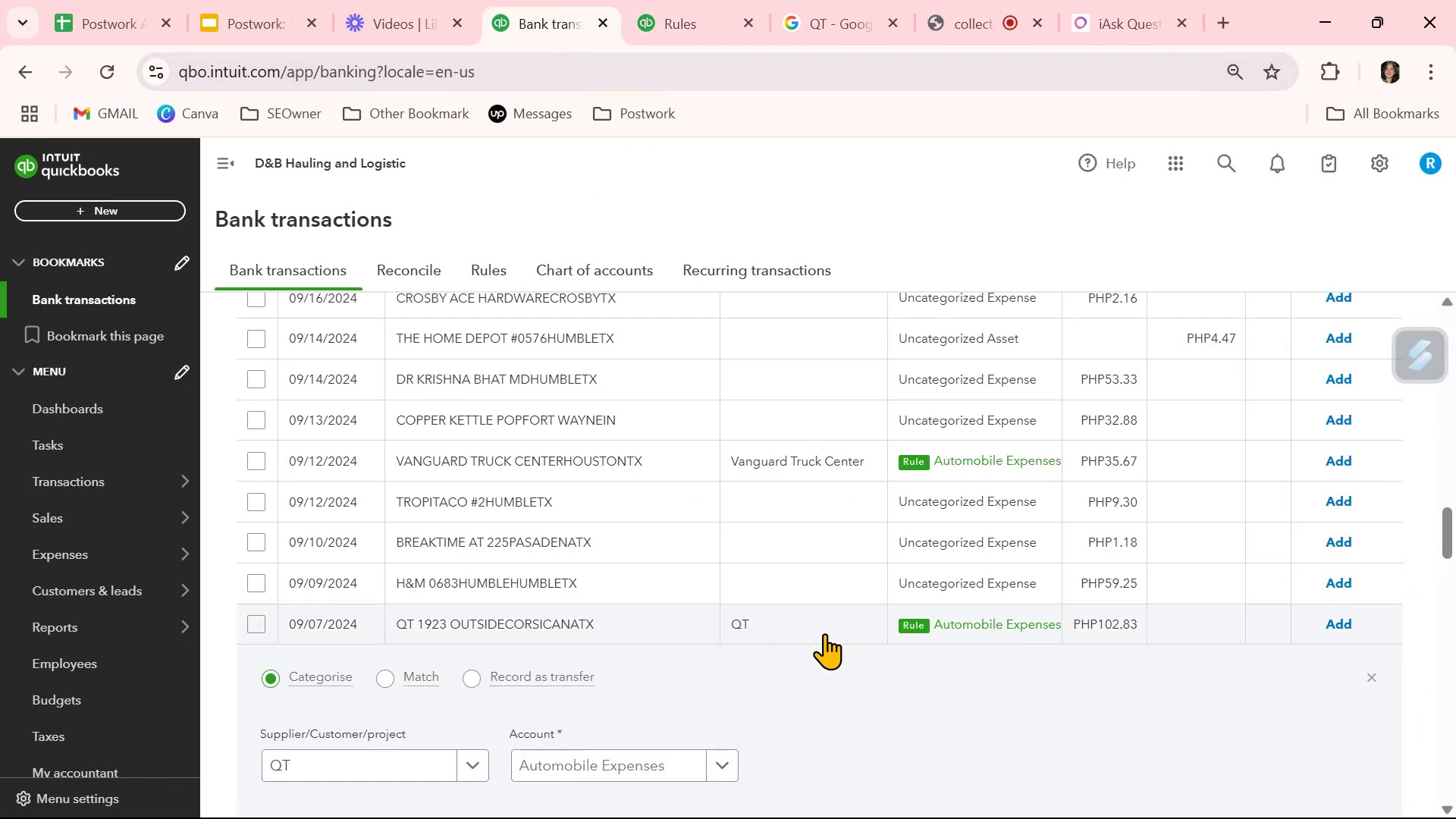 
scroll: coordinate [723, 717], scroll_direction: down, amount: 2.0
 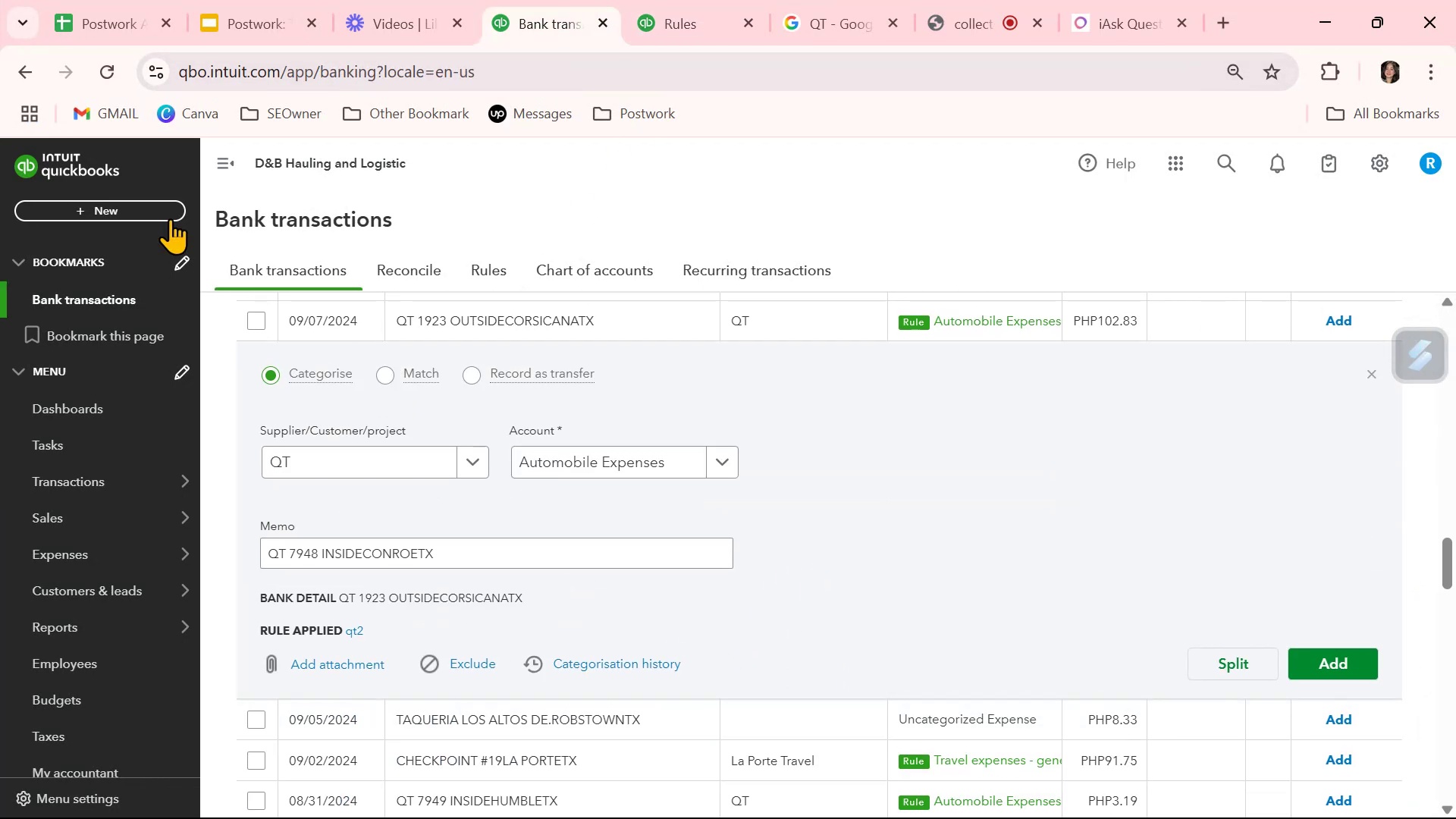 
left_click([96, 70])
 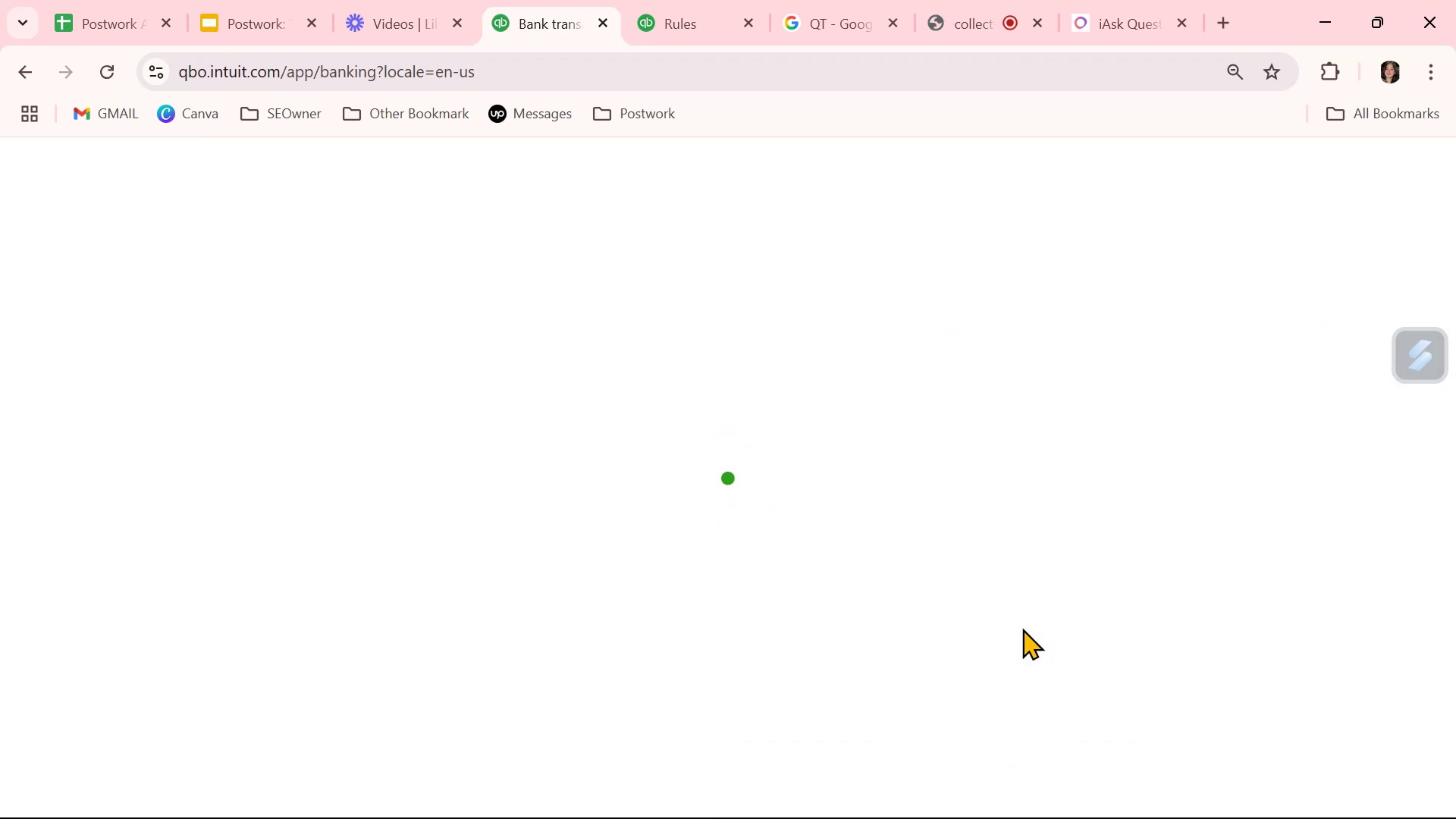 
wait(5.97)
 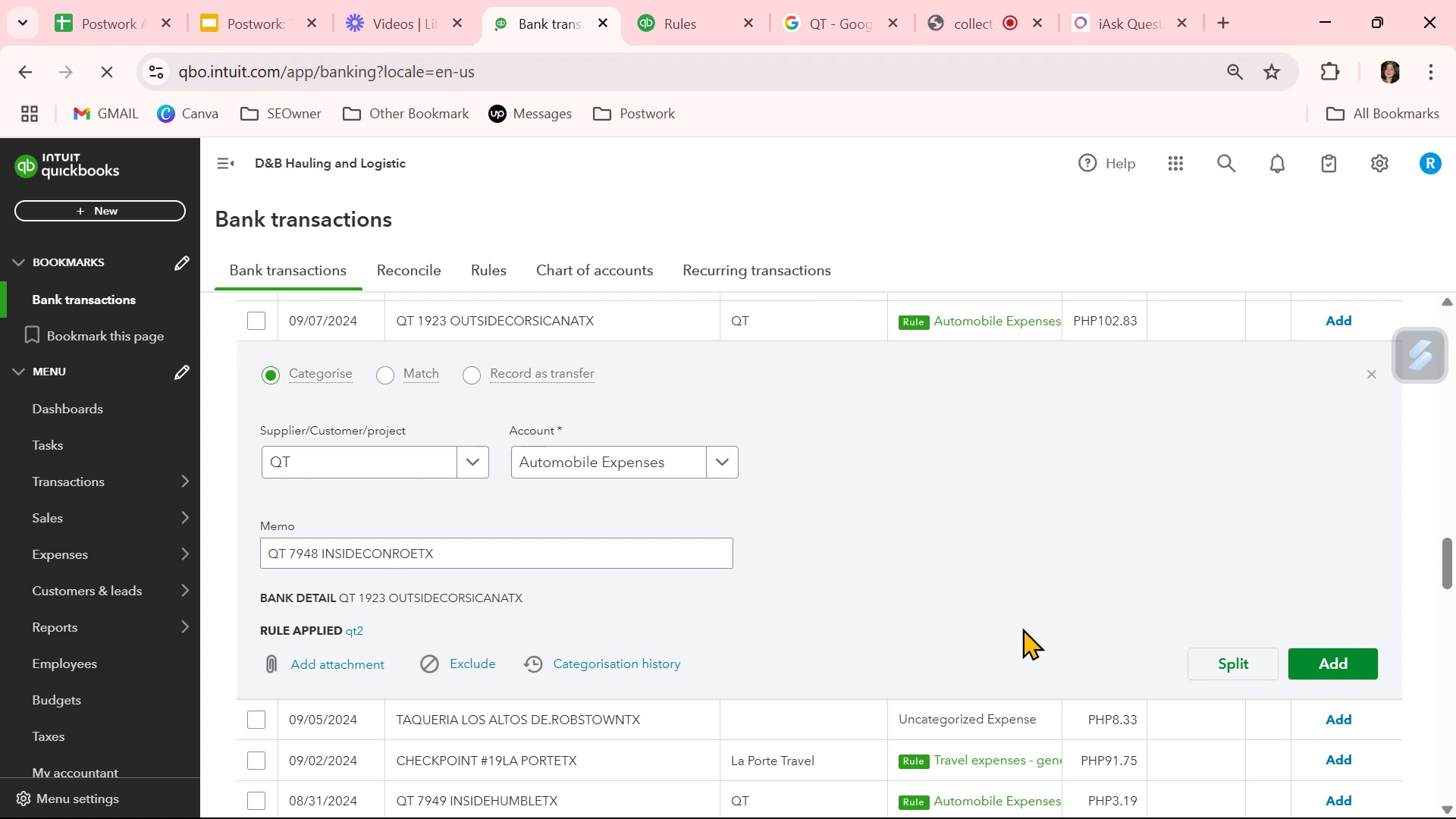 
scroll: coordinate [1022, 628], scroll_direction: down, amount: 9.0
 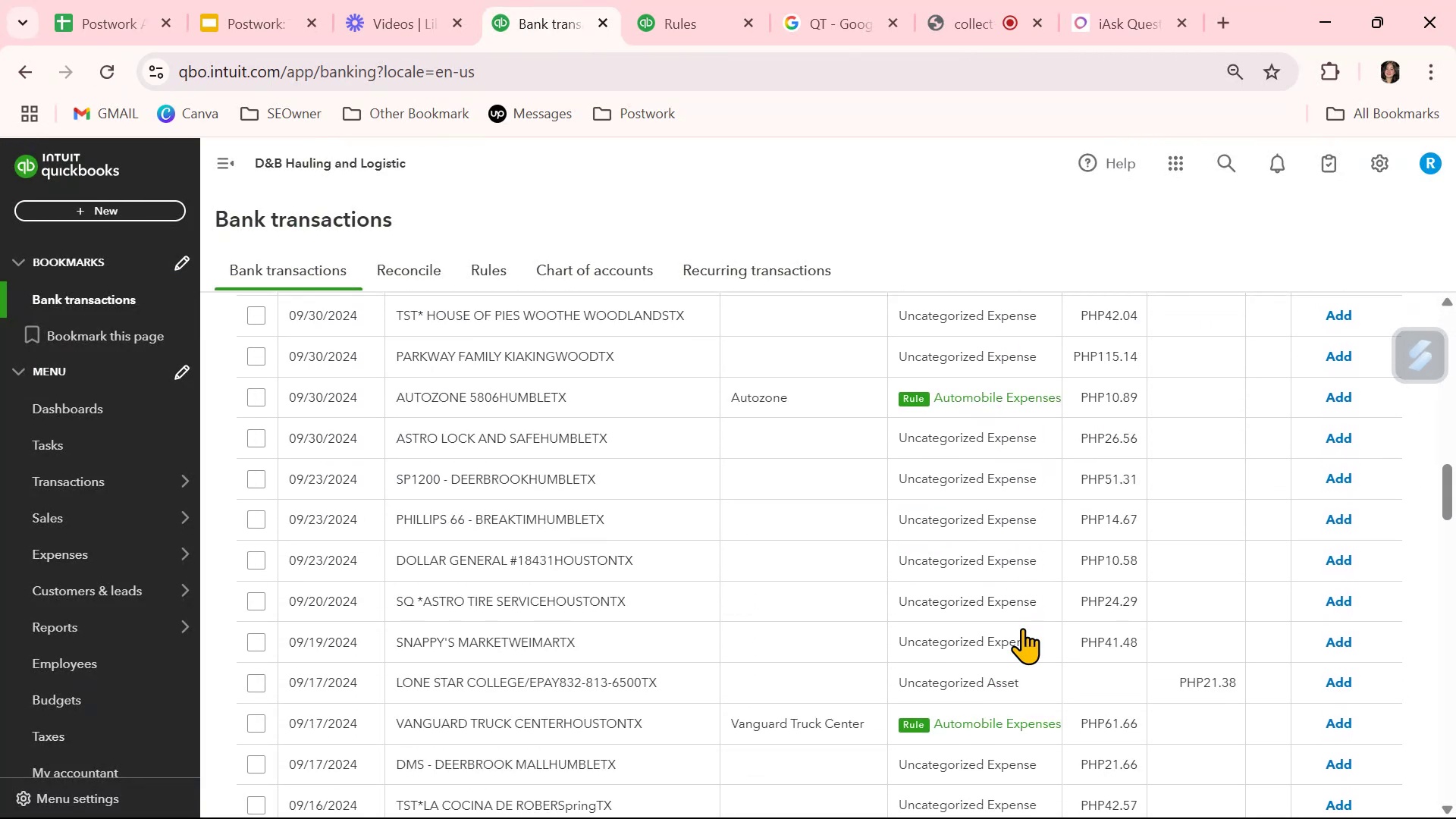 
scroll: coordinate [1022, 628], scroll_direction: up, amount: 1.0
 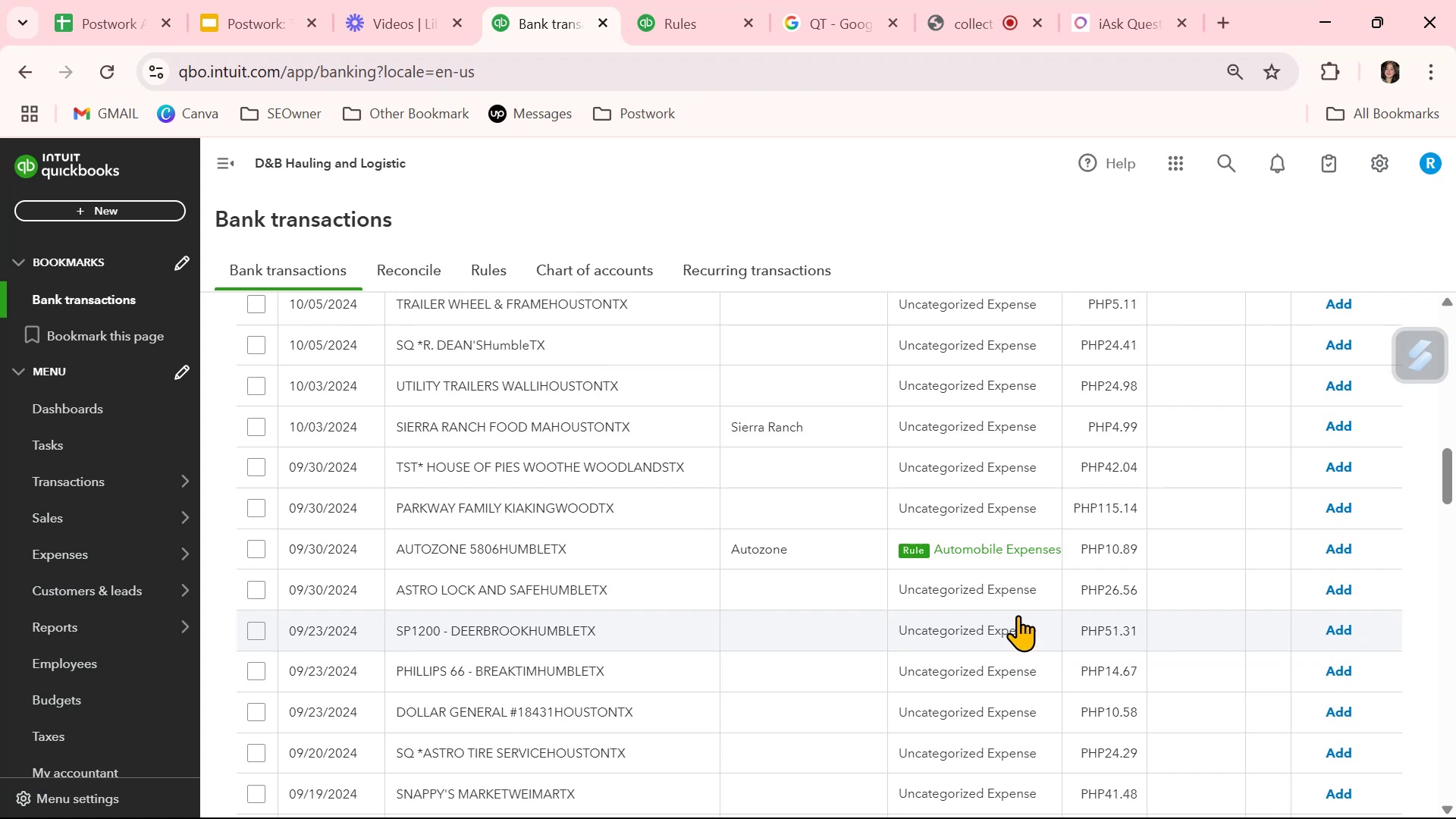 
left_click([952, 427])
 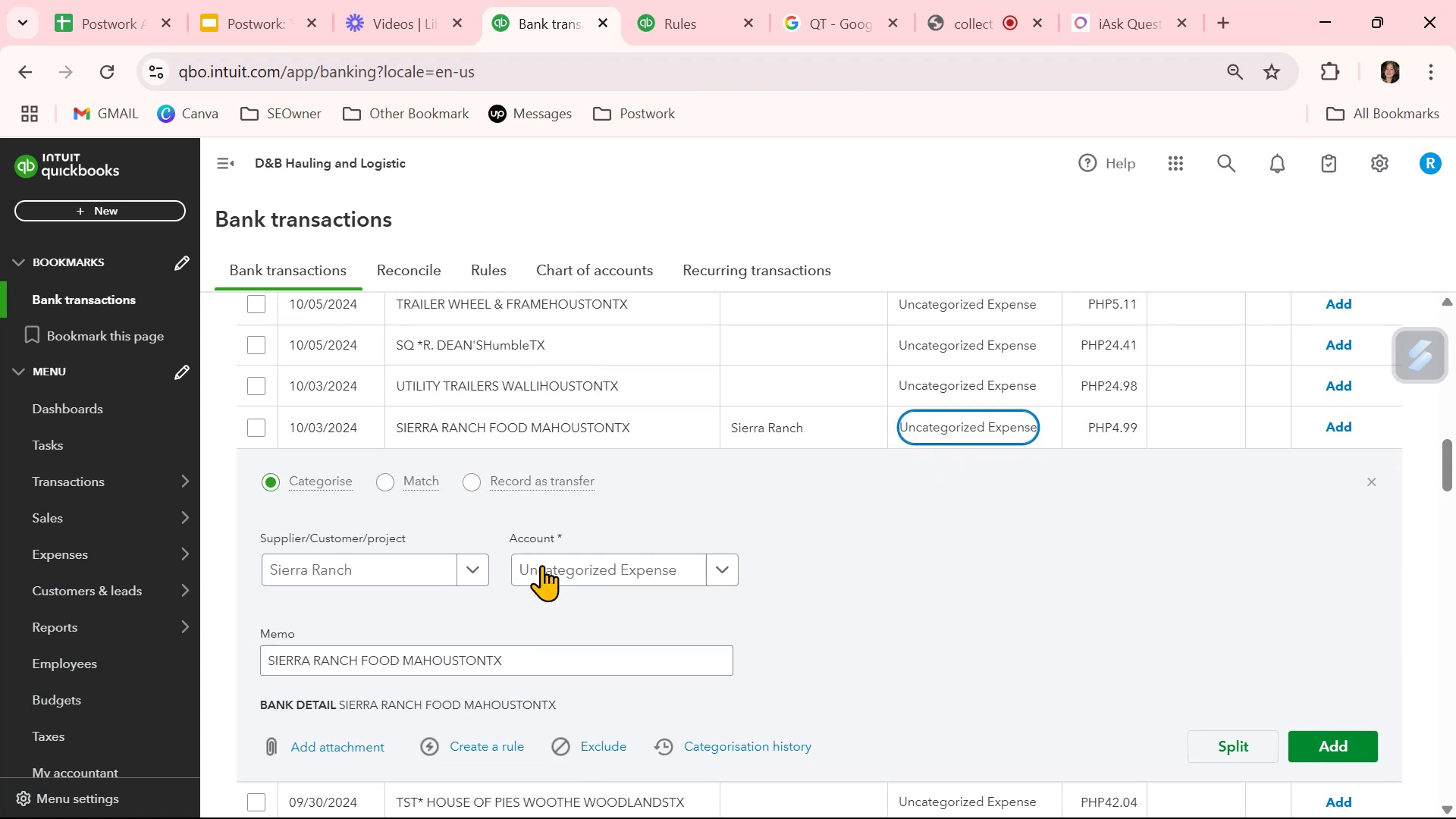 
left_click([550, 583])
 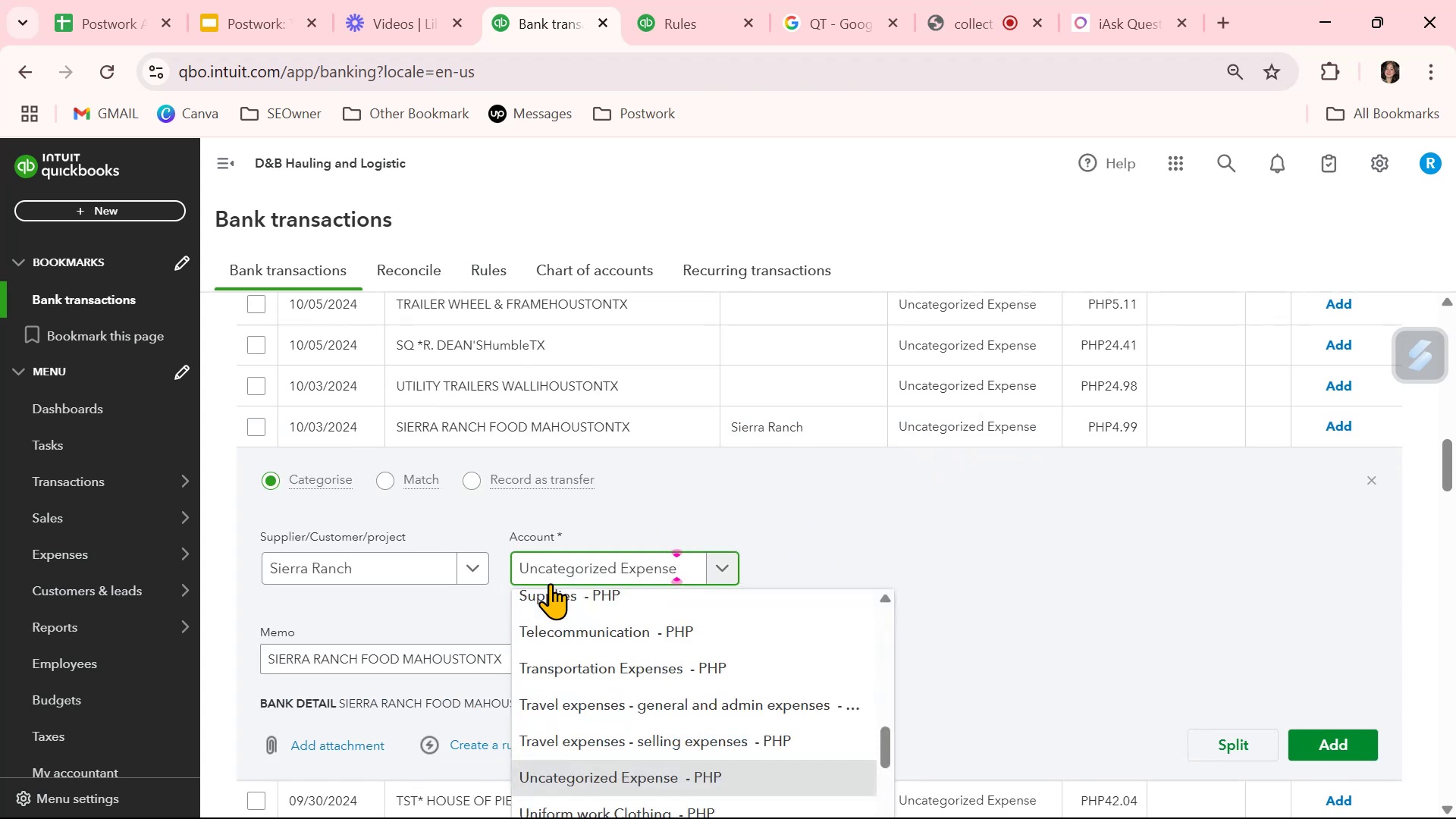 
type(MEAL)
 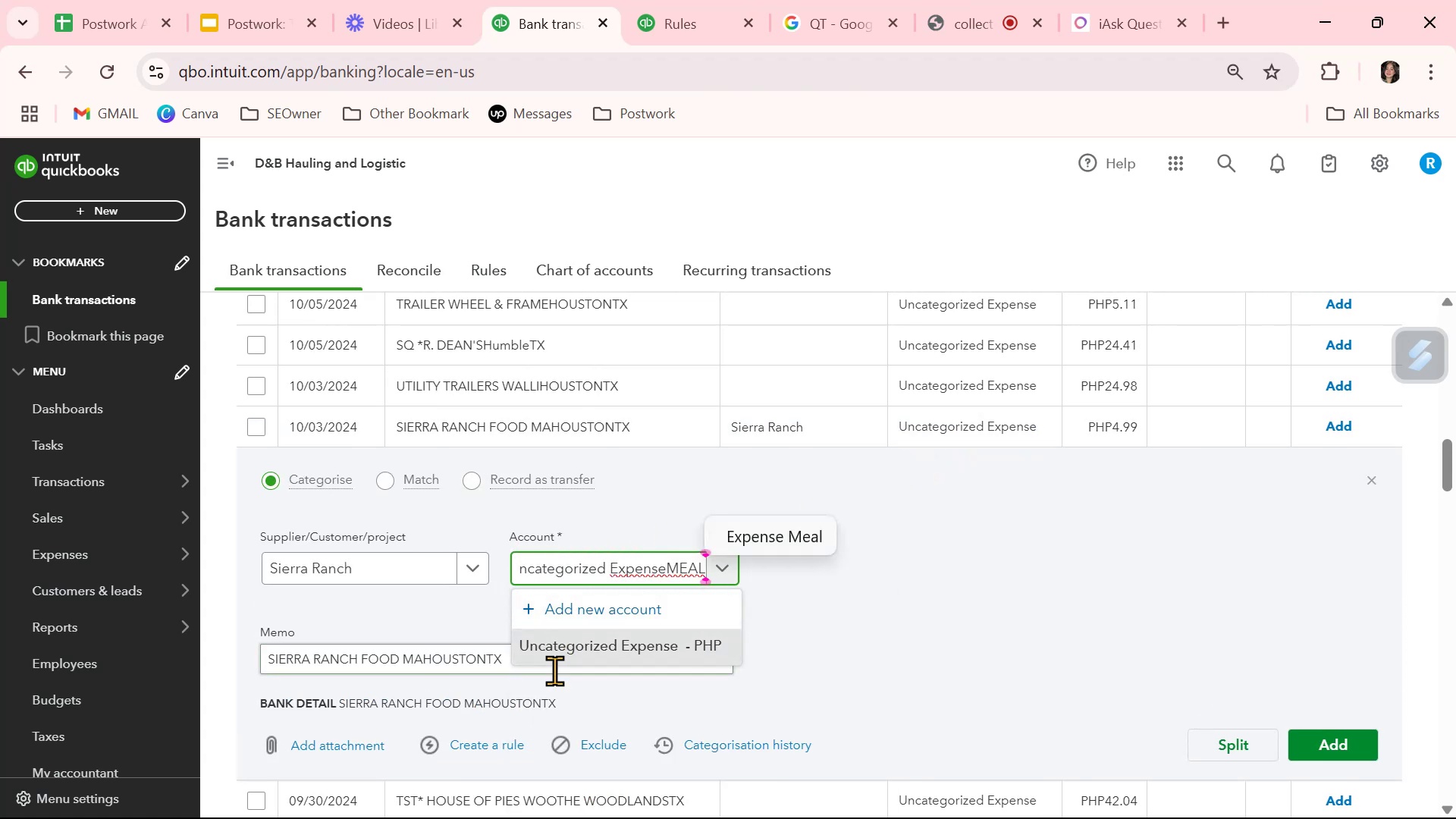 
double_click([584, 569])
 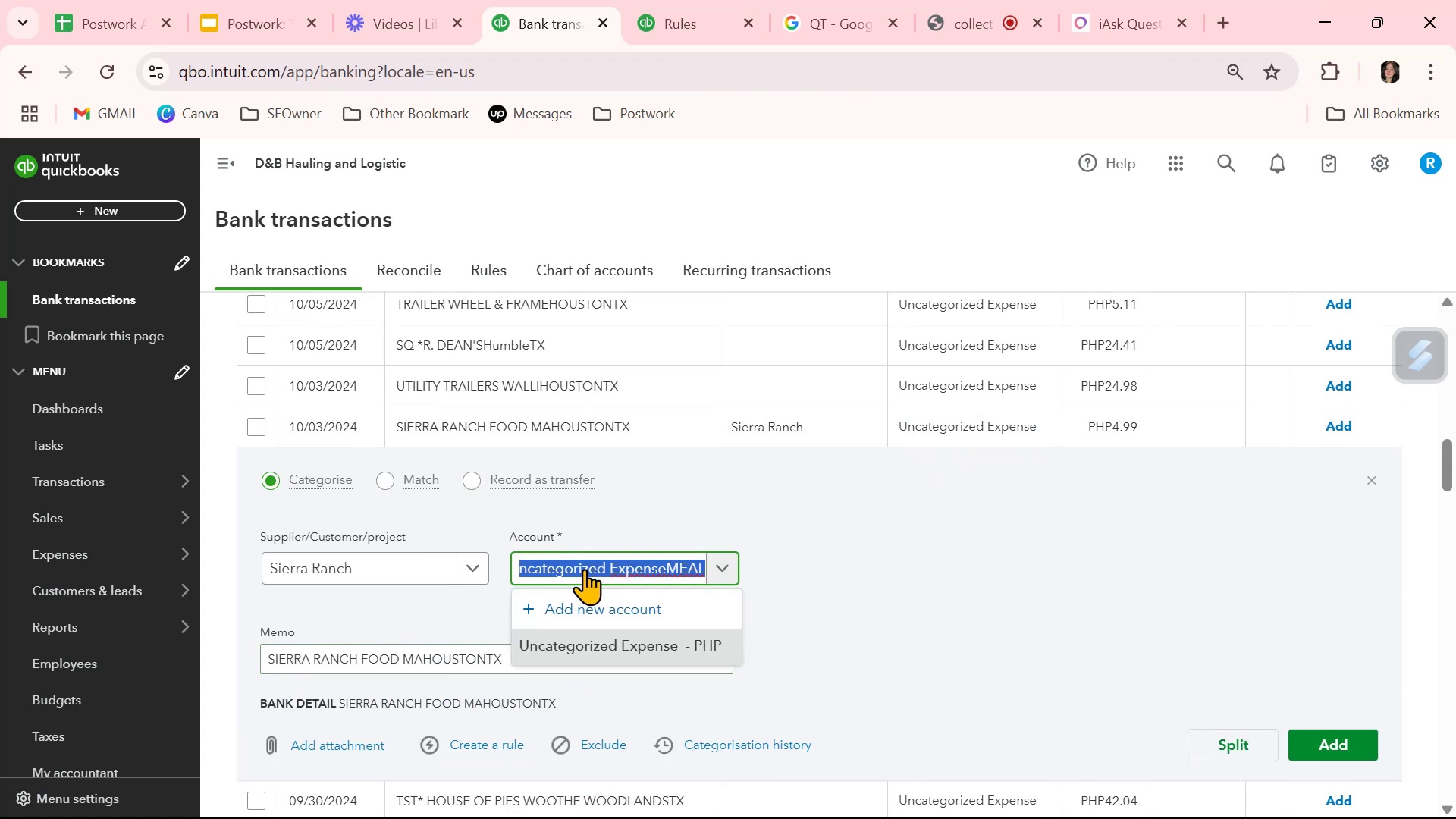 
triple_click([584, 569])
 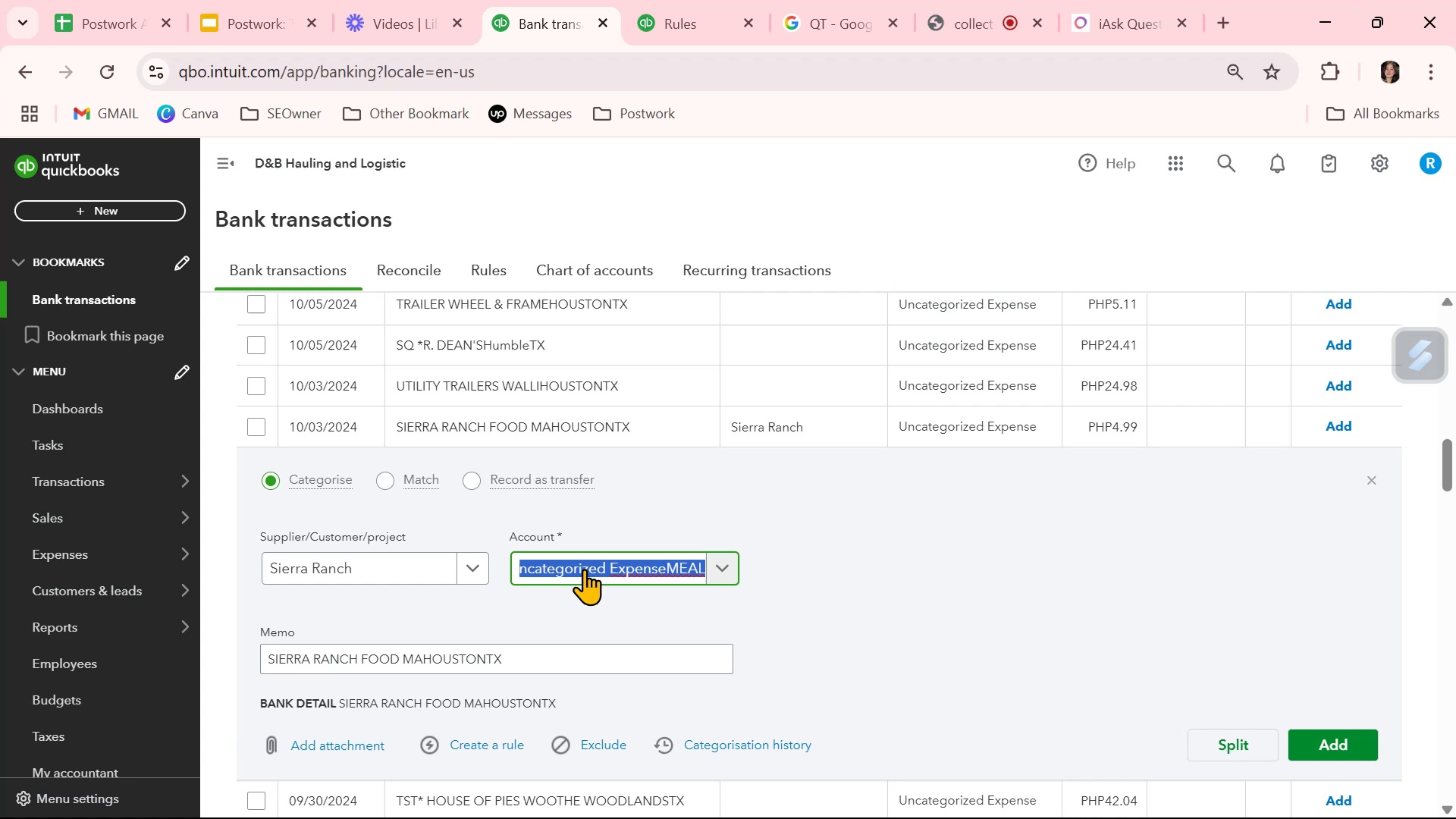 
type(MEAL)
 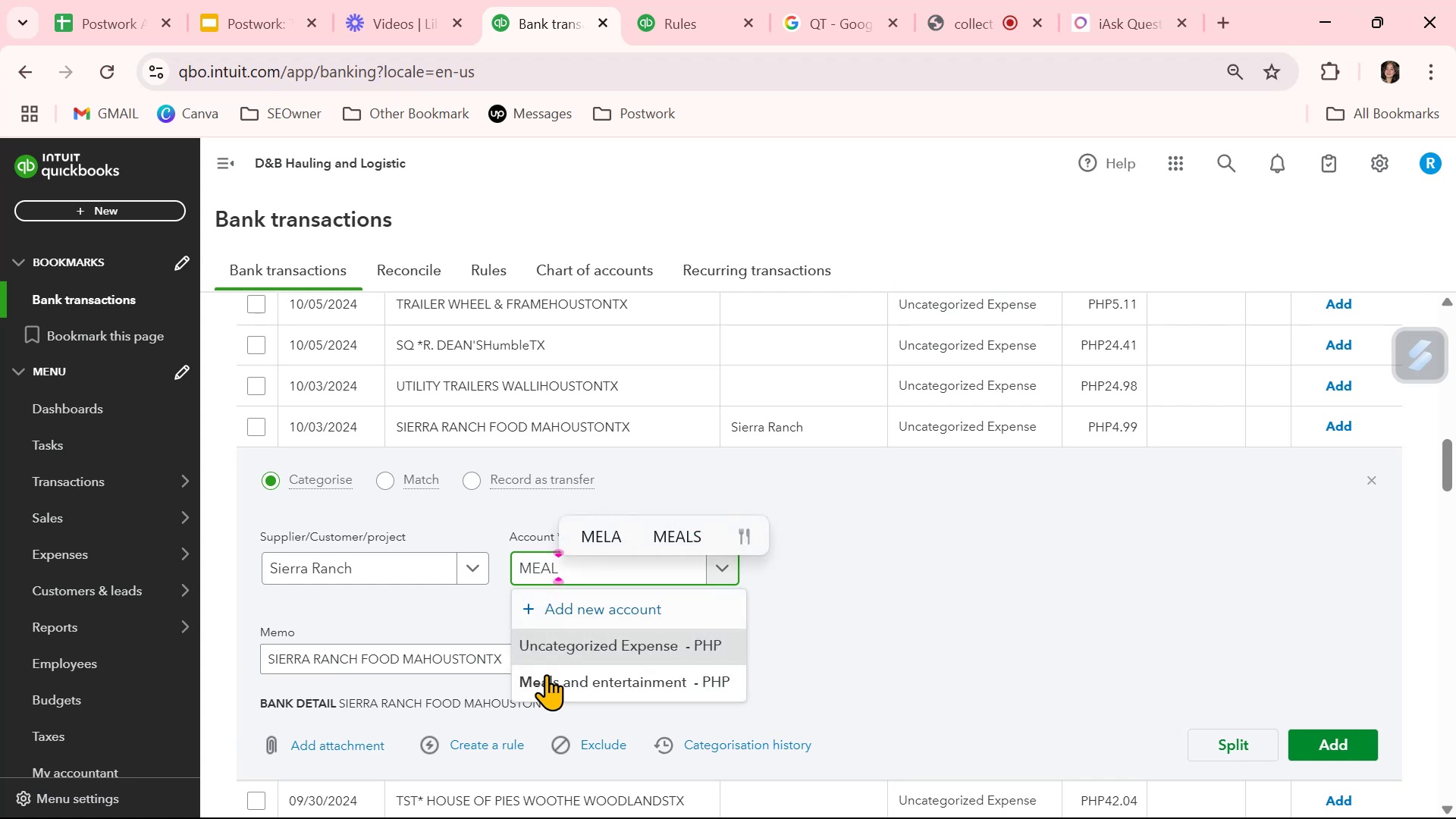 
left_click([538, 691])
 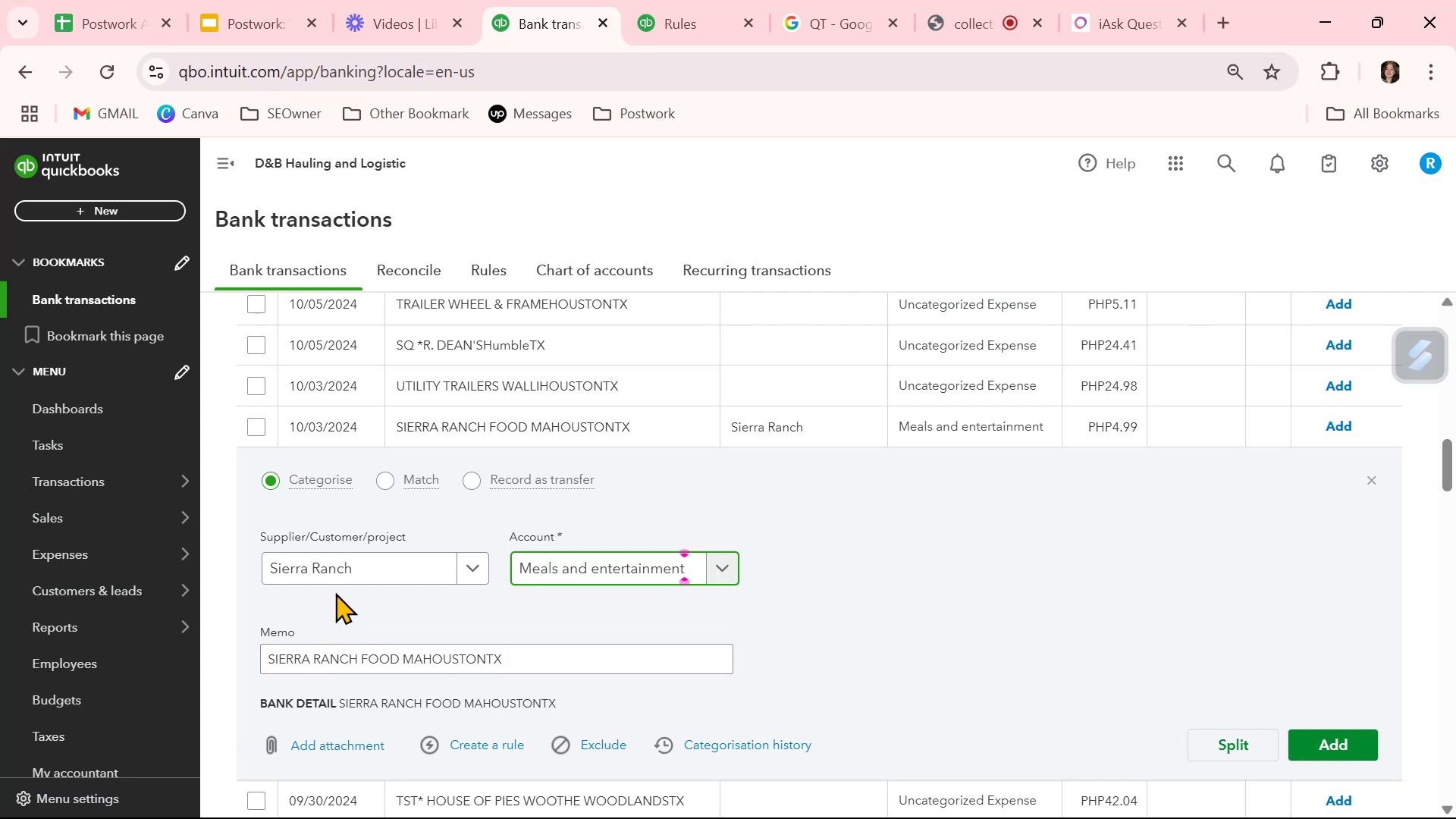 
left_click([344, 567])
 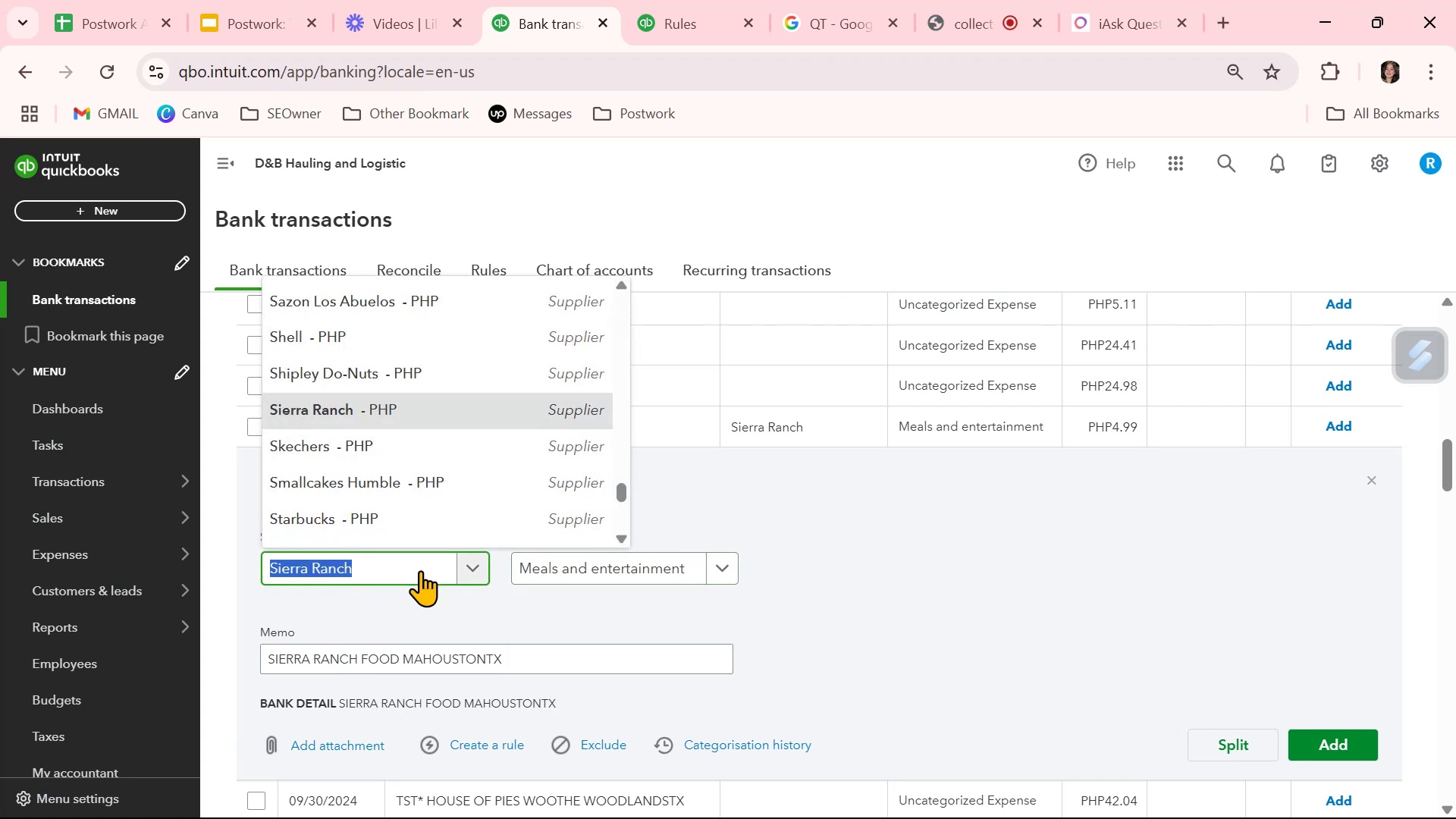 
left_click([862, 626])
 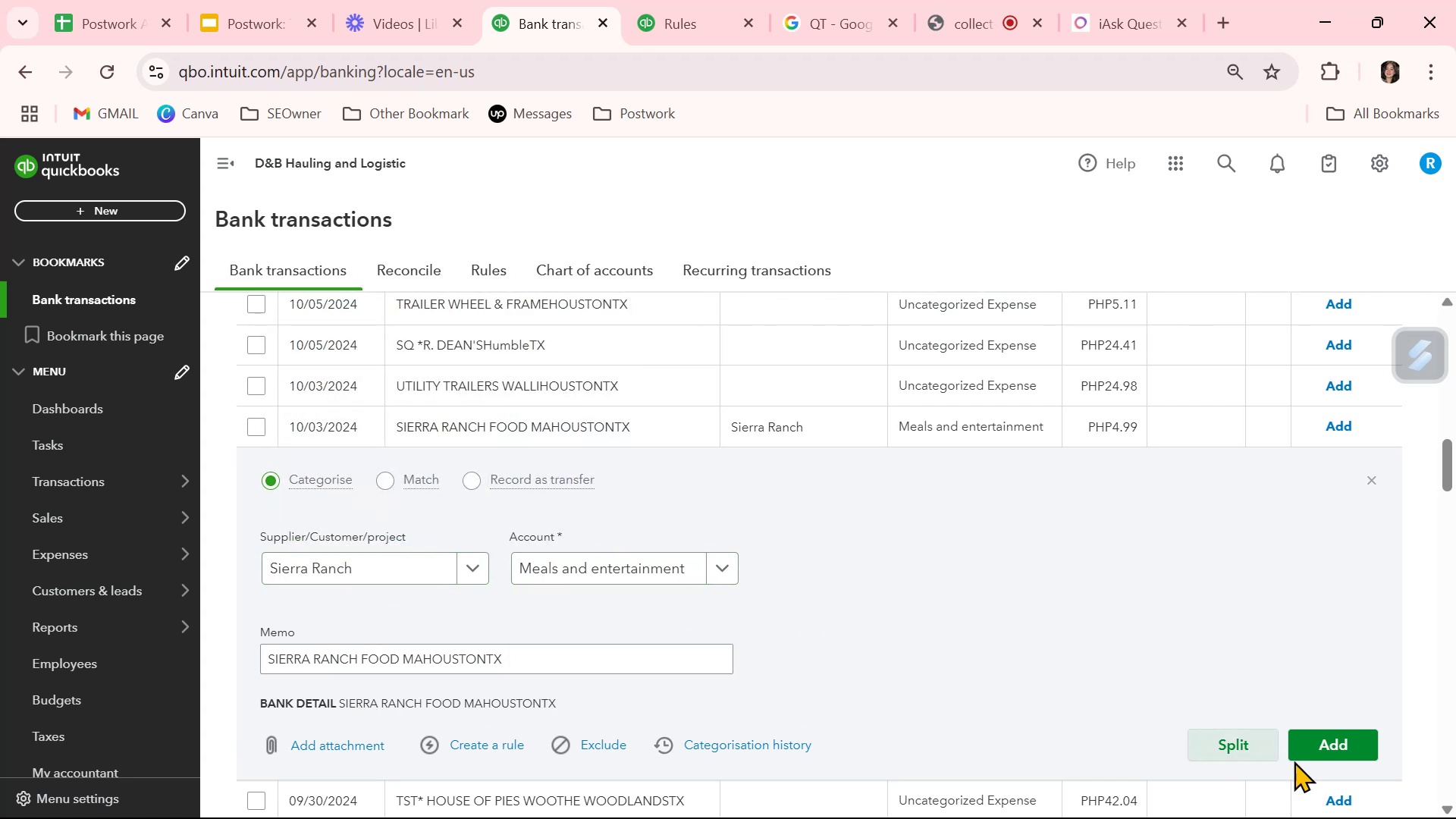 
left_click([1347, 745])
 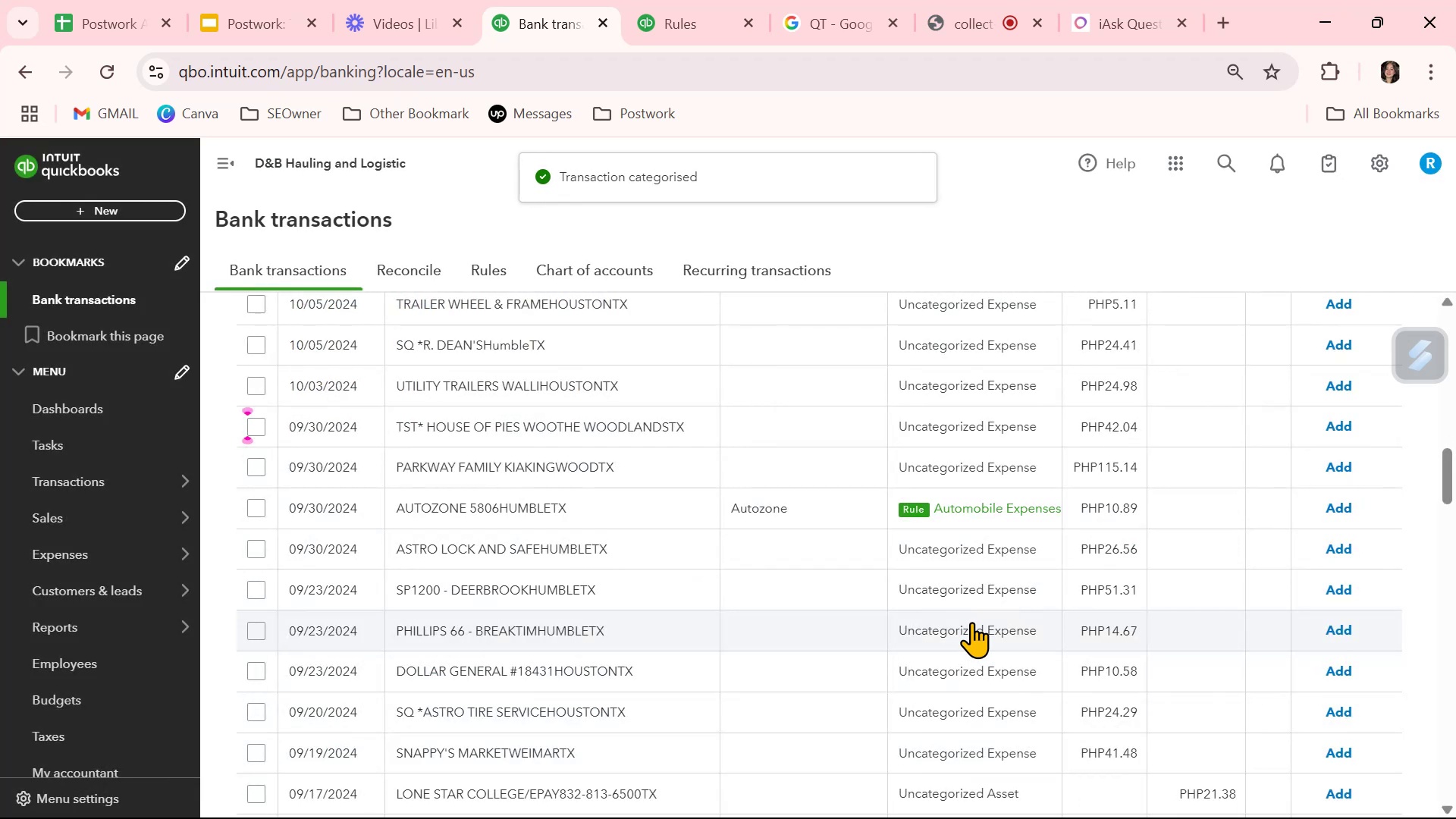 
scroll: coordinate [971, 622], scroll_direction: down, amount: 2.0
 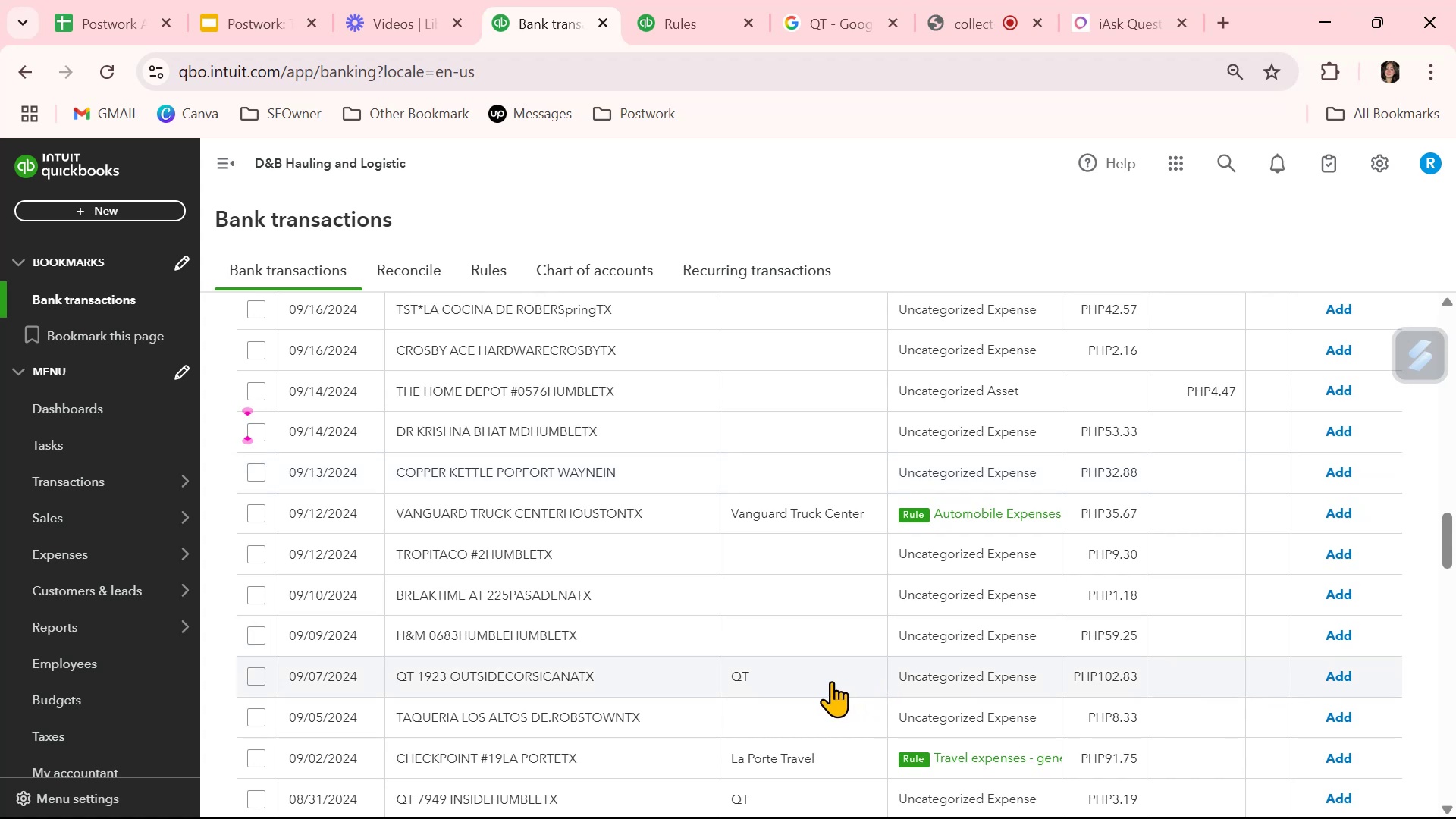 
wait(7.26)
 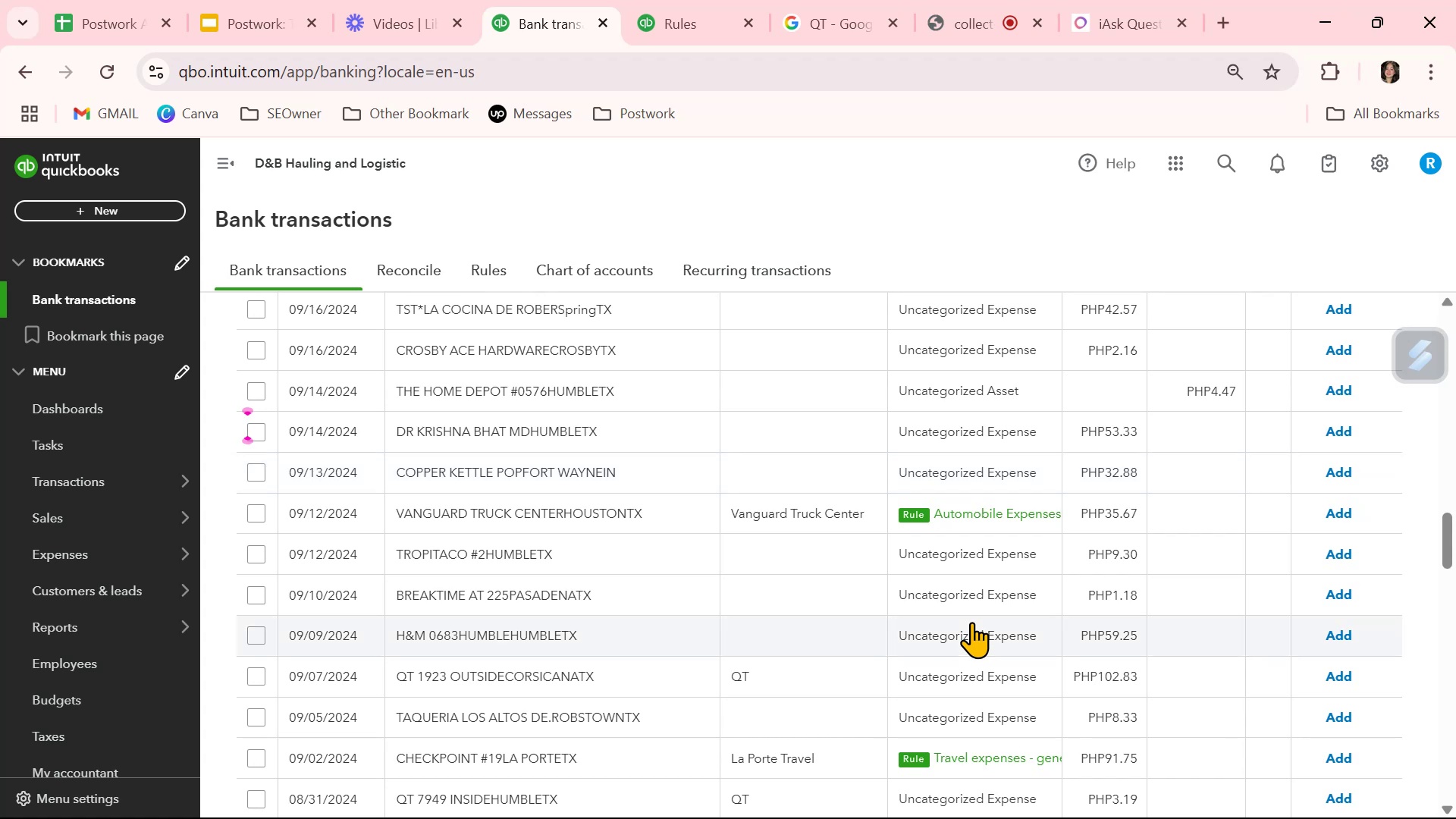 
left_click([831, 681])
 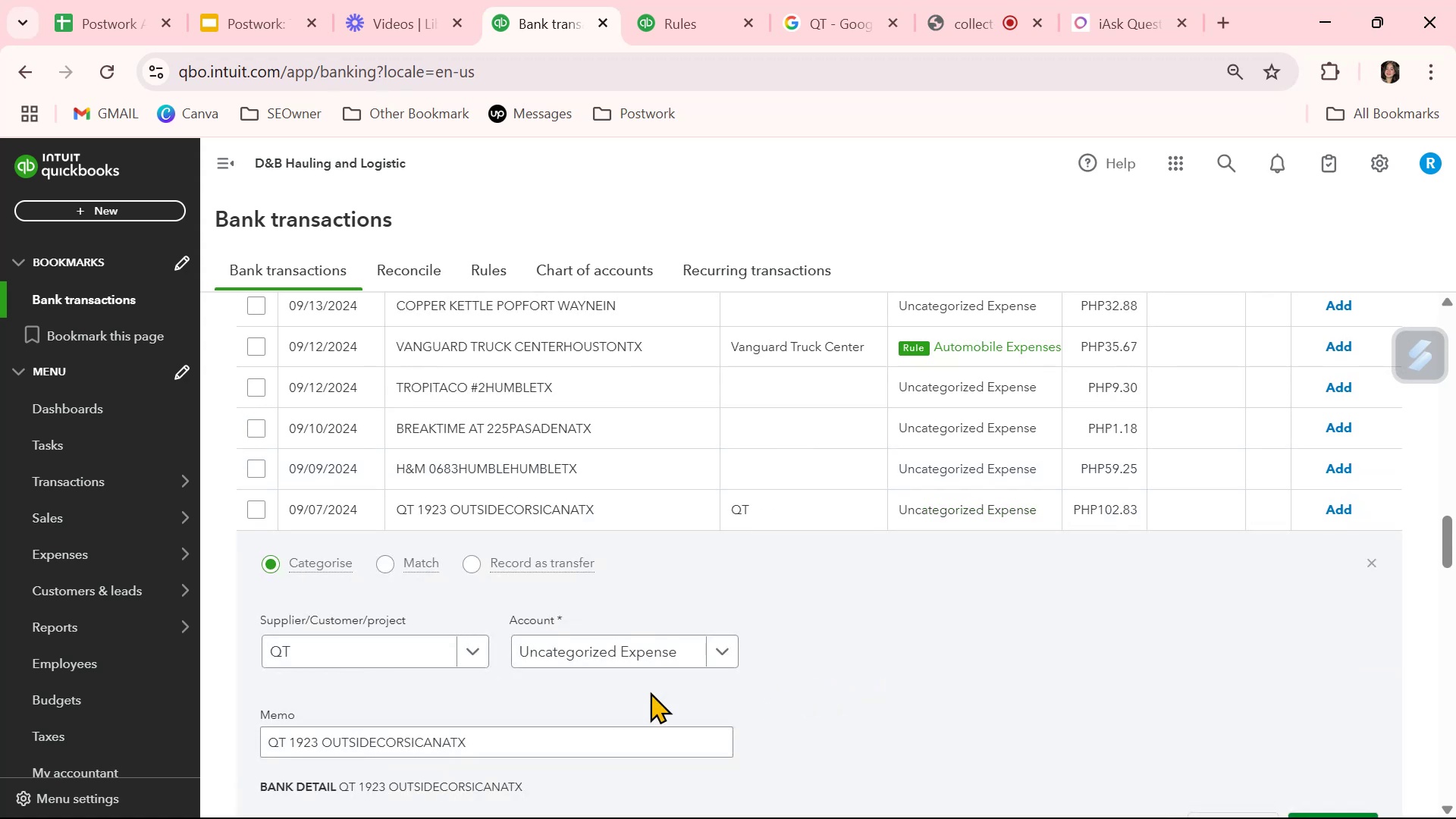 
scroll: coordinate [604, 698], scroll_direction: down, amount: 1.0
 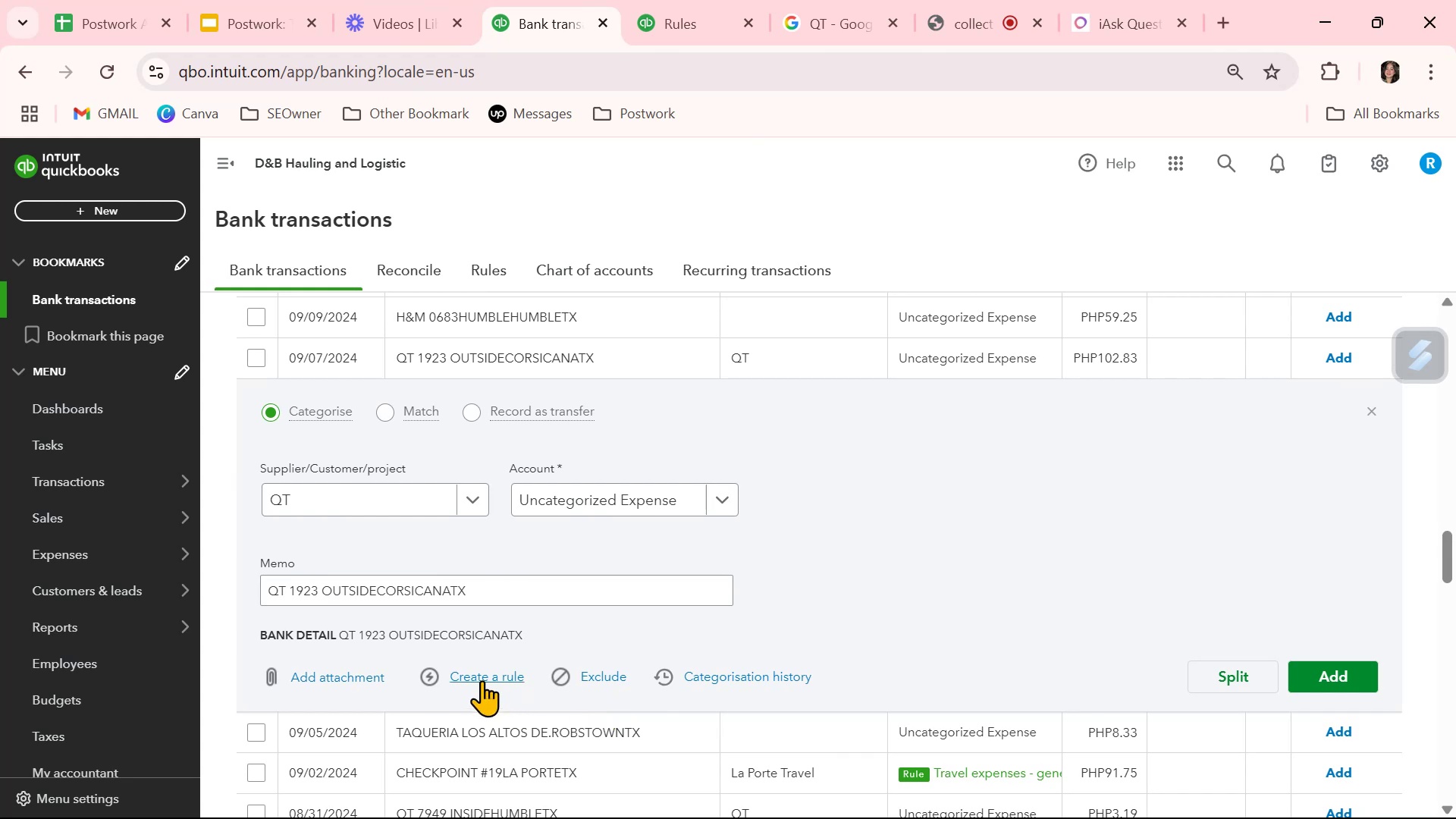 
left_click([592, 505])
 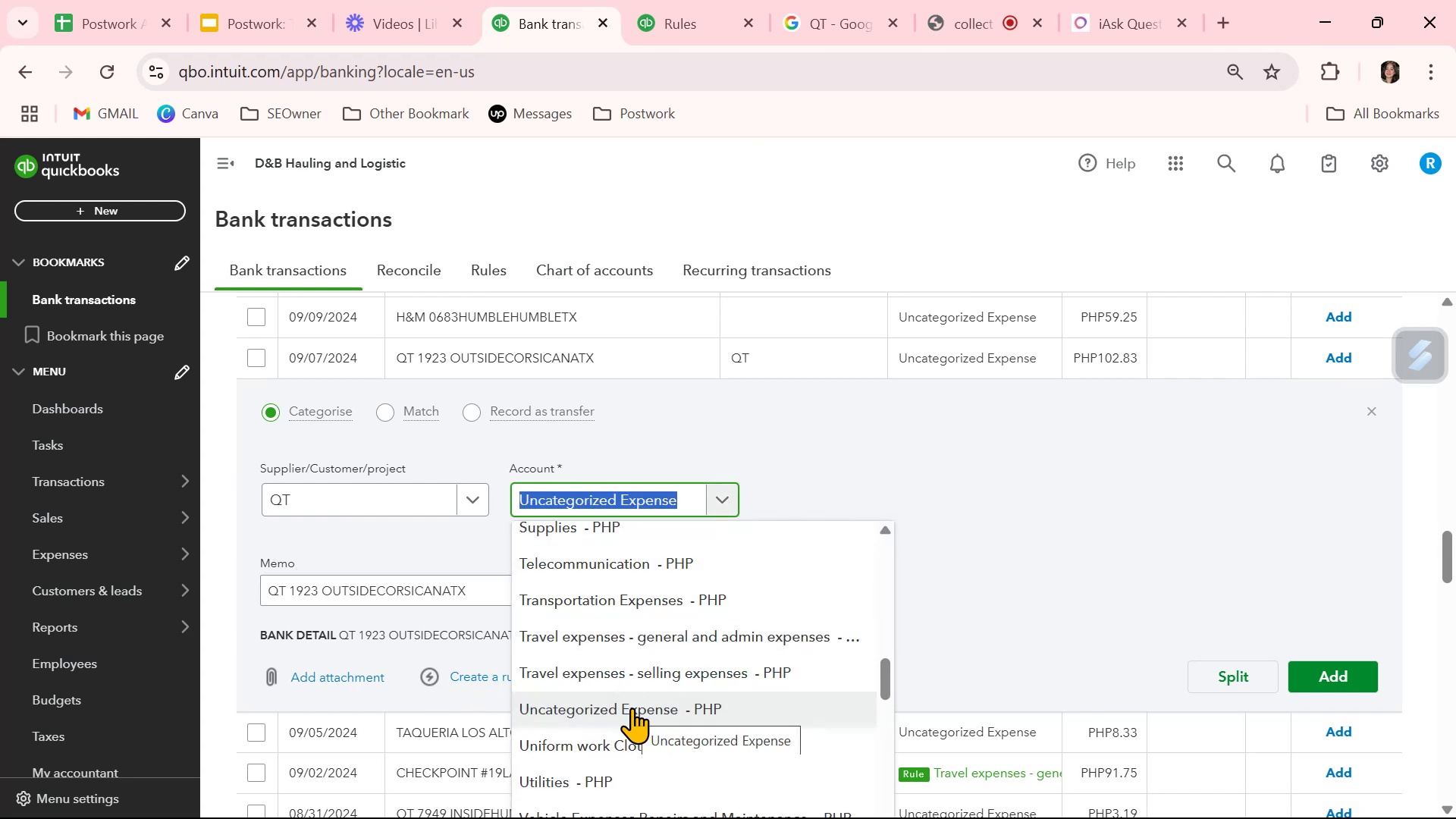 
type(FUEL)
 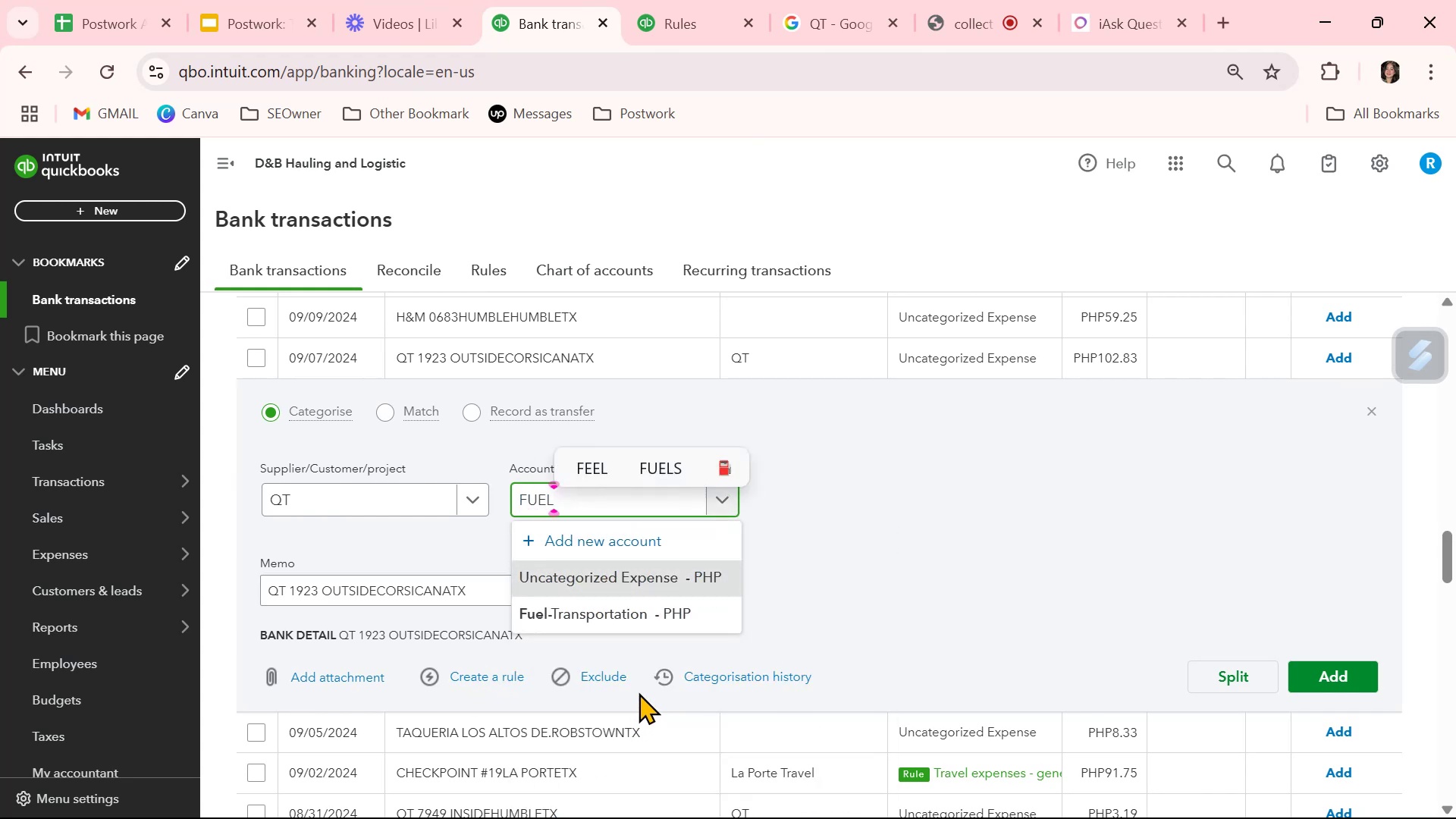 
left_click([635, 611])
 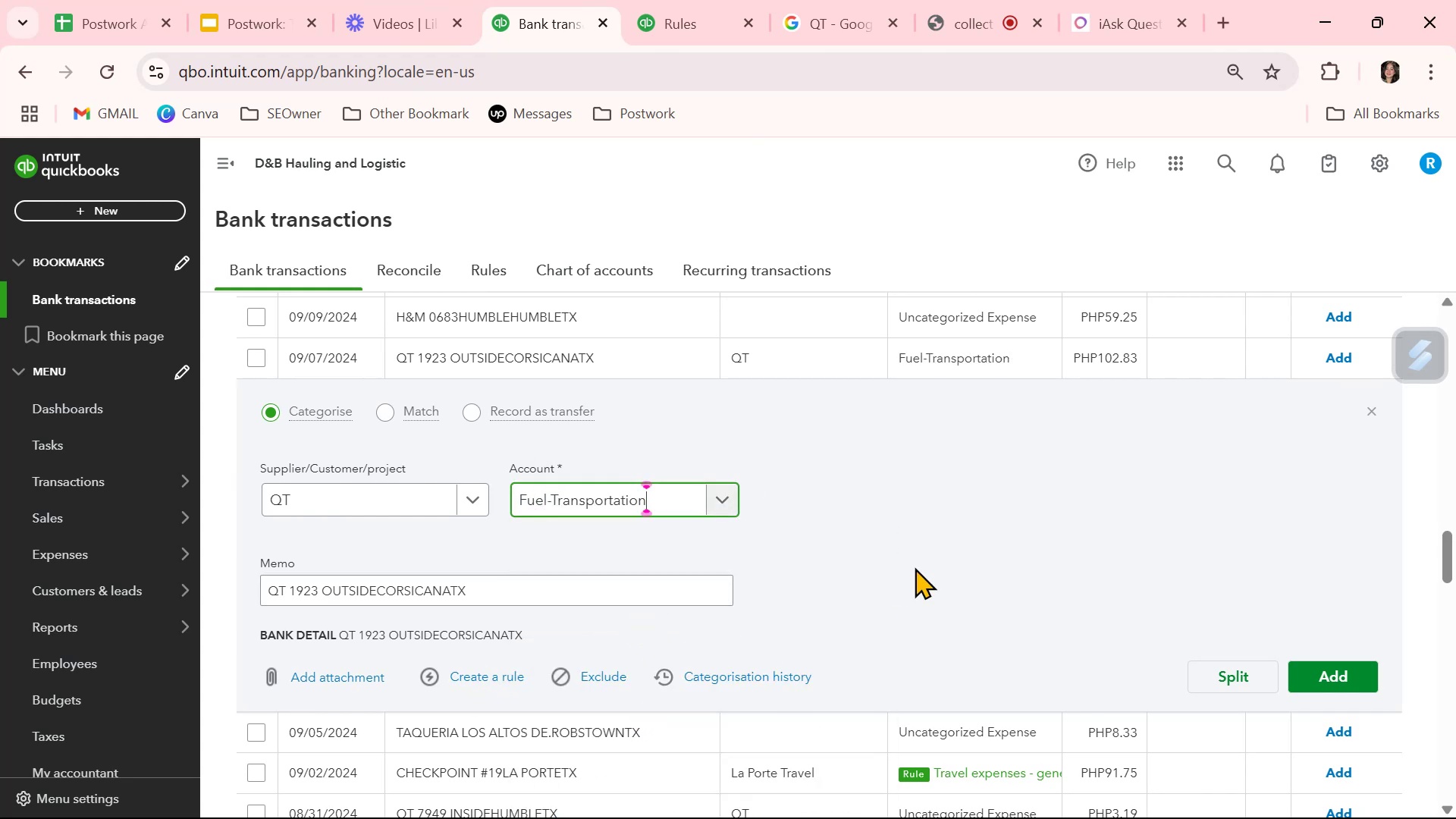 
left_click([954, 563])
 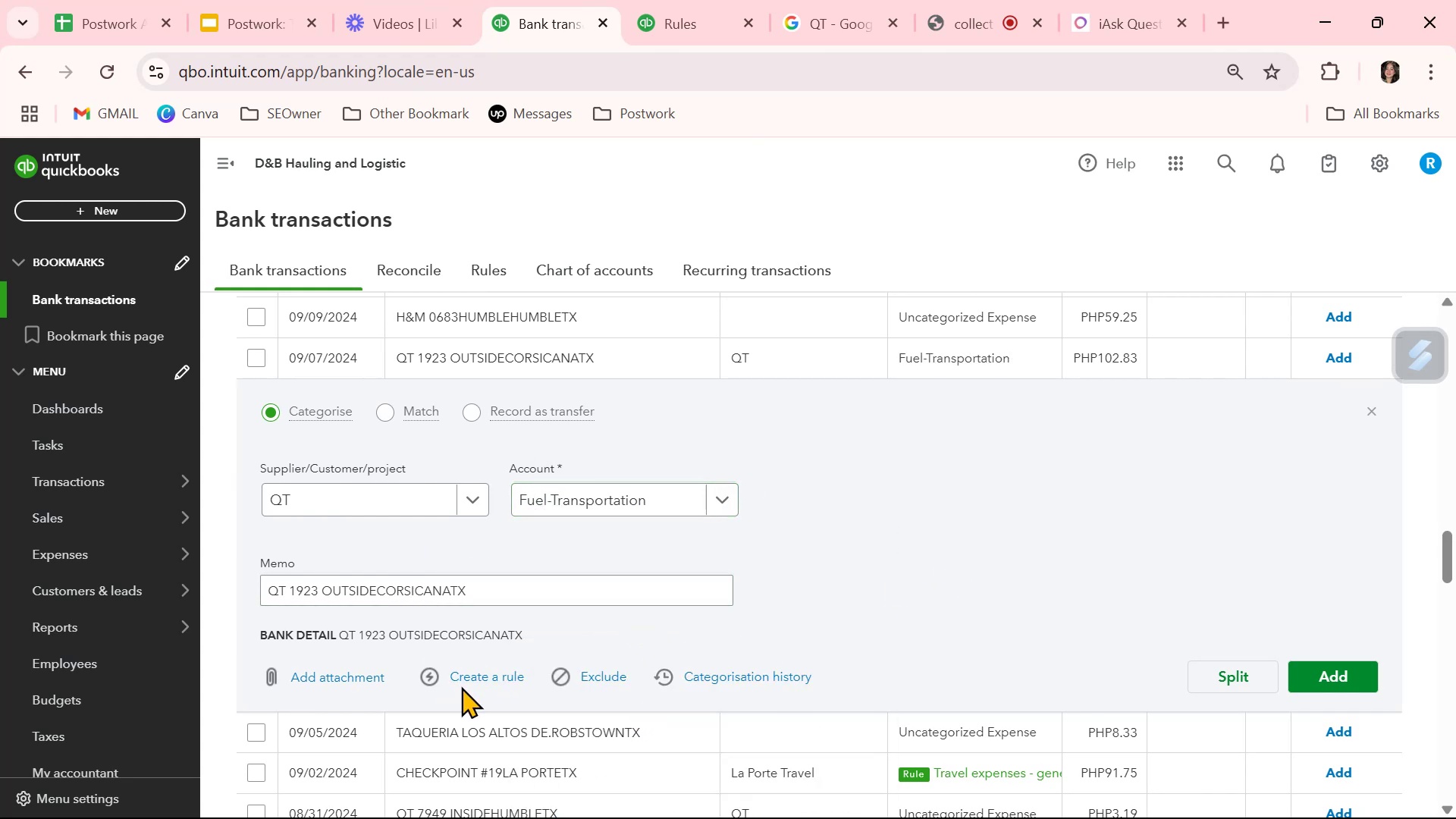 
left_click([466, 680])
 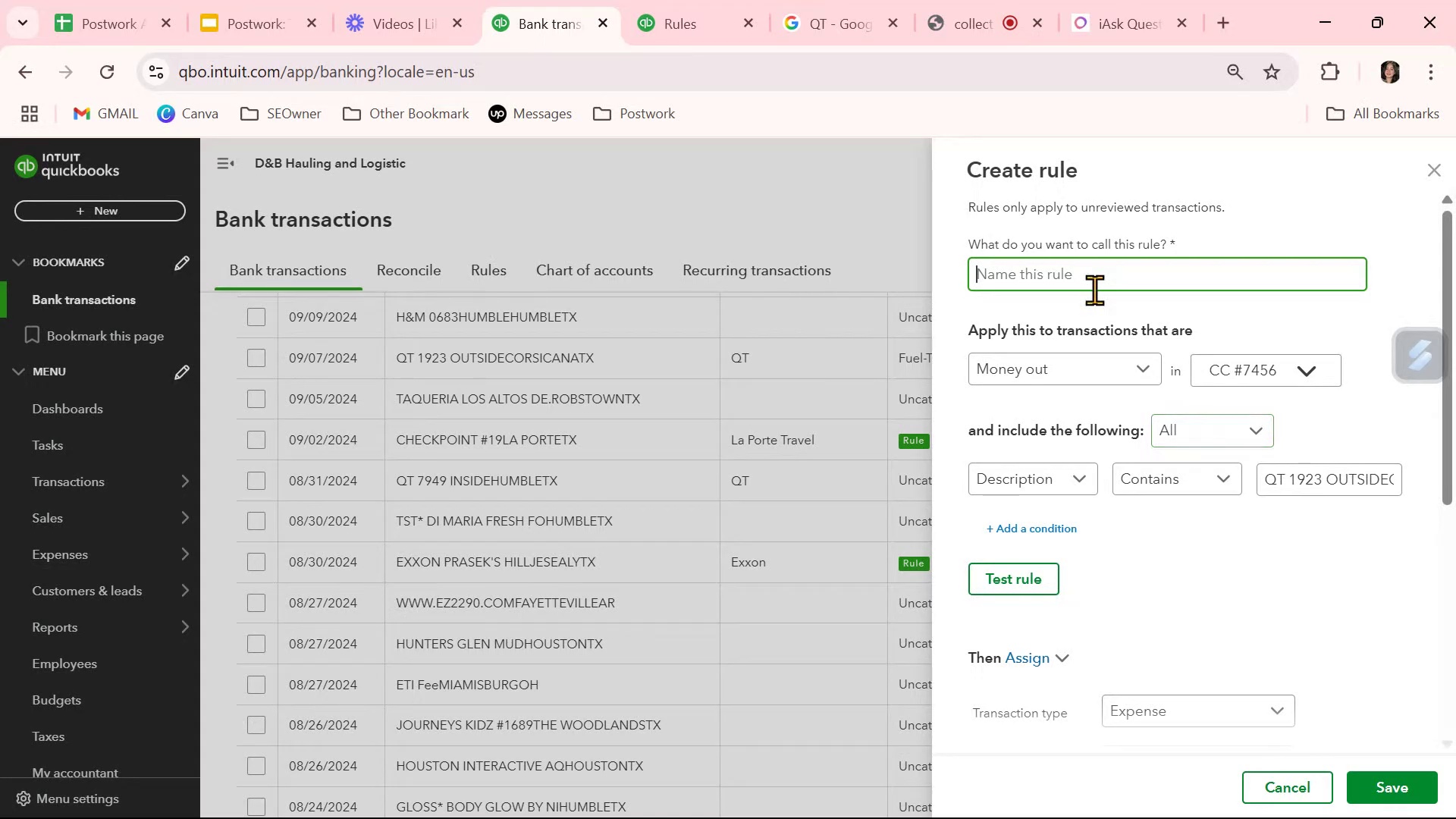 
left_click([1094, 278])
 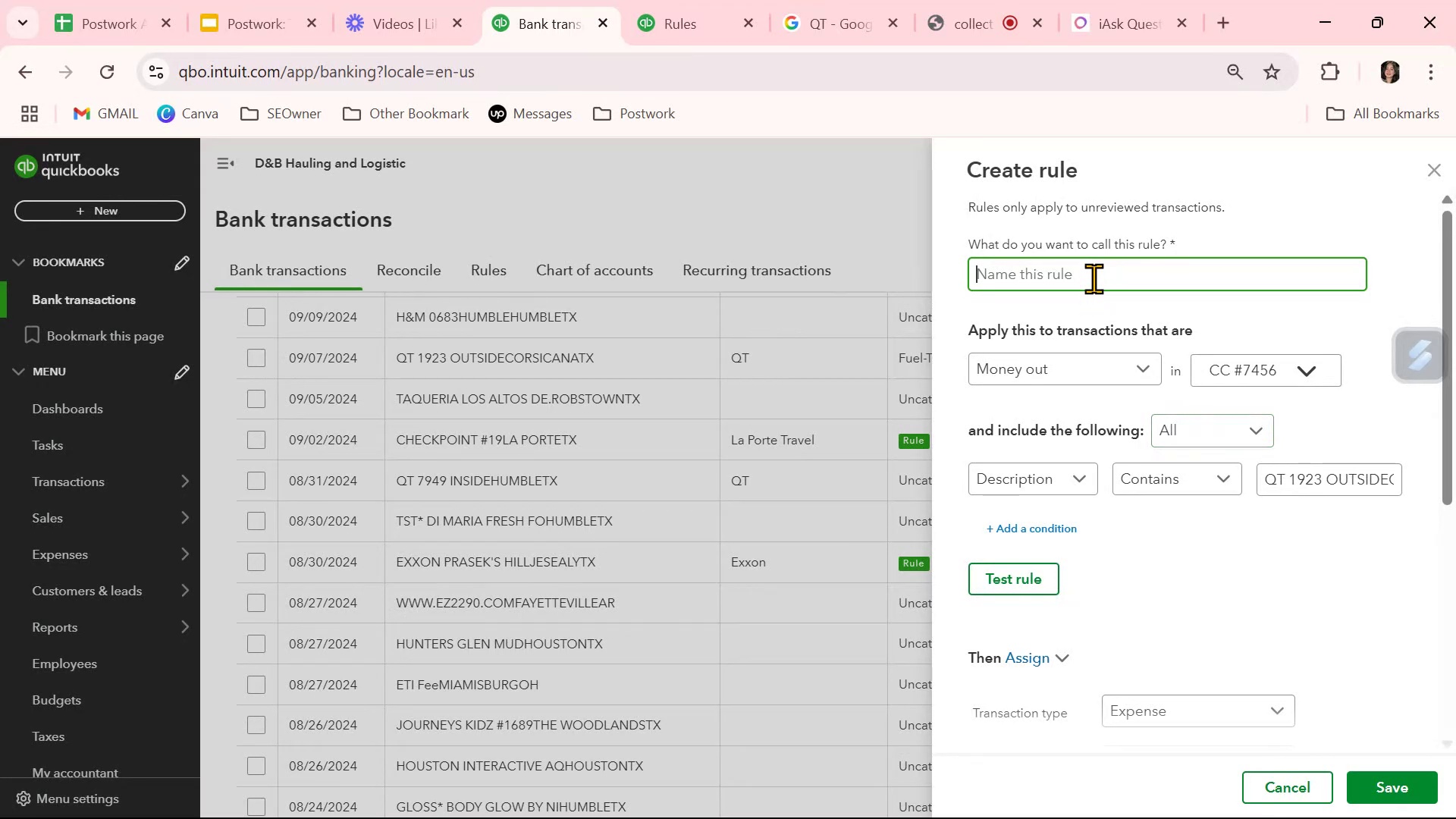 
type(qt)
key(Backspace)
key(Backspace)
key(Backspace)
key(Backspace)
type(QT)
 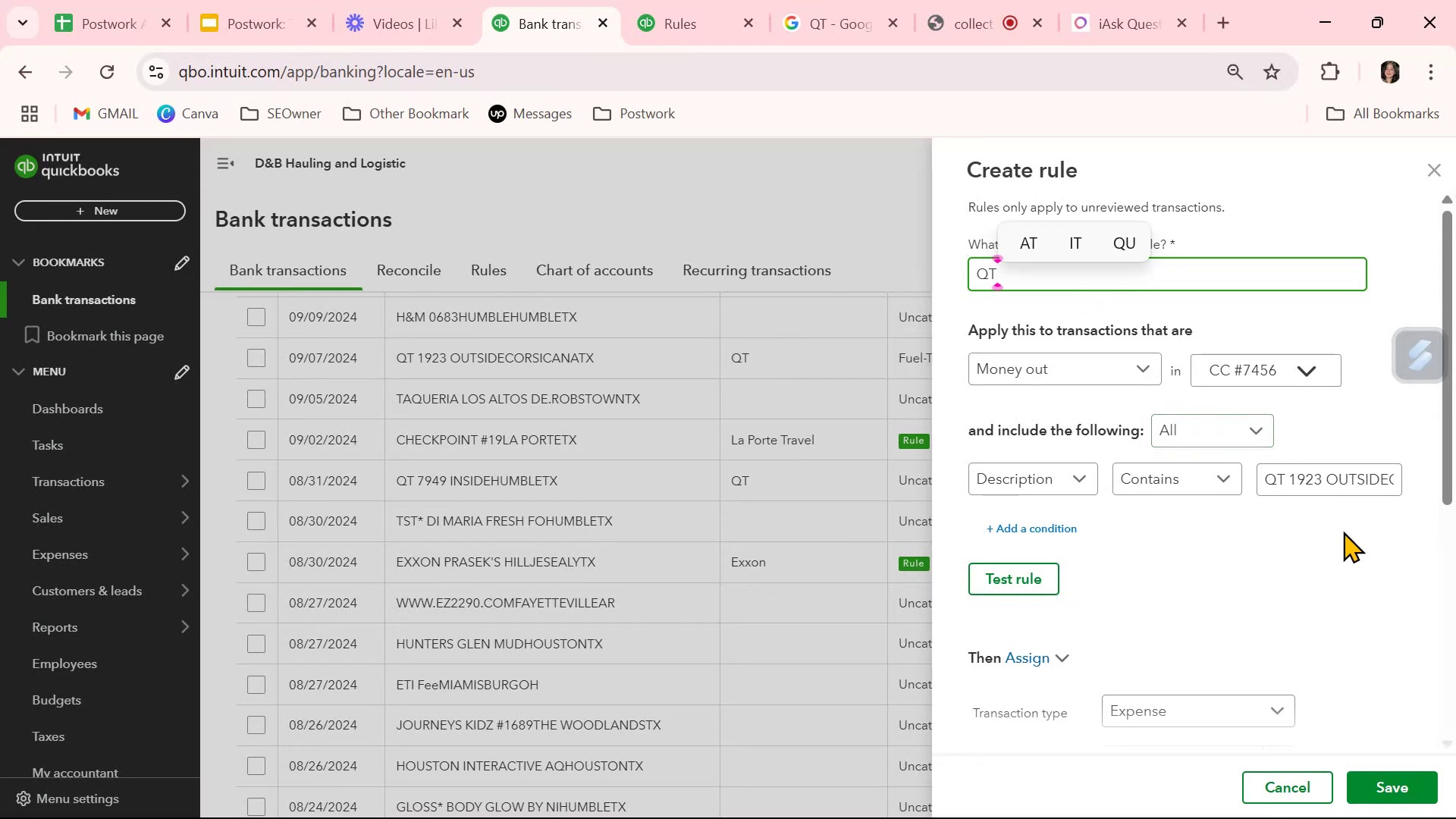 
left_click([1343, 534])
 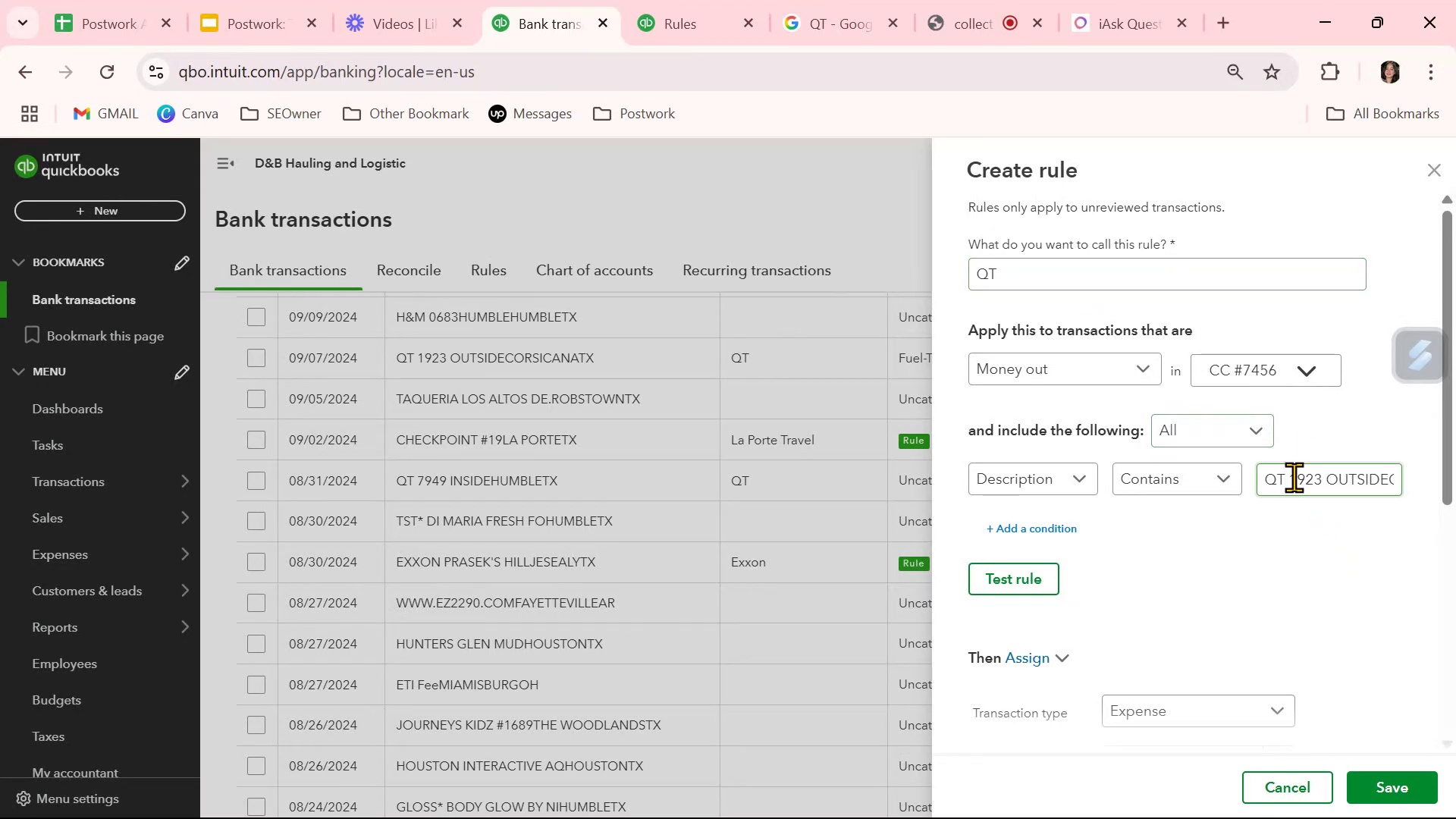 
left_click_drag(start_coordinate=[1291, 478], to_coordinate=[1455, 484])
 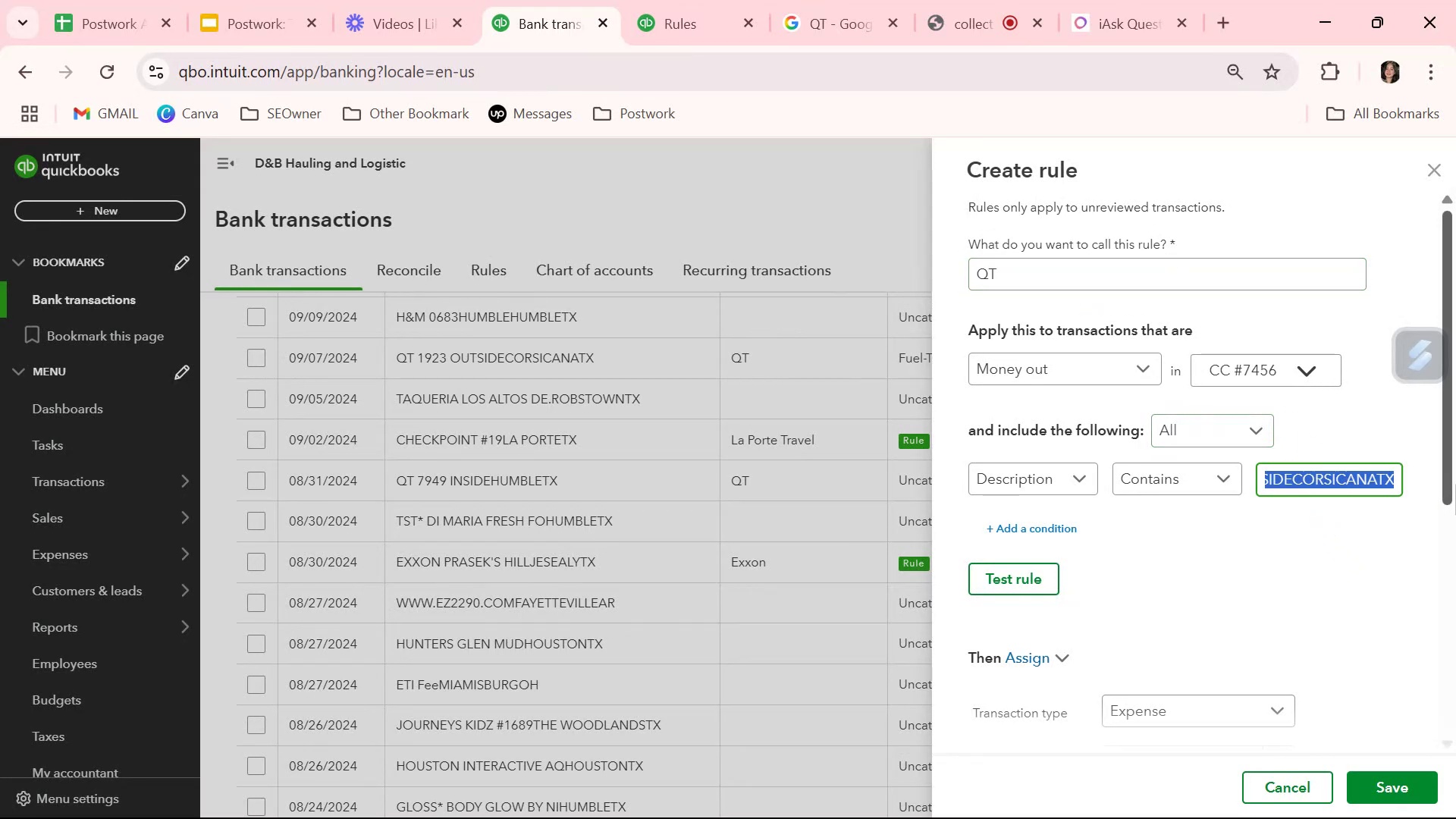 
key(Backspace)
 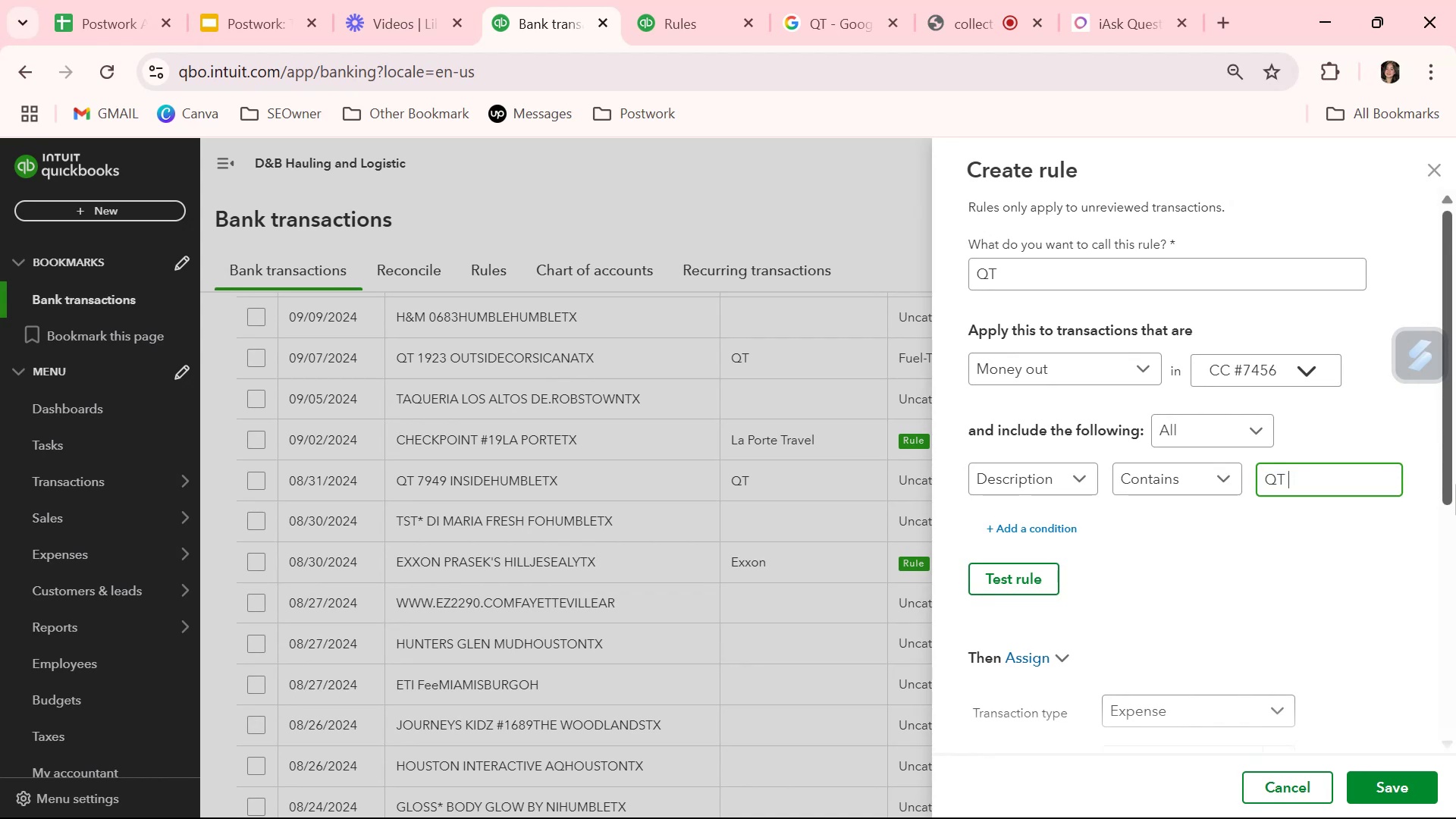 
key(Backspace)
 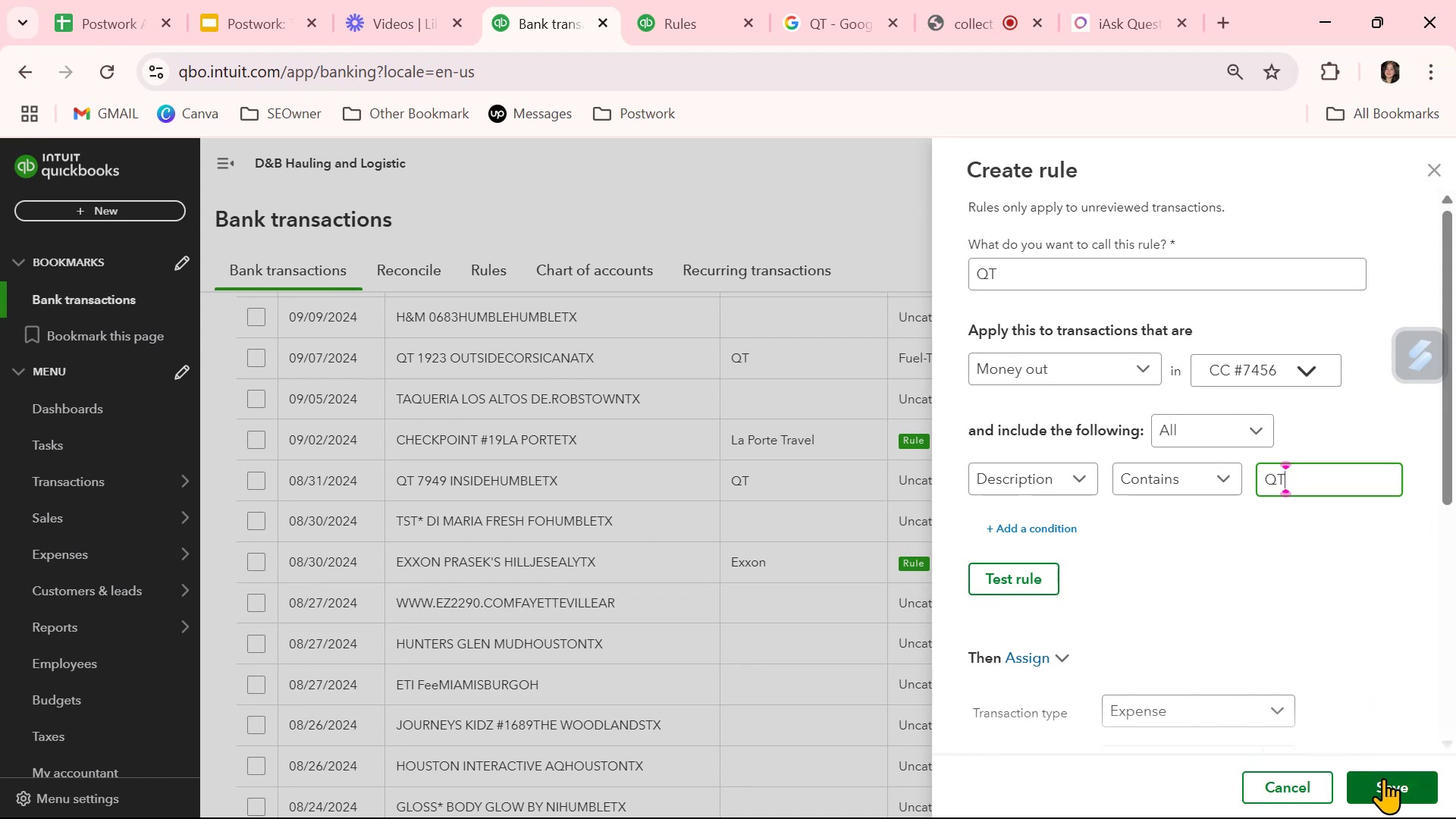 
scroll: coordinate [688, 619], scroll_direction: up, amount: 3.0
 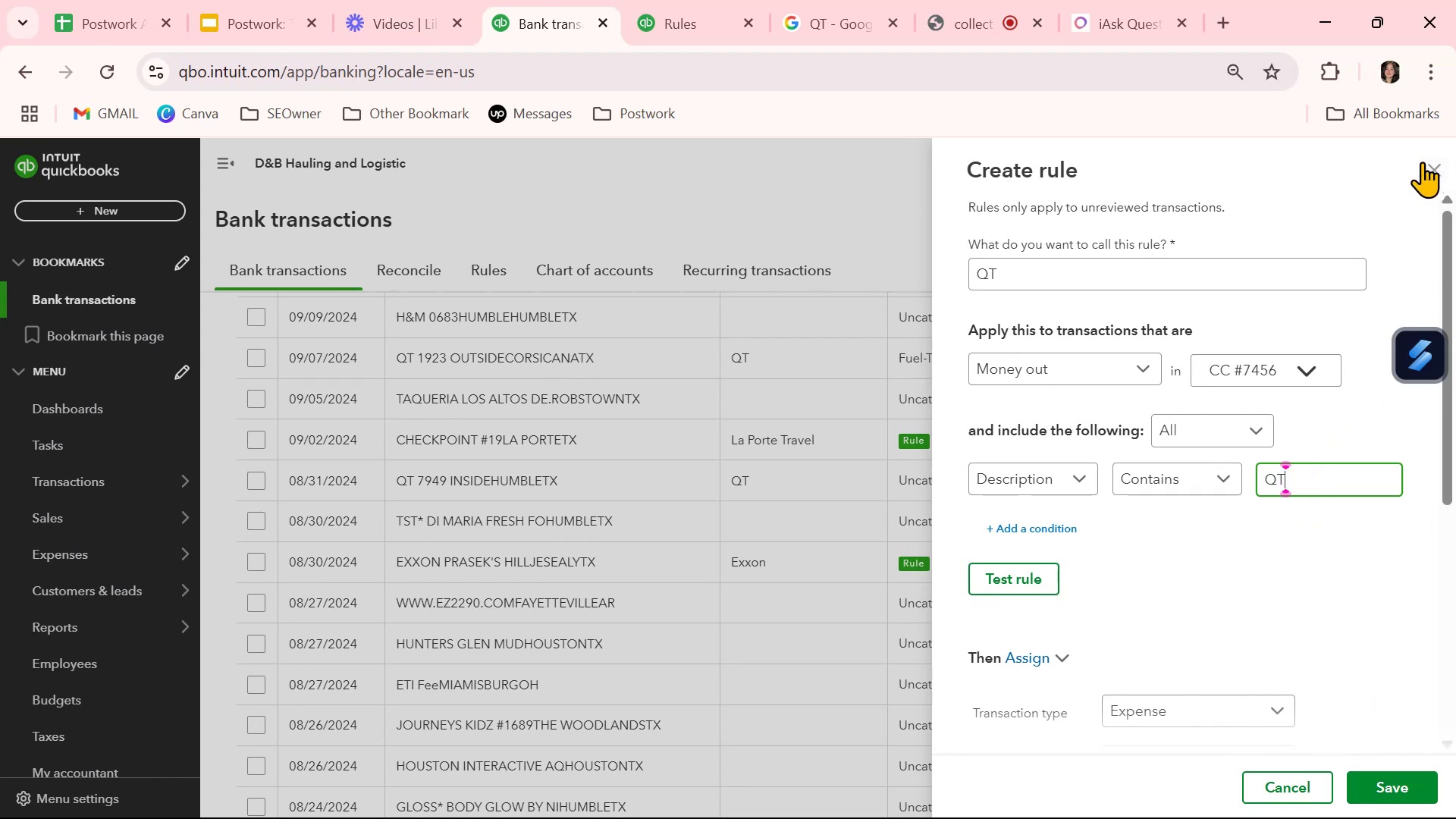 
left_click([1307, 371])
 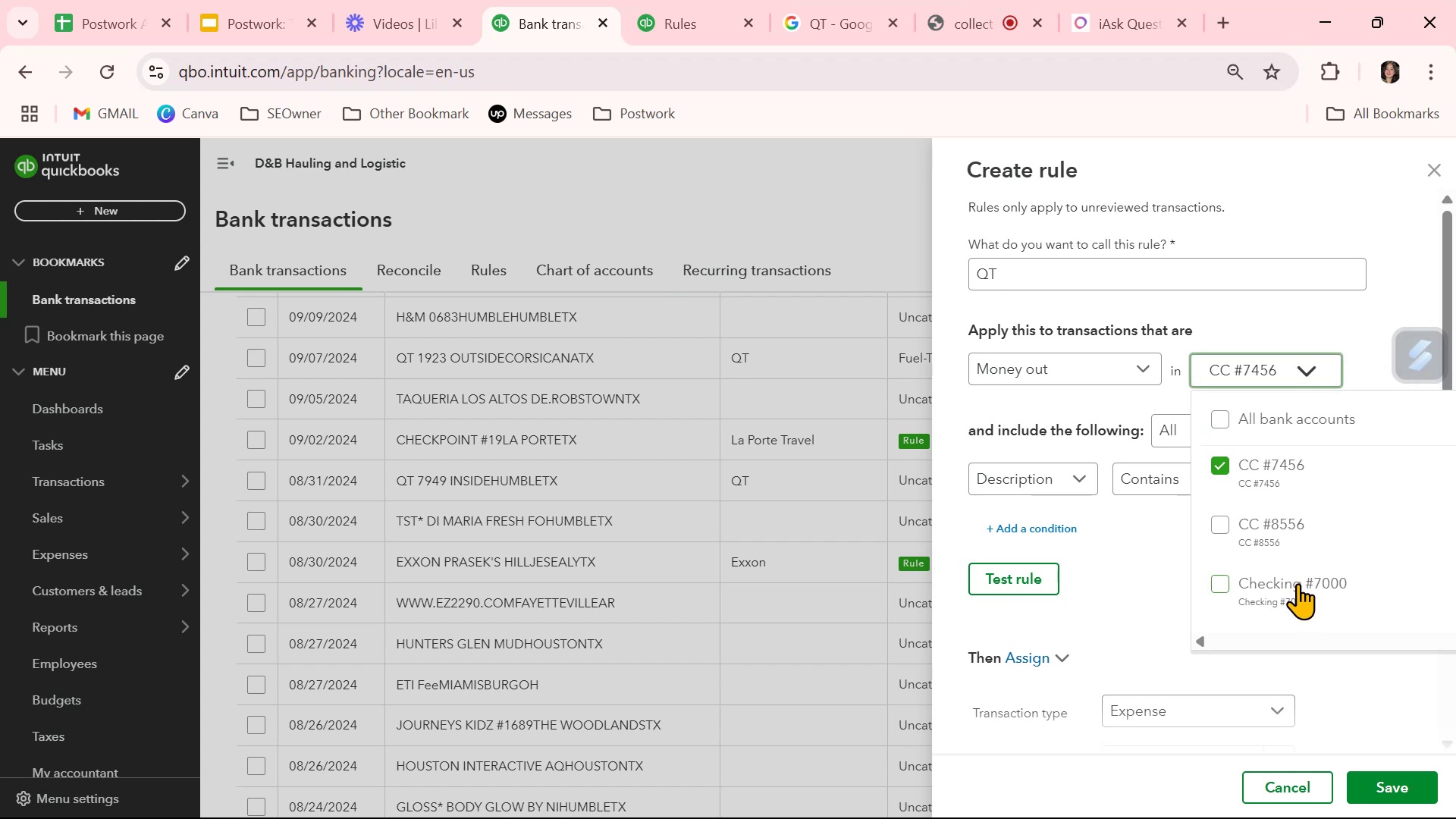 
wait(6.79)
 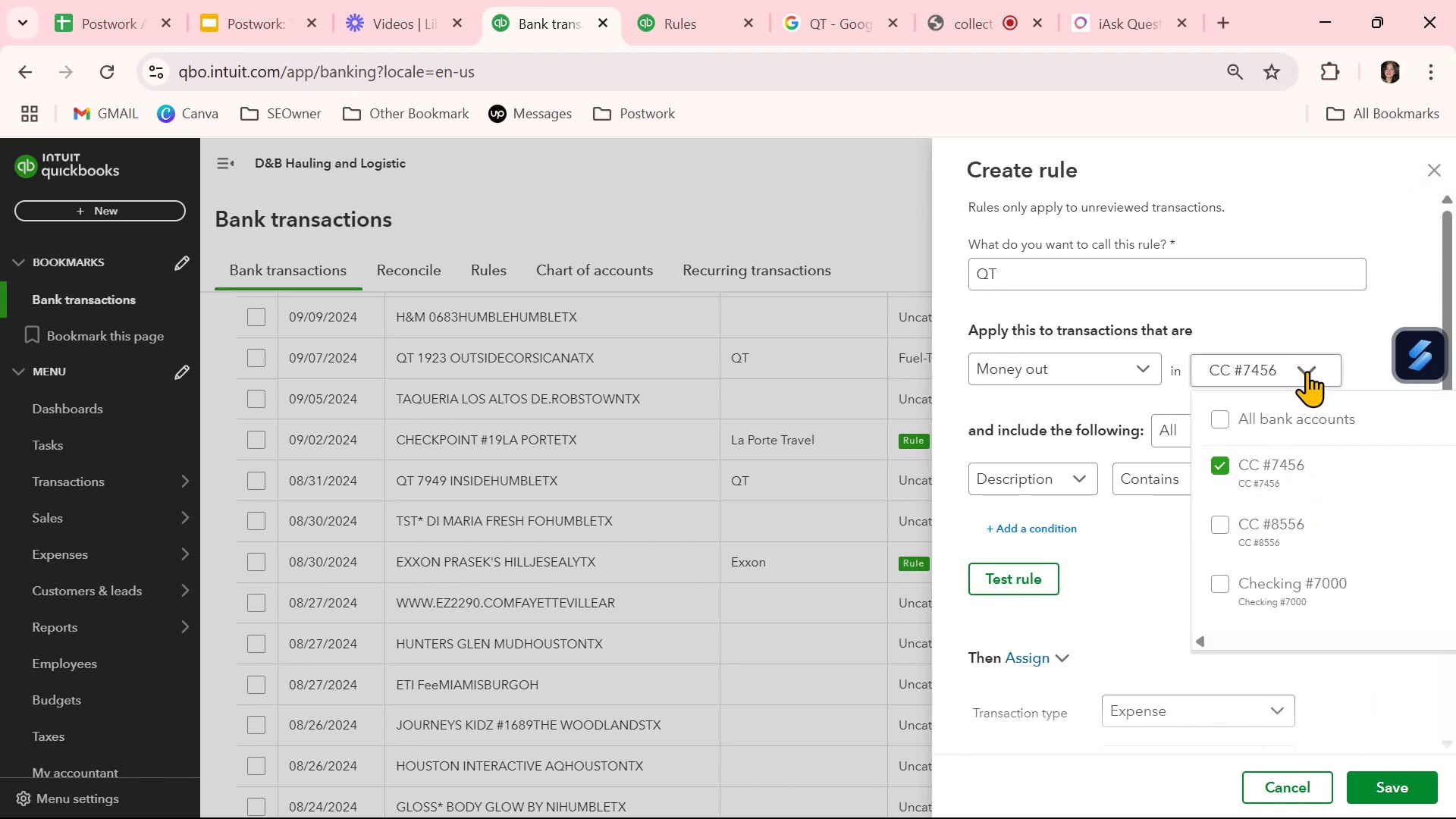 
left_click([1439, 166])
 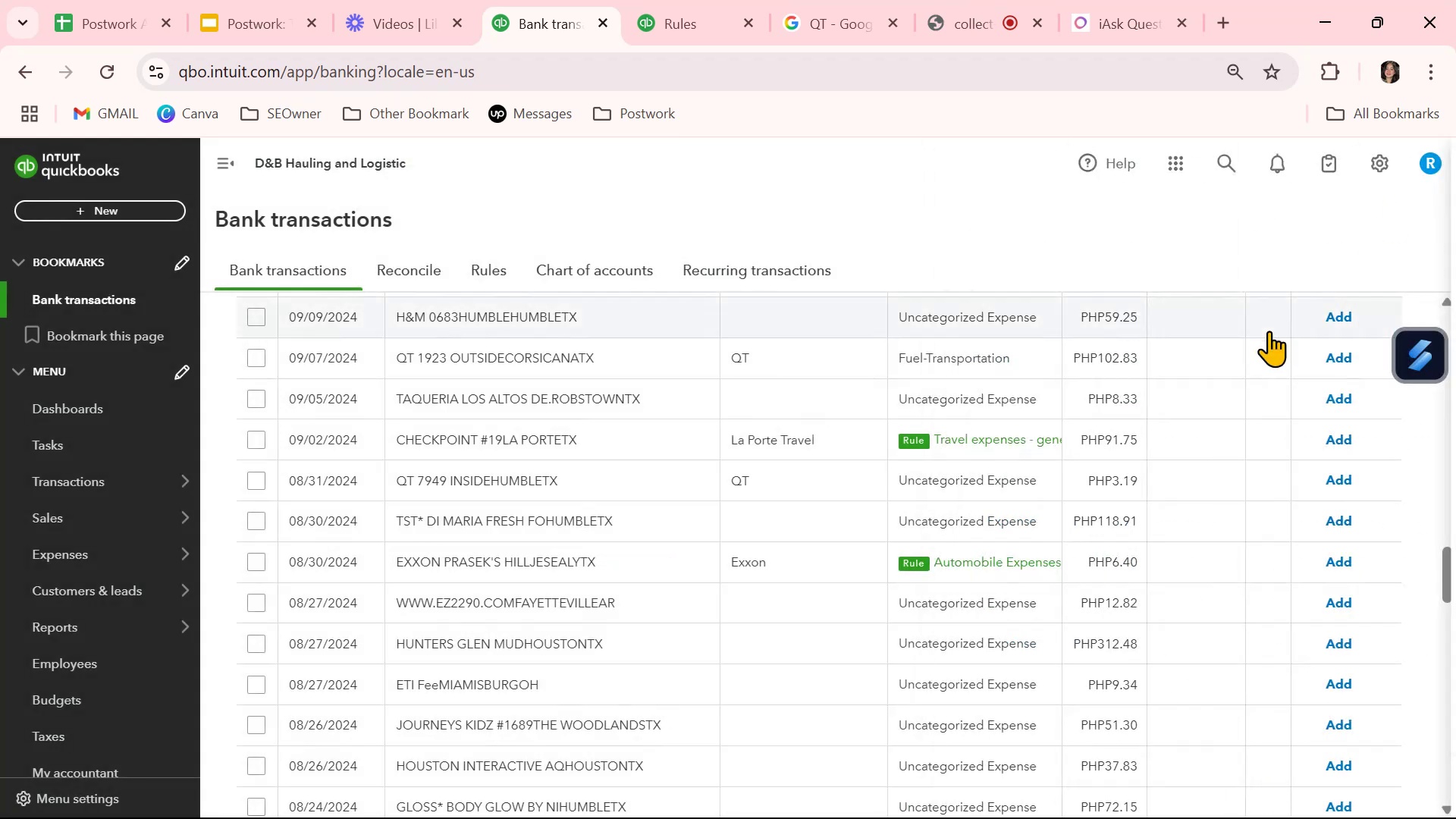 
scroll: coordinate [1175, 445], scroll_direction: up, amount: 18.0
 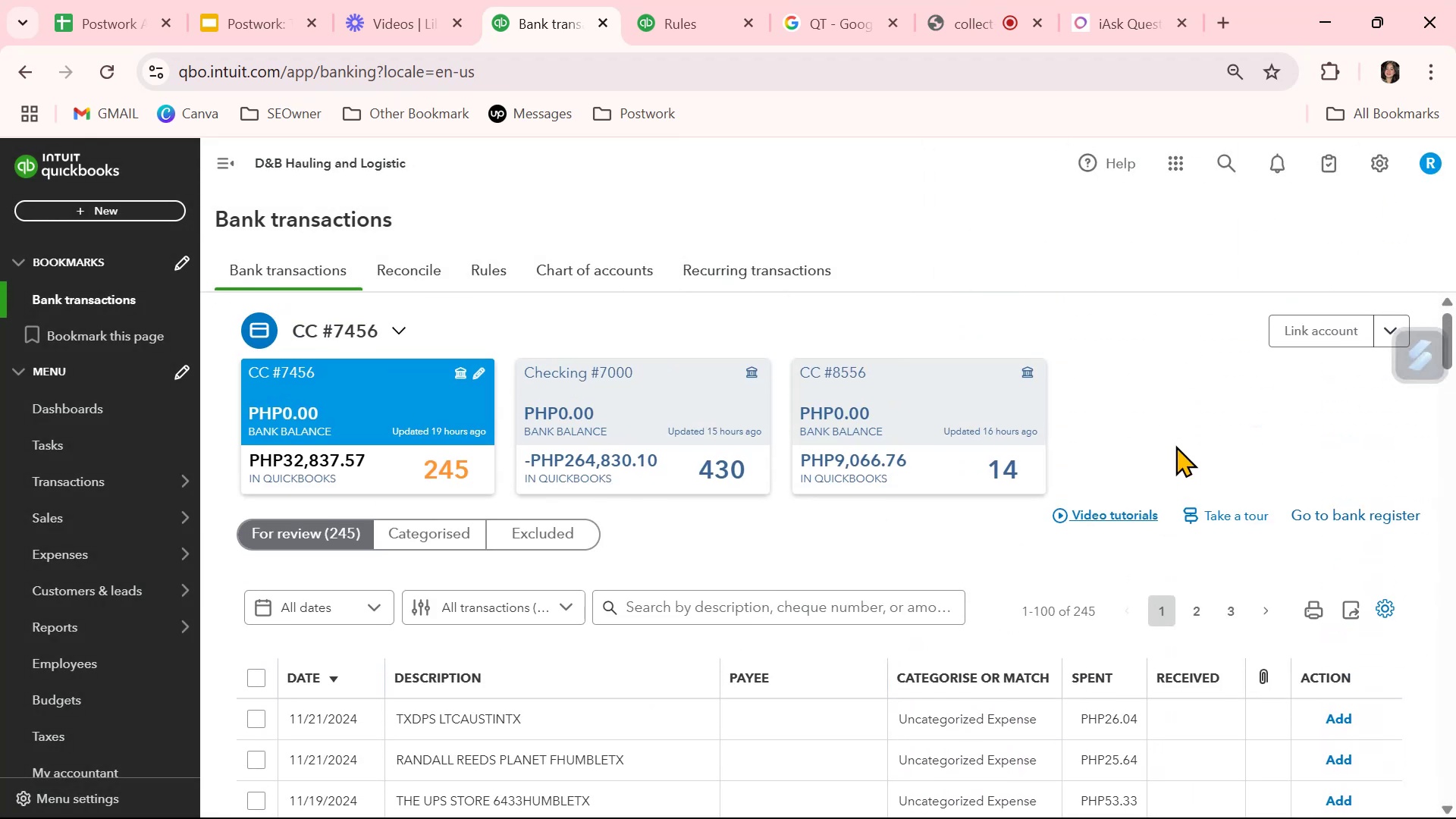 
scroll: coordinate [969, 668], scroll_direction: down, amount: 5.0
 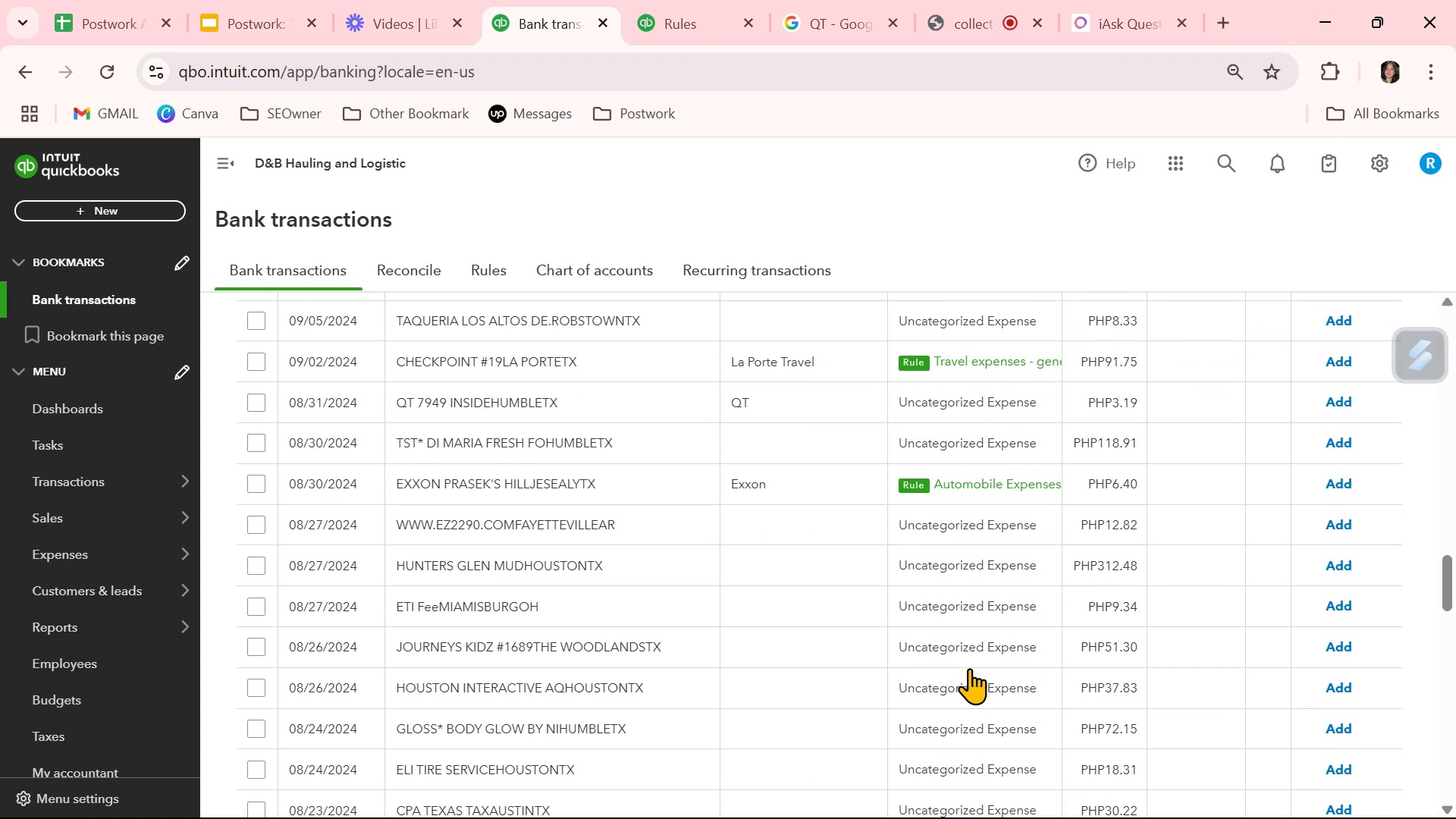 
scroll: coordinate [969, 668], scroll_direction: up, amount: 1.0
 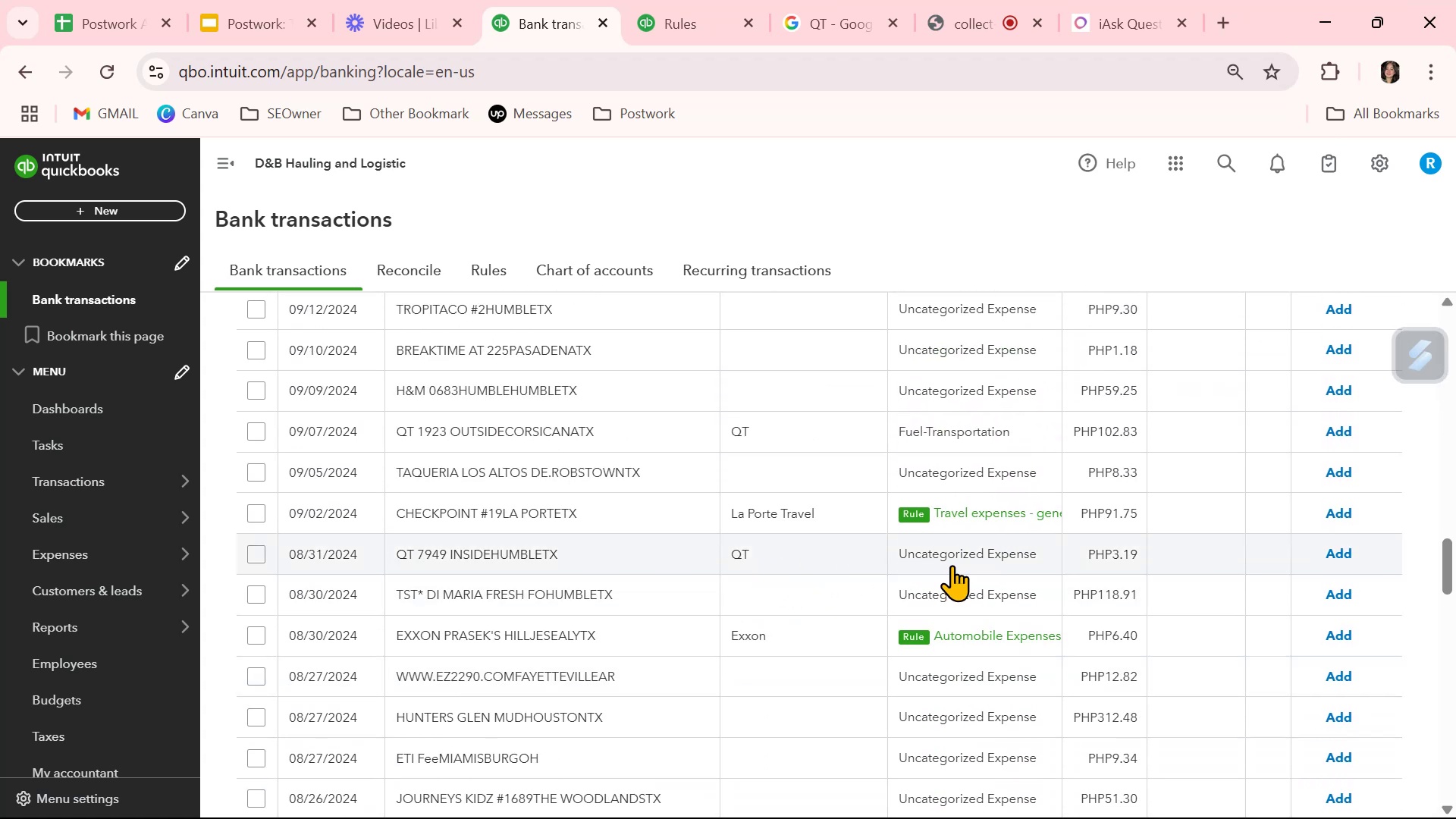 
left_click([952, 565])
 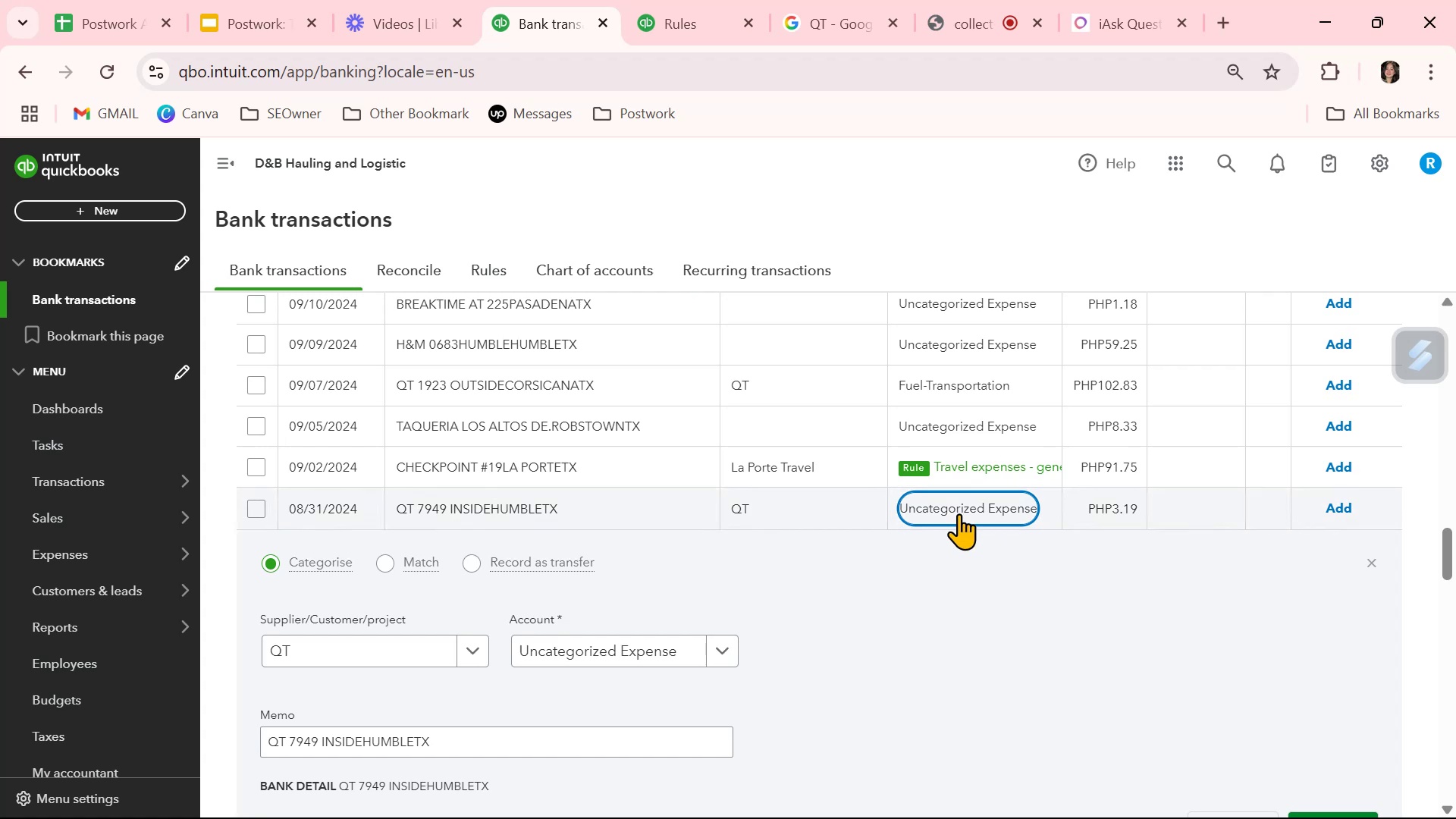 
wait(8.63)
 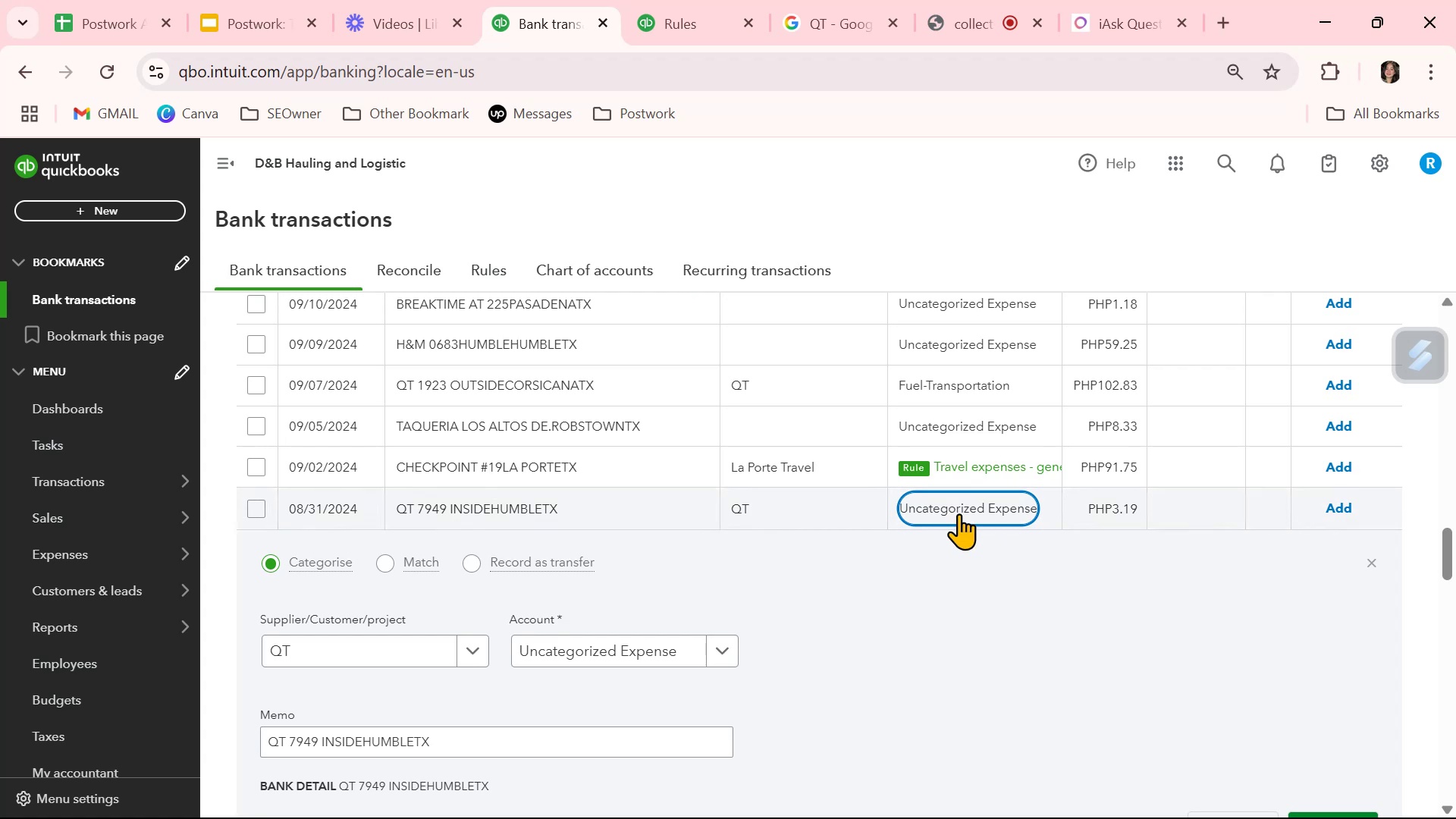 
left_click([650, 651])
 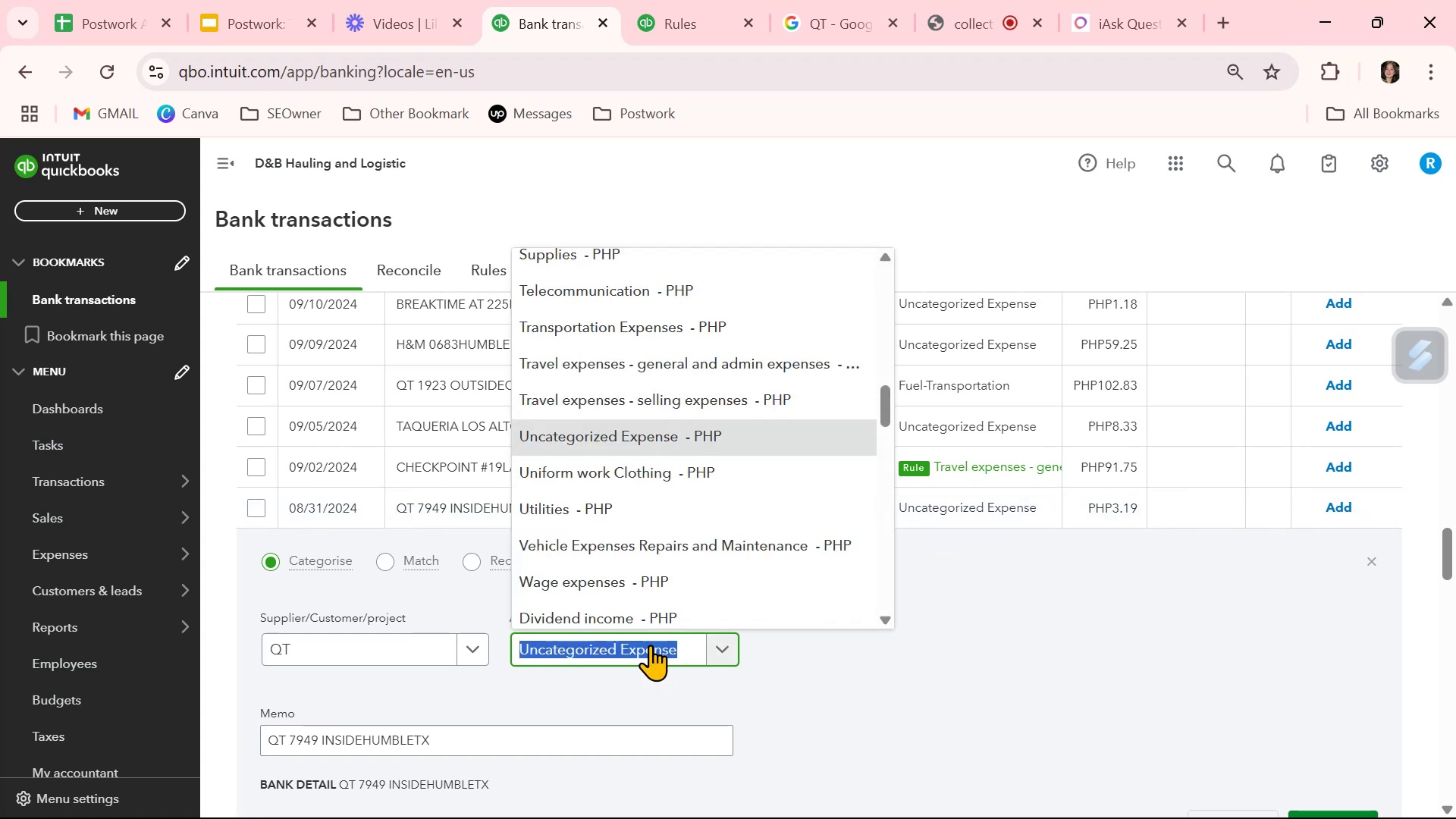 
type(FUEL)
 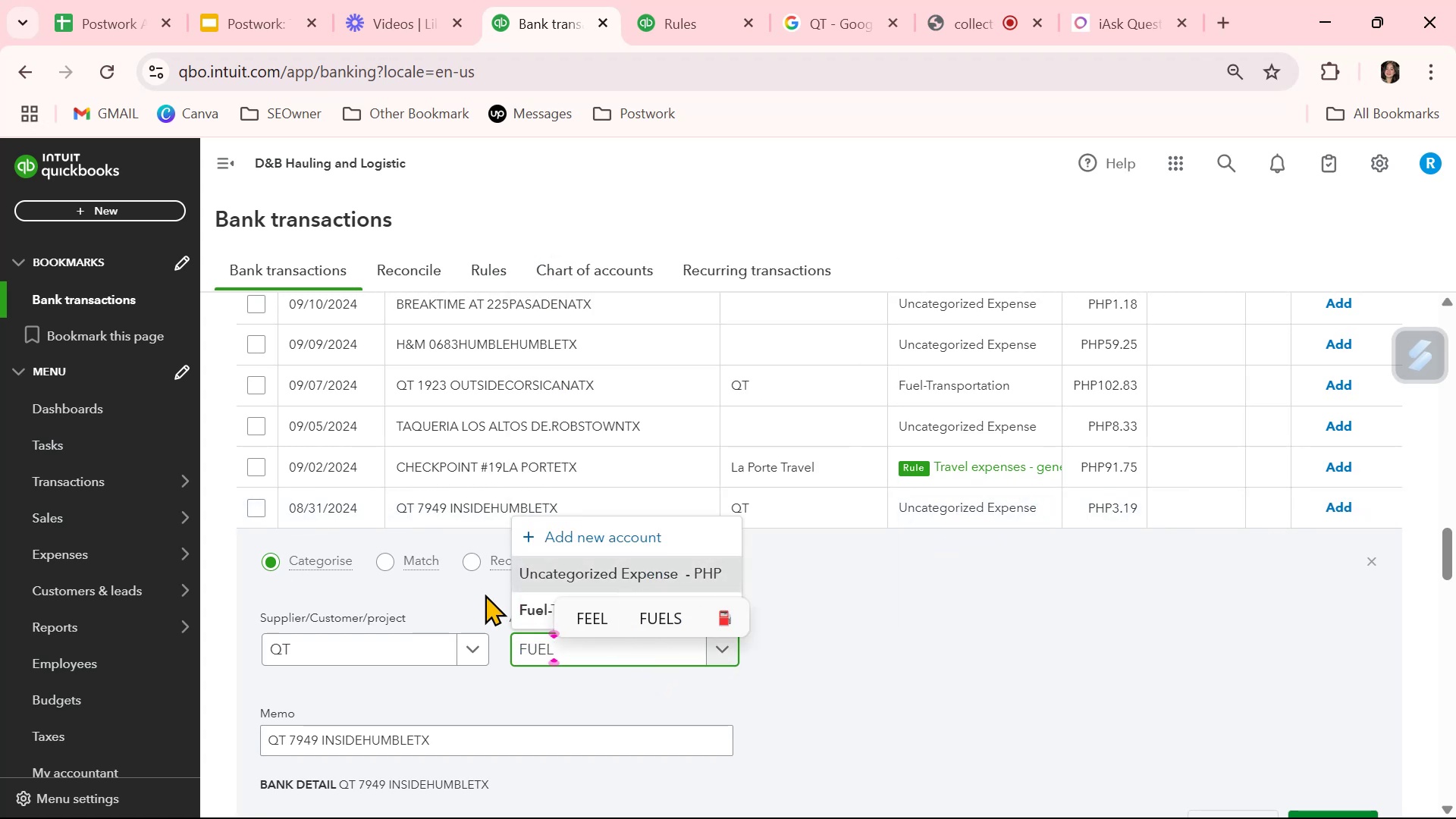 
left_click([524, 613])
 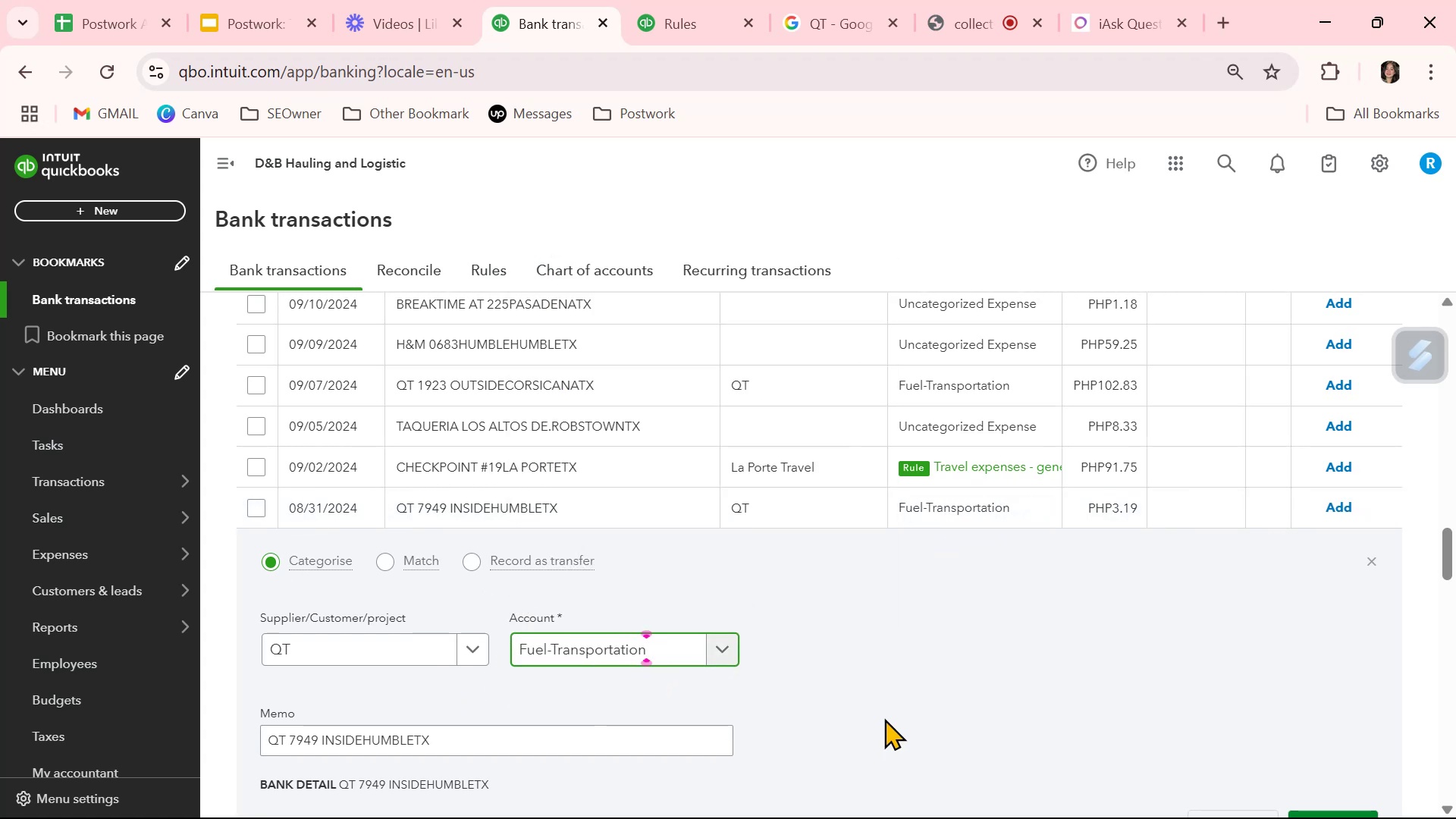 
scroll: coordinate [884, 717], scroll_direction: down, amount: 1.0
 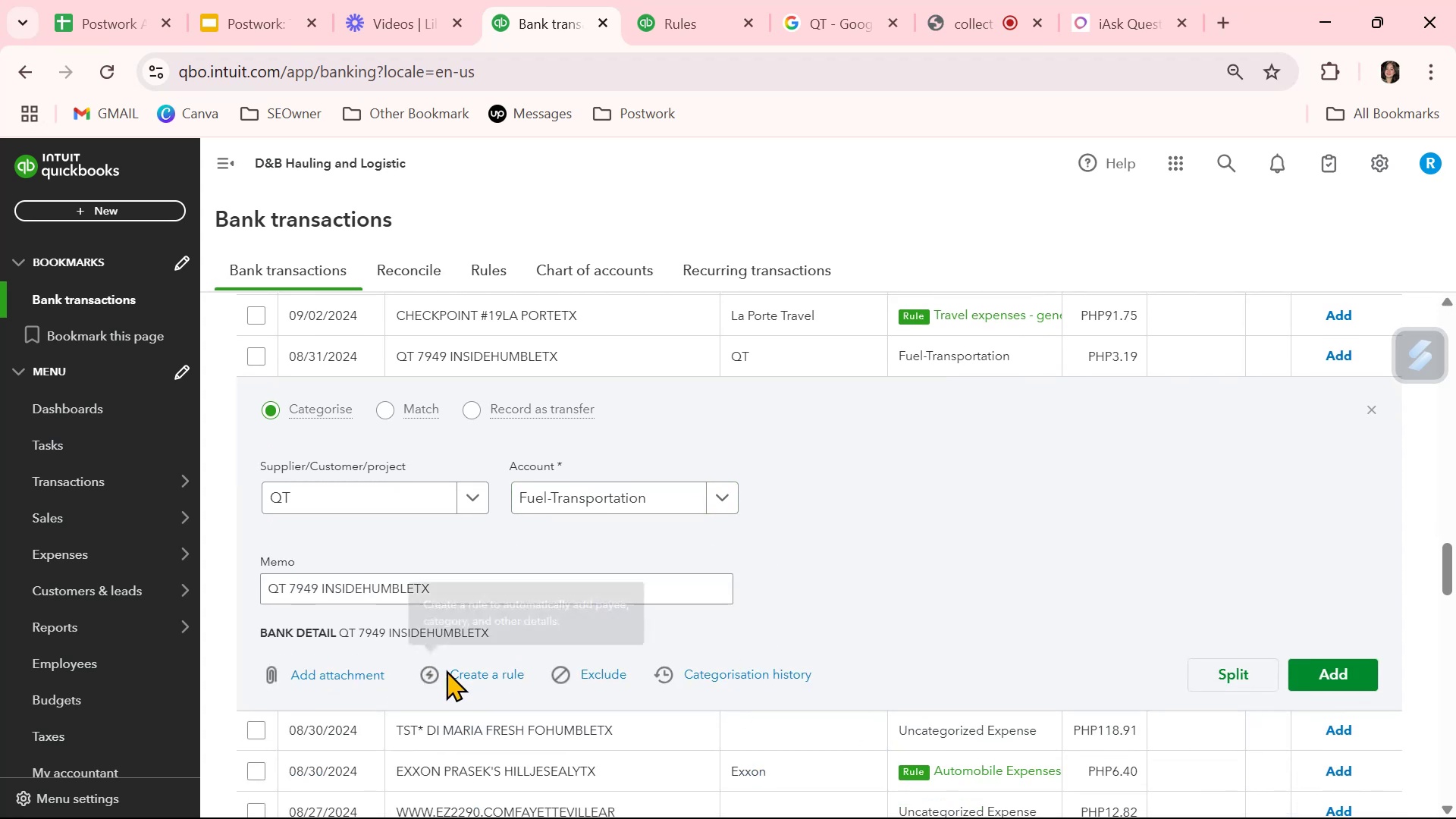 
left_click([468, 668])
 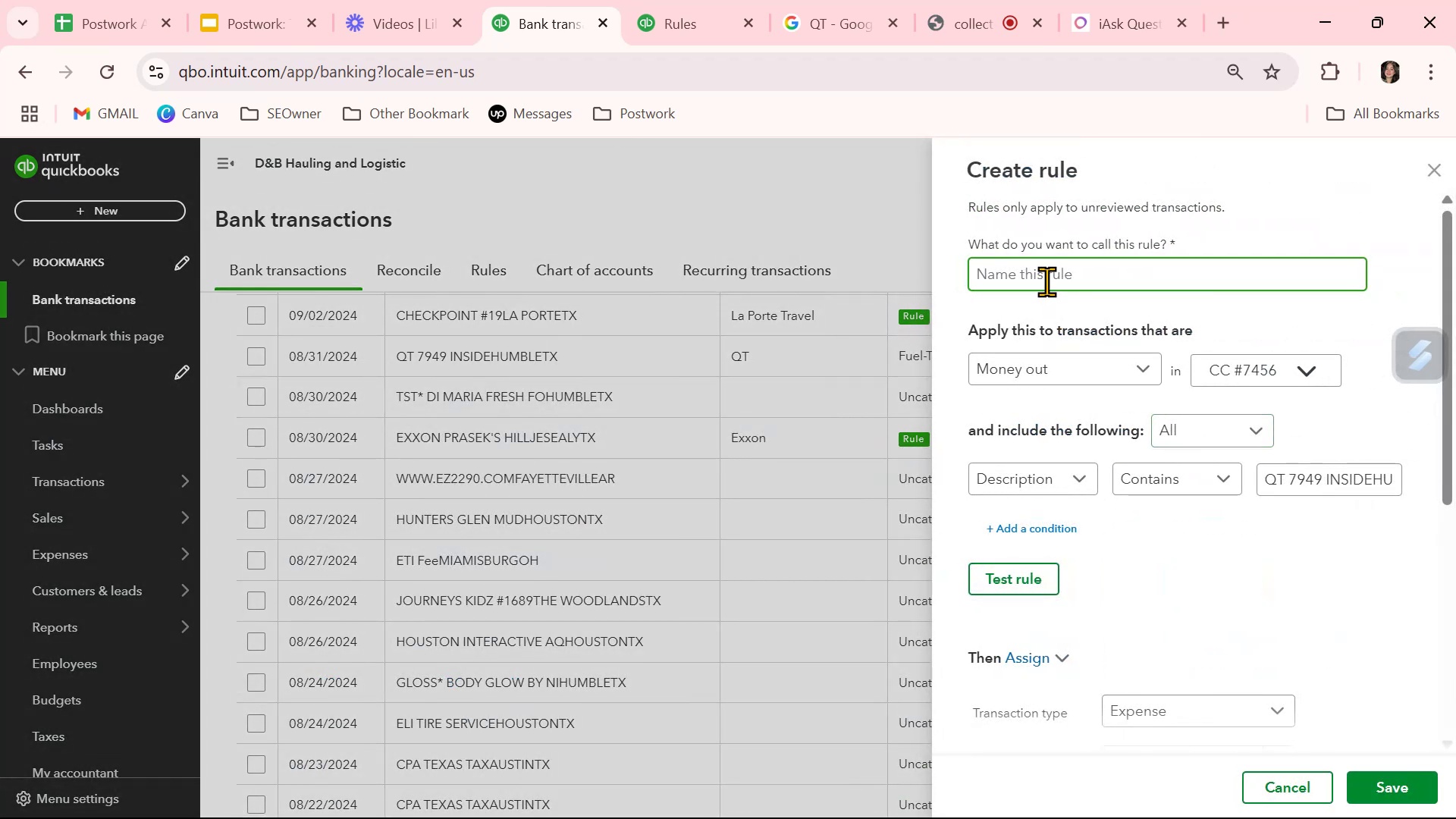 
type(QT)
 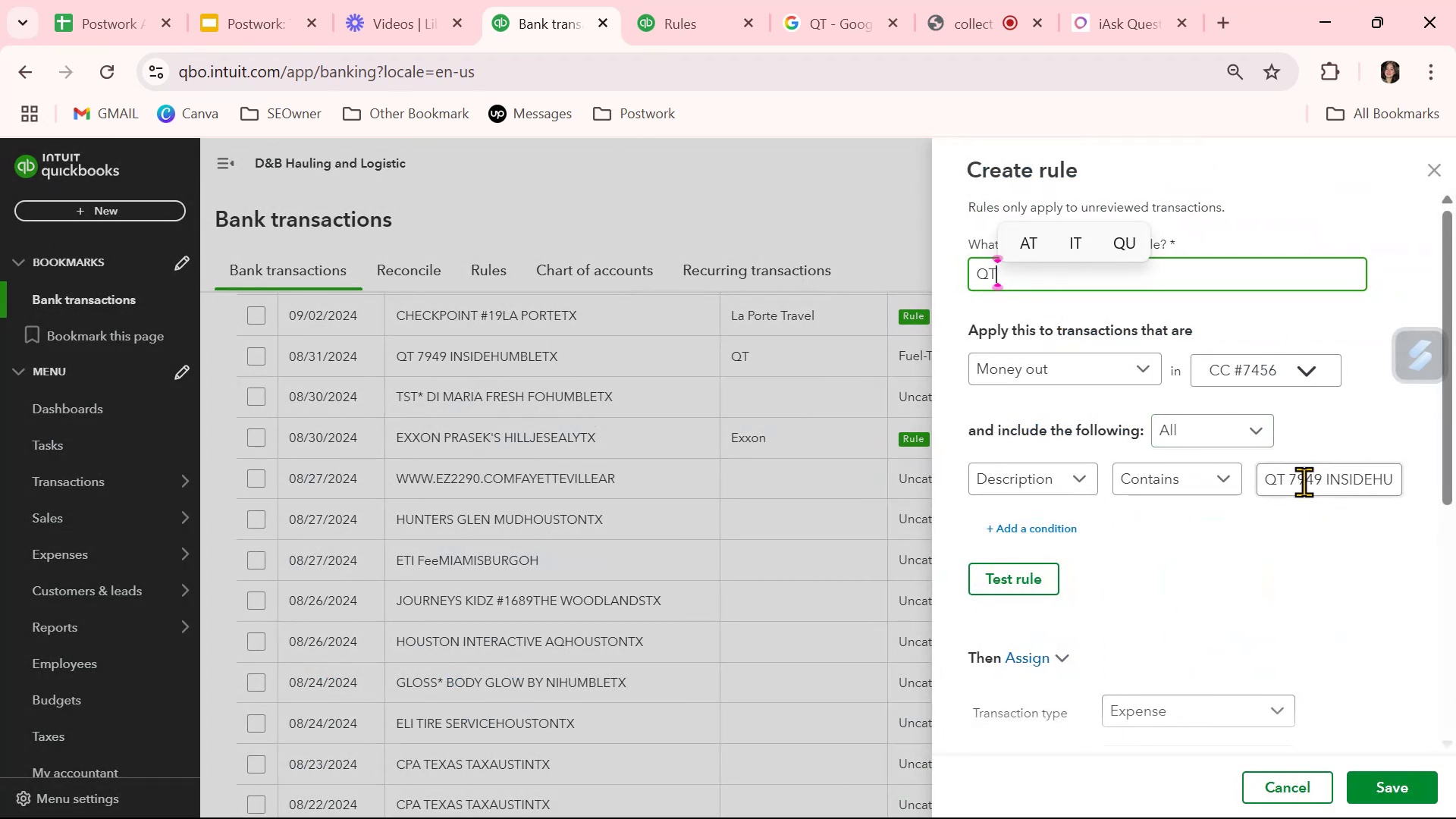 
left_click_drag(start_coordinate=[1292, 475], to_coordinate=[1455, 484])
 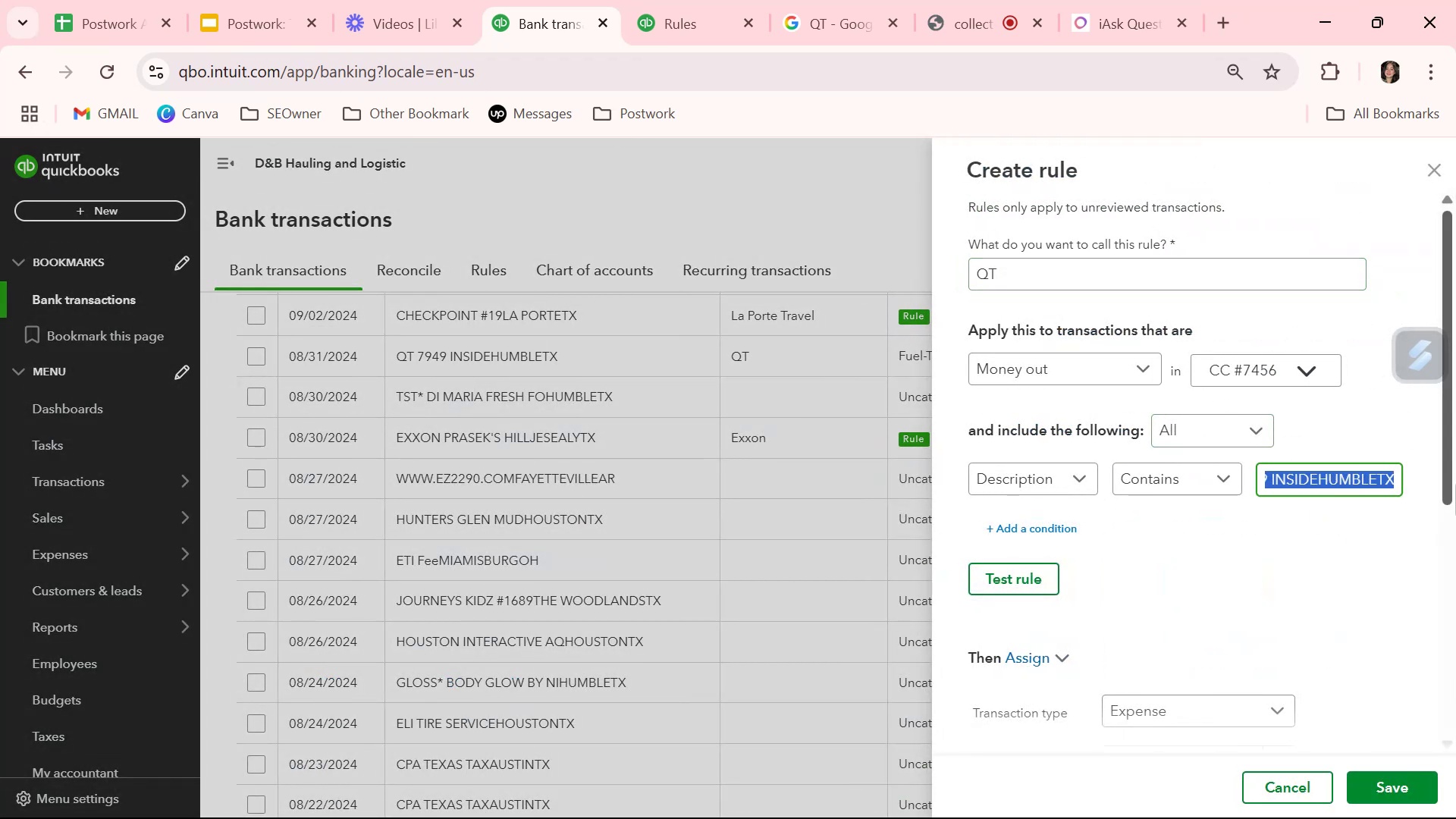 
key(Backspace)
 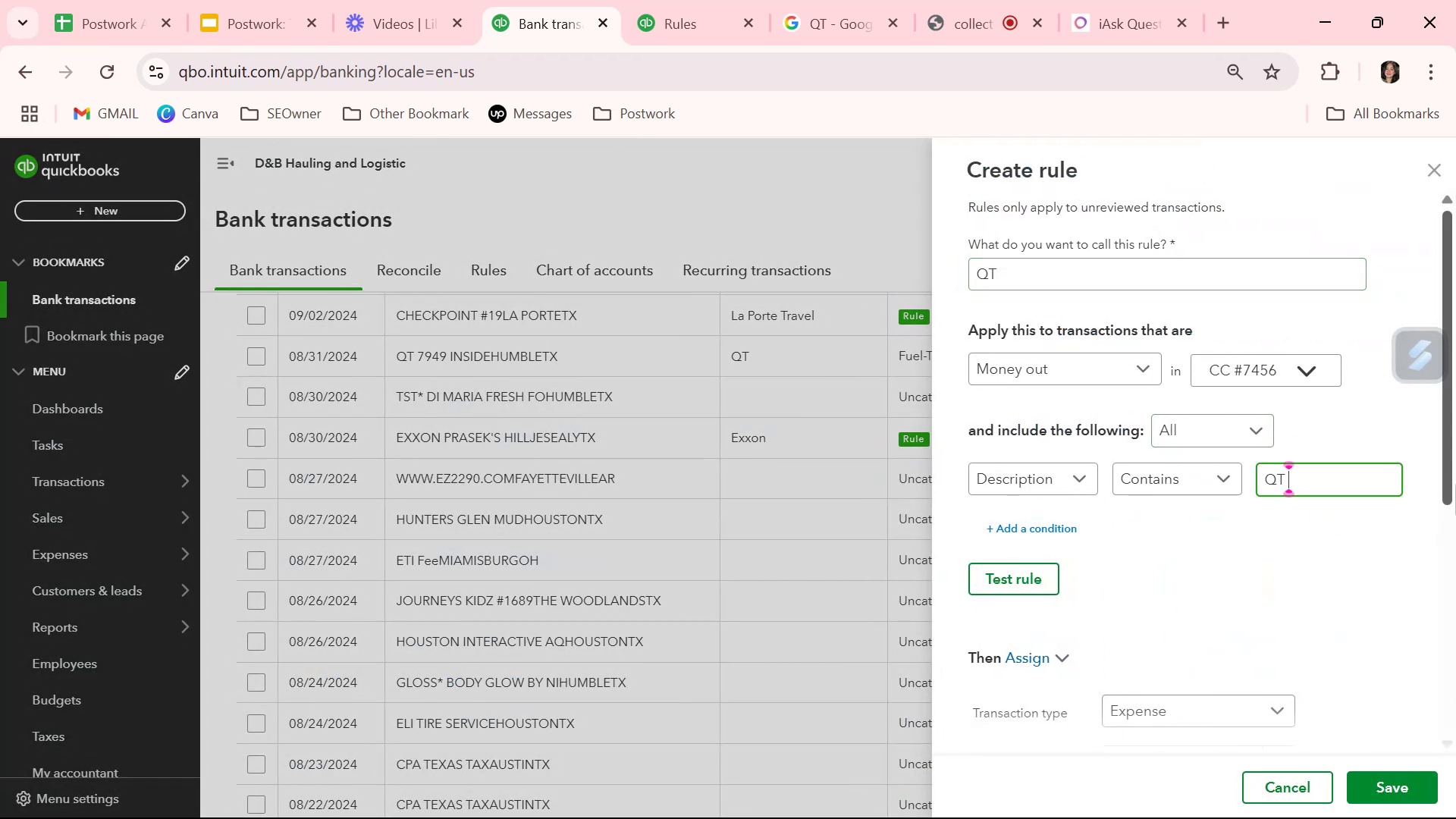 
key(Backspace)
 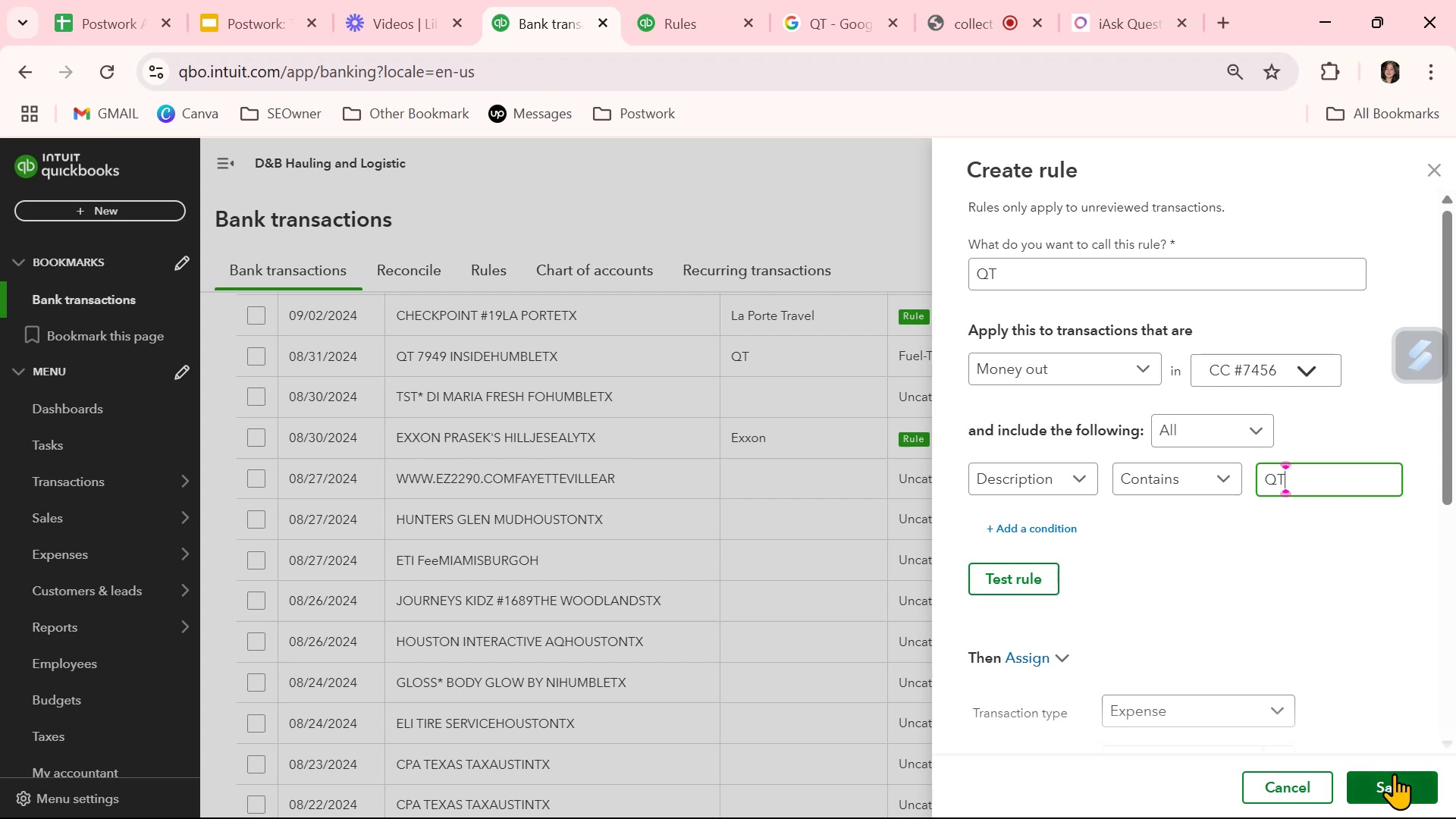 
left_click([1394, 774])
 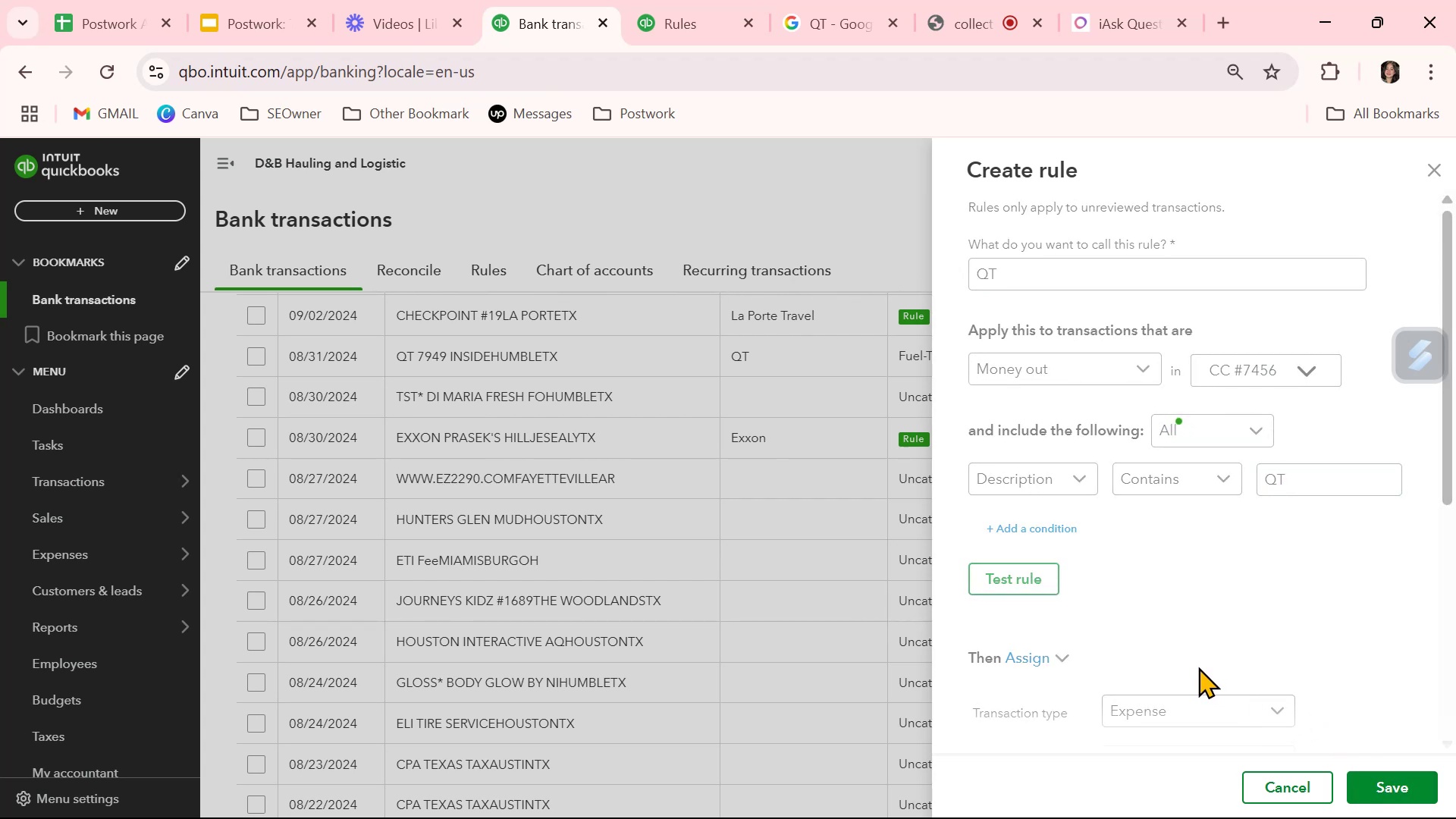 
wait(10.33)
 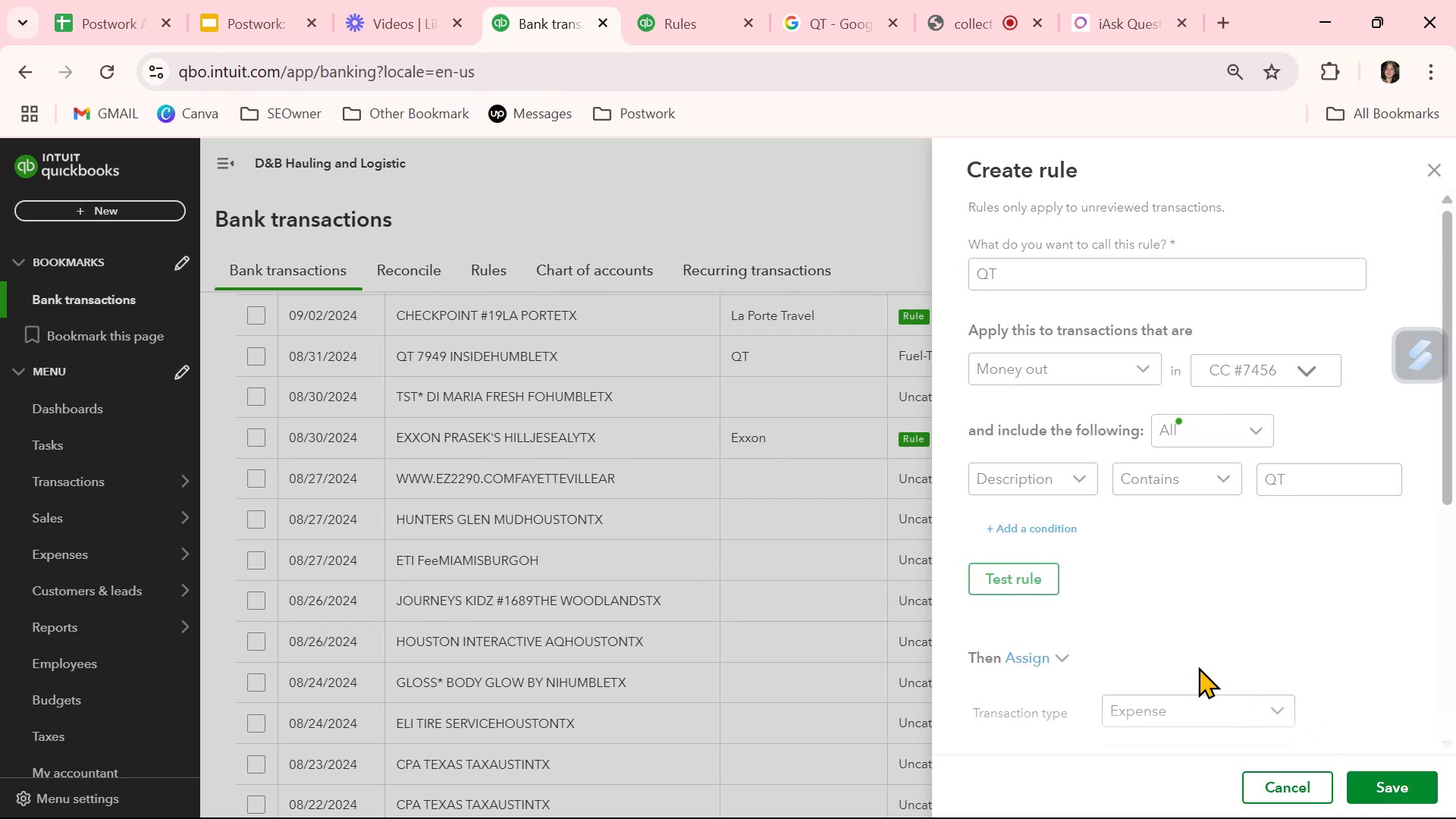 
scroll: coordinate [849, 652], scroll_direction: up, amount: 19.0
 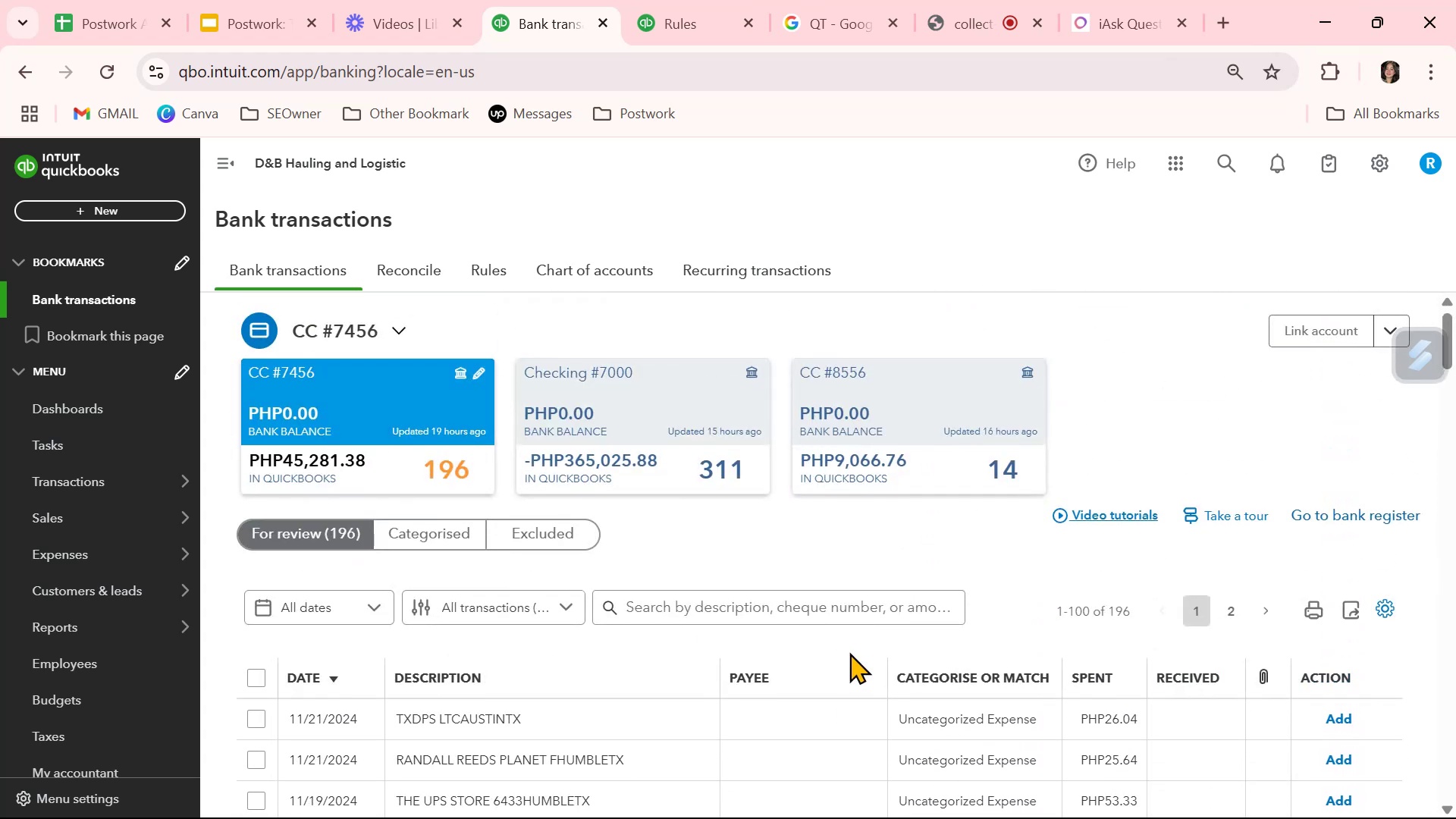 
scroll: coordinate [850, 652], scroll_direction: down, amount: 15.0
 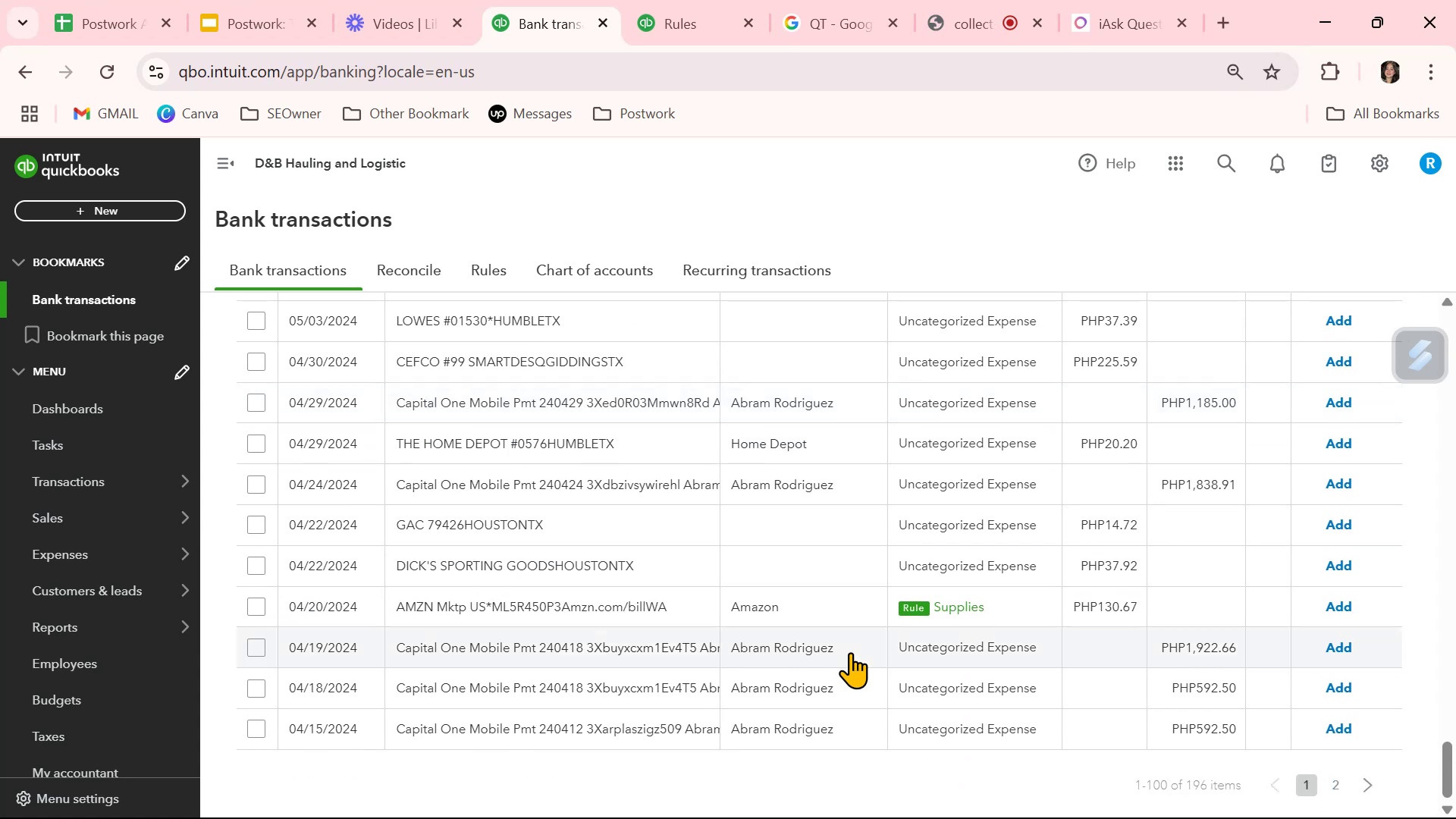 
wait(5.38)
 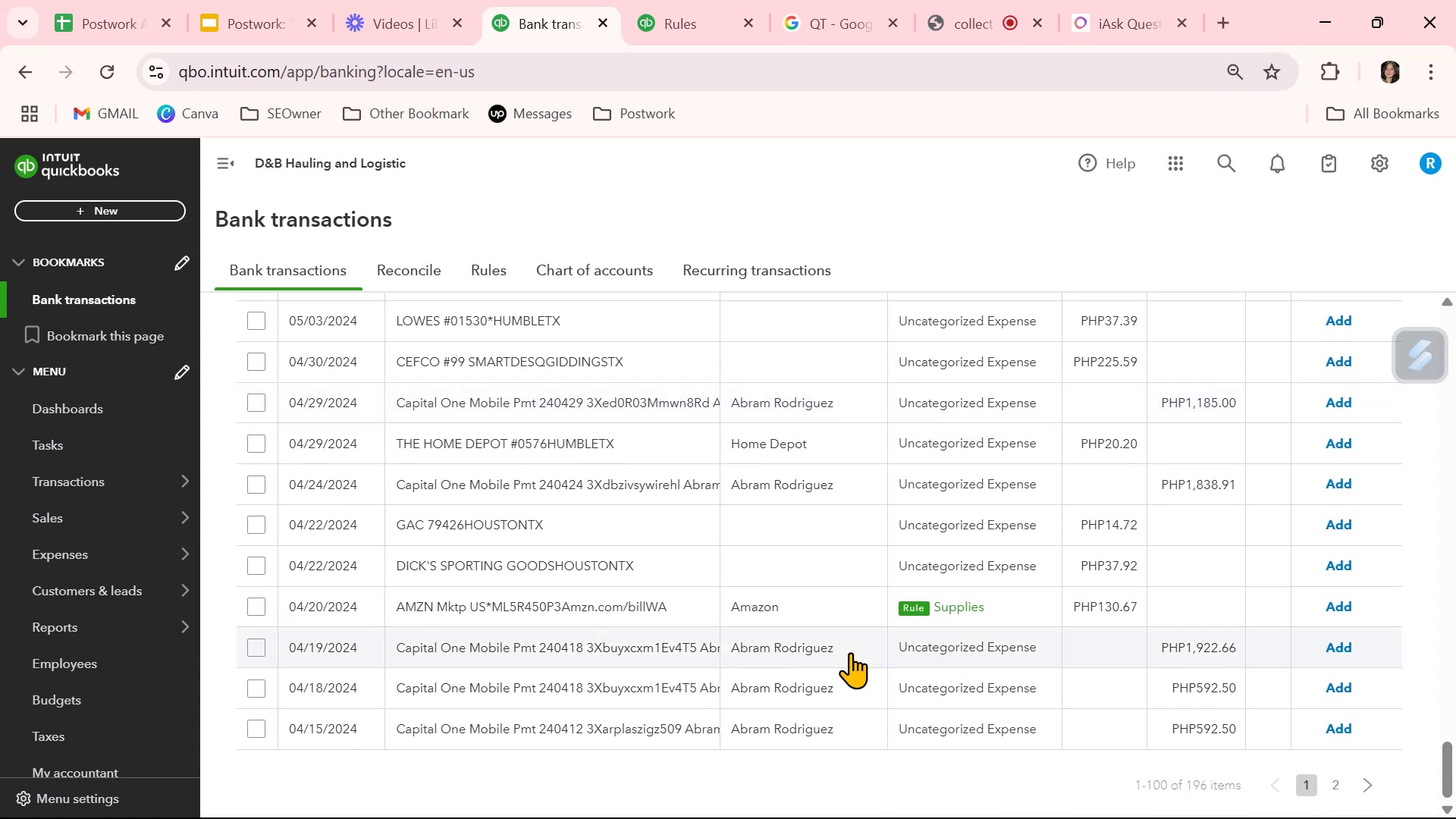 
scroll: coordinate [850, 652], scroll_direction: down, amount: 3.0
 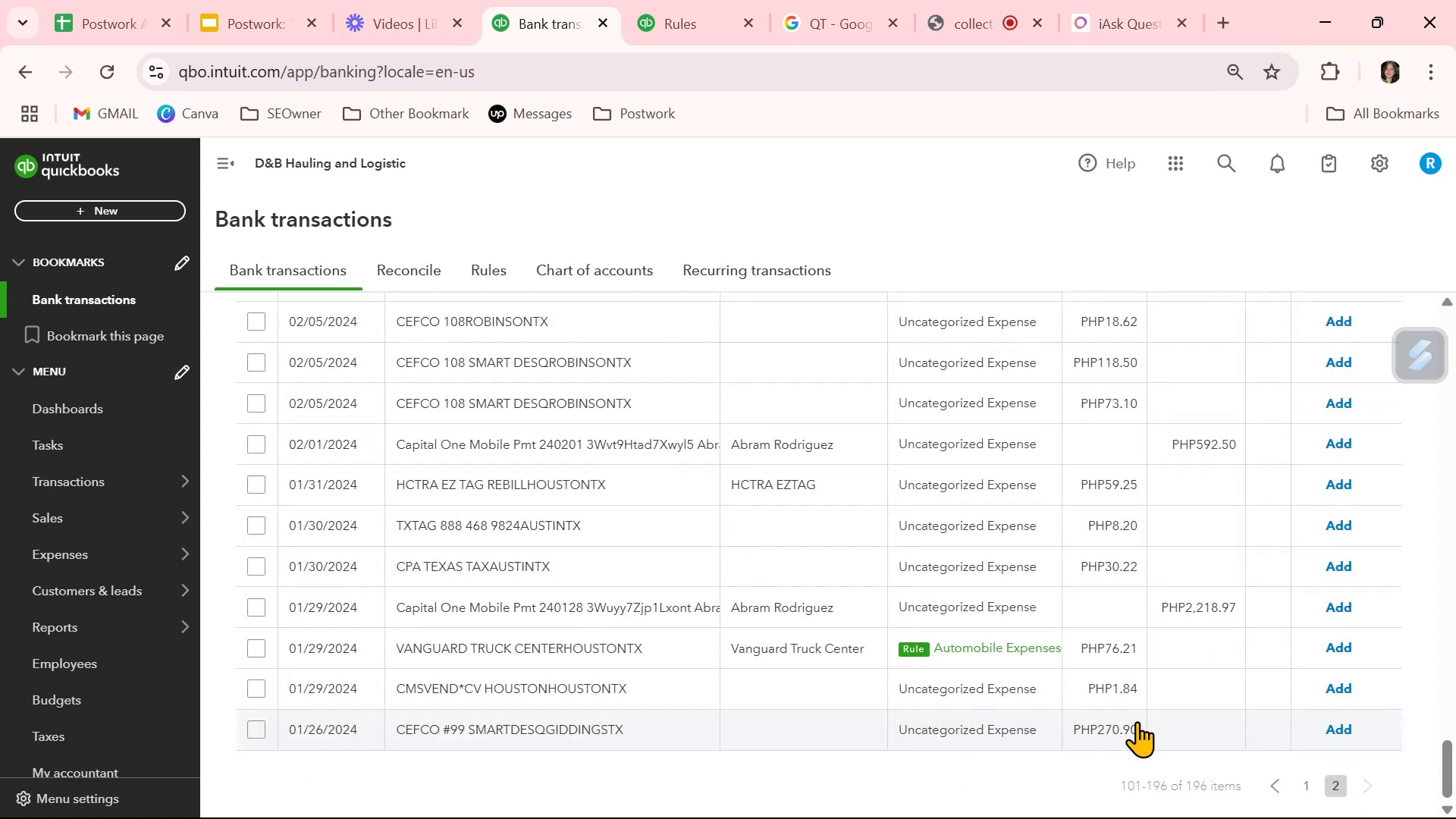 
scroll: coordinate [1137, 721], scroll_direction: up, amount: 3.0
 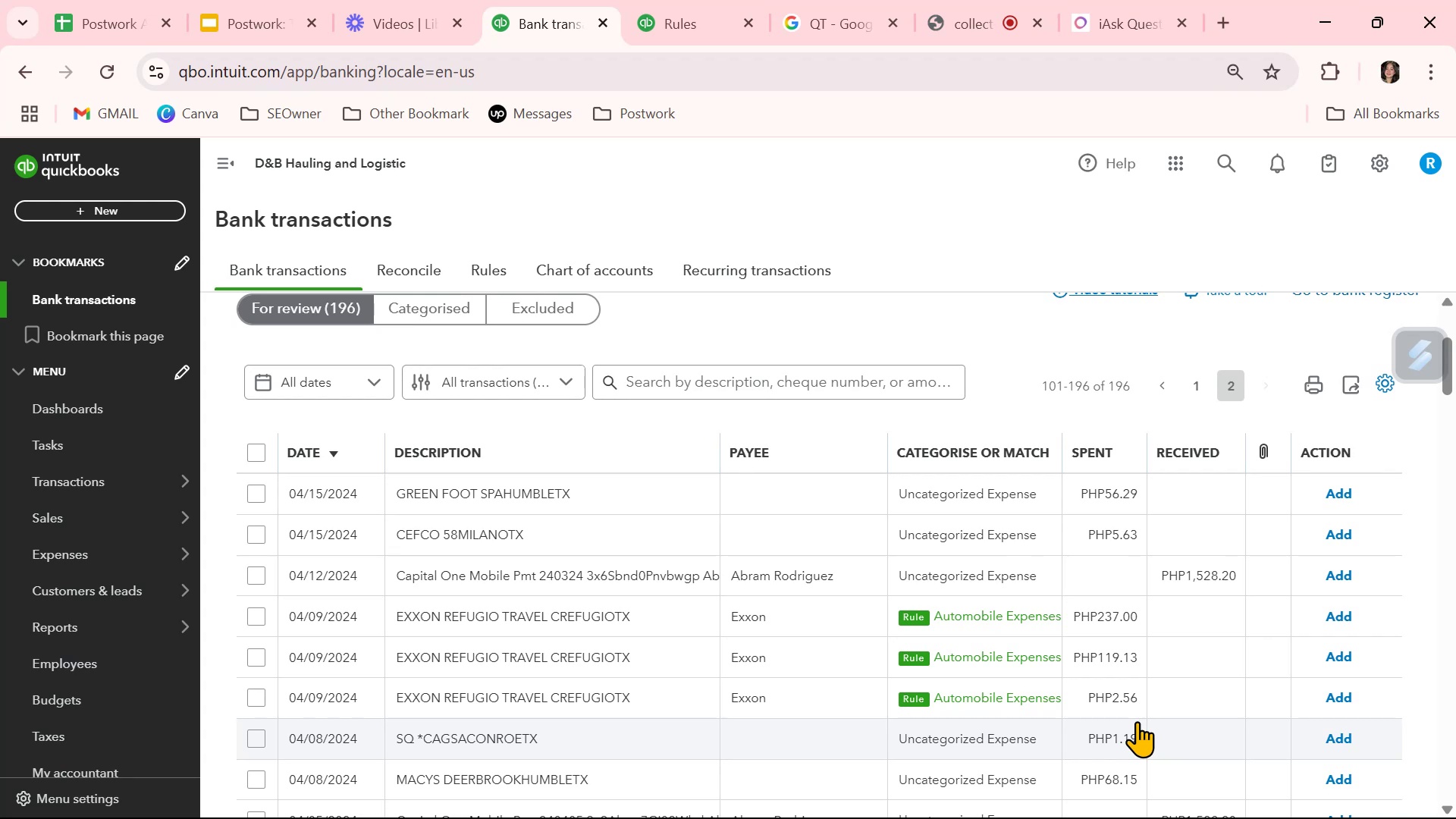 
wait(7.2)
 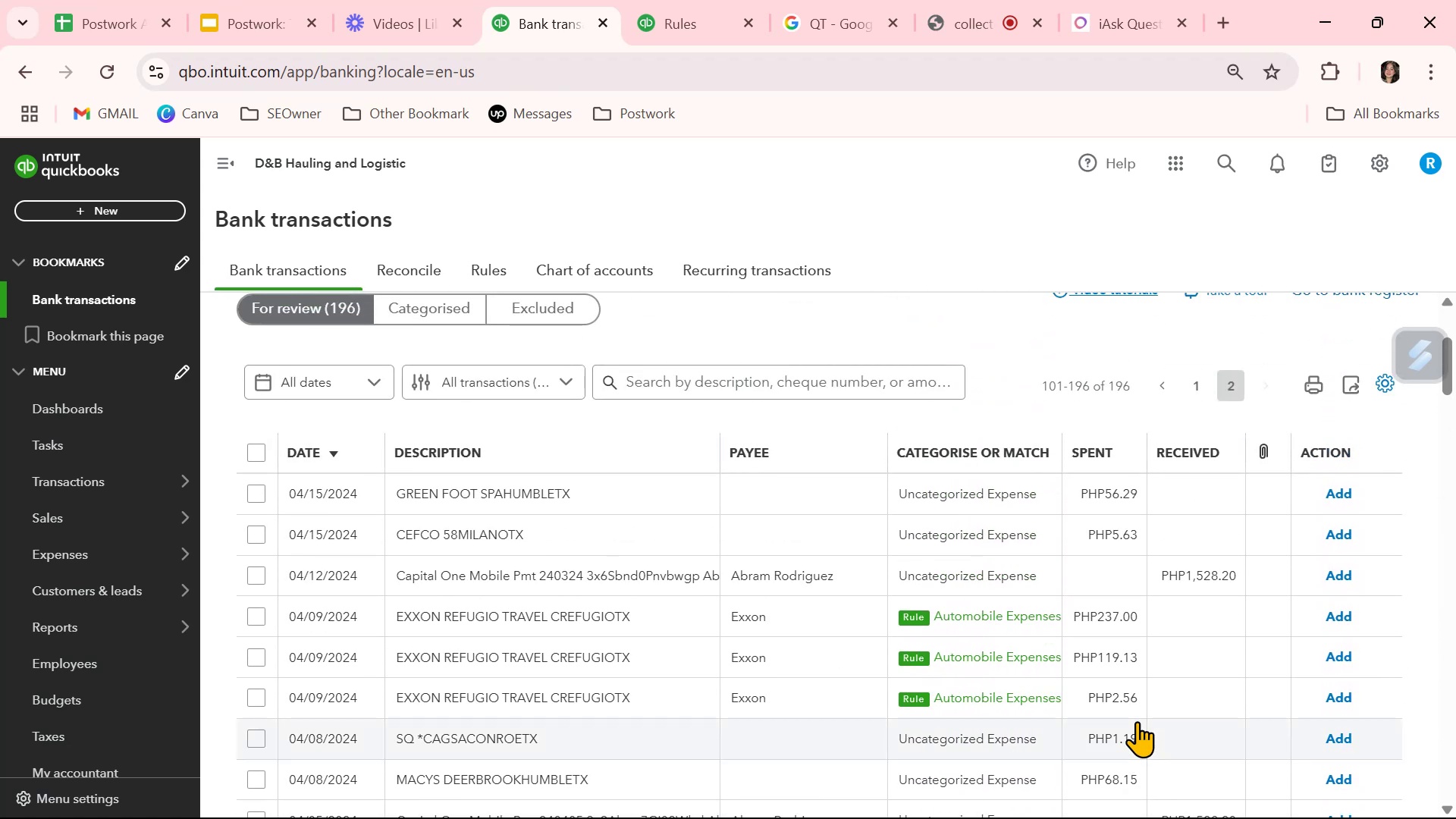 
left_click([441, 309])
 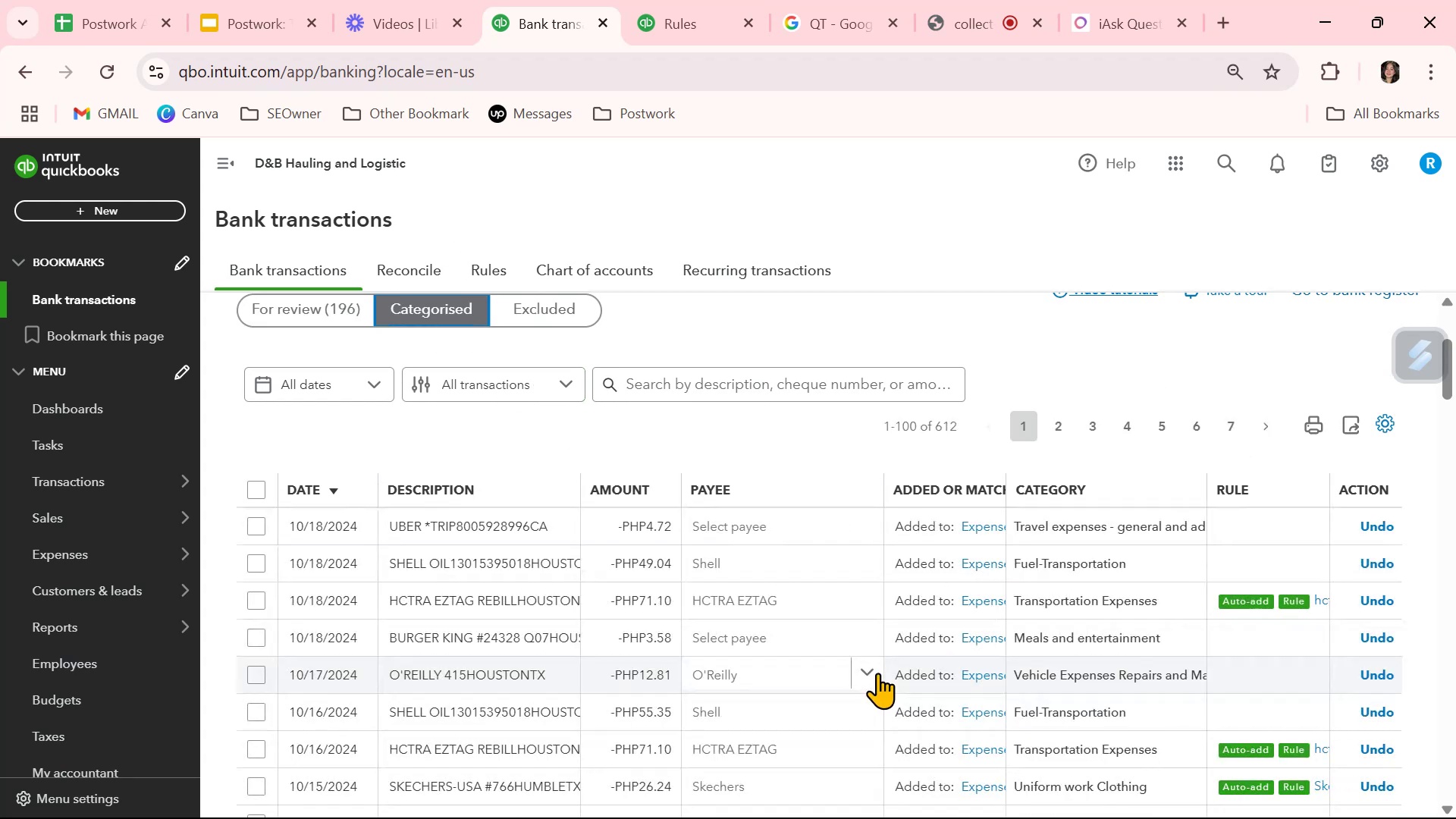 
wait(7.13)
 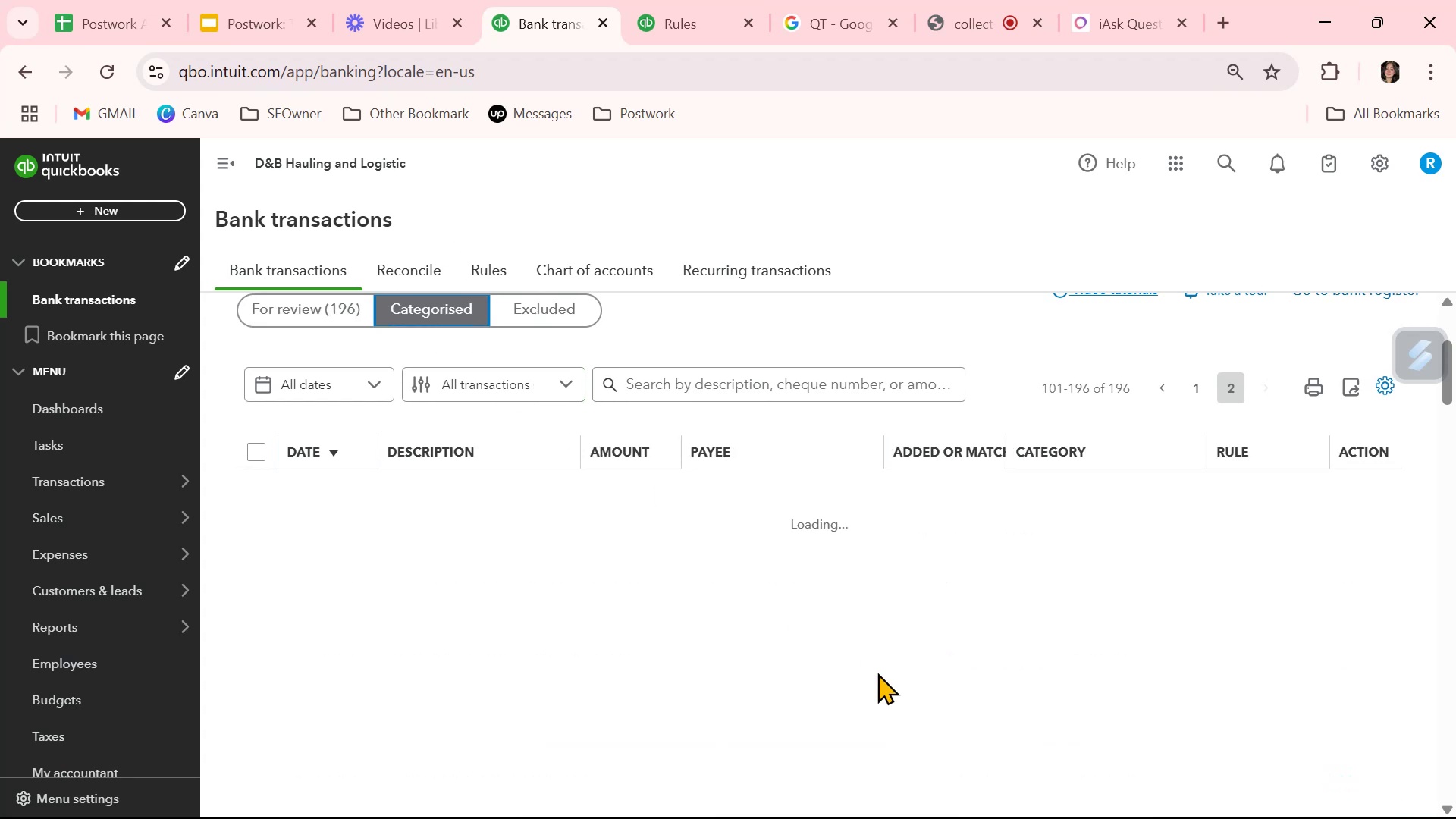 
scroll: coordinate [877, 673], scroll_direction: down, amount: 2.0
 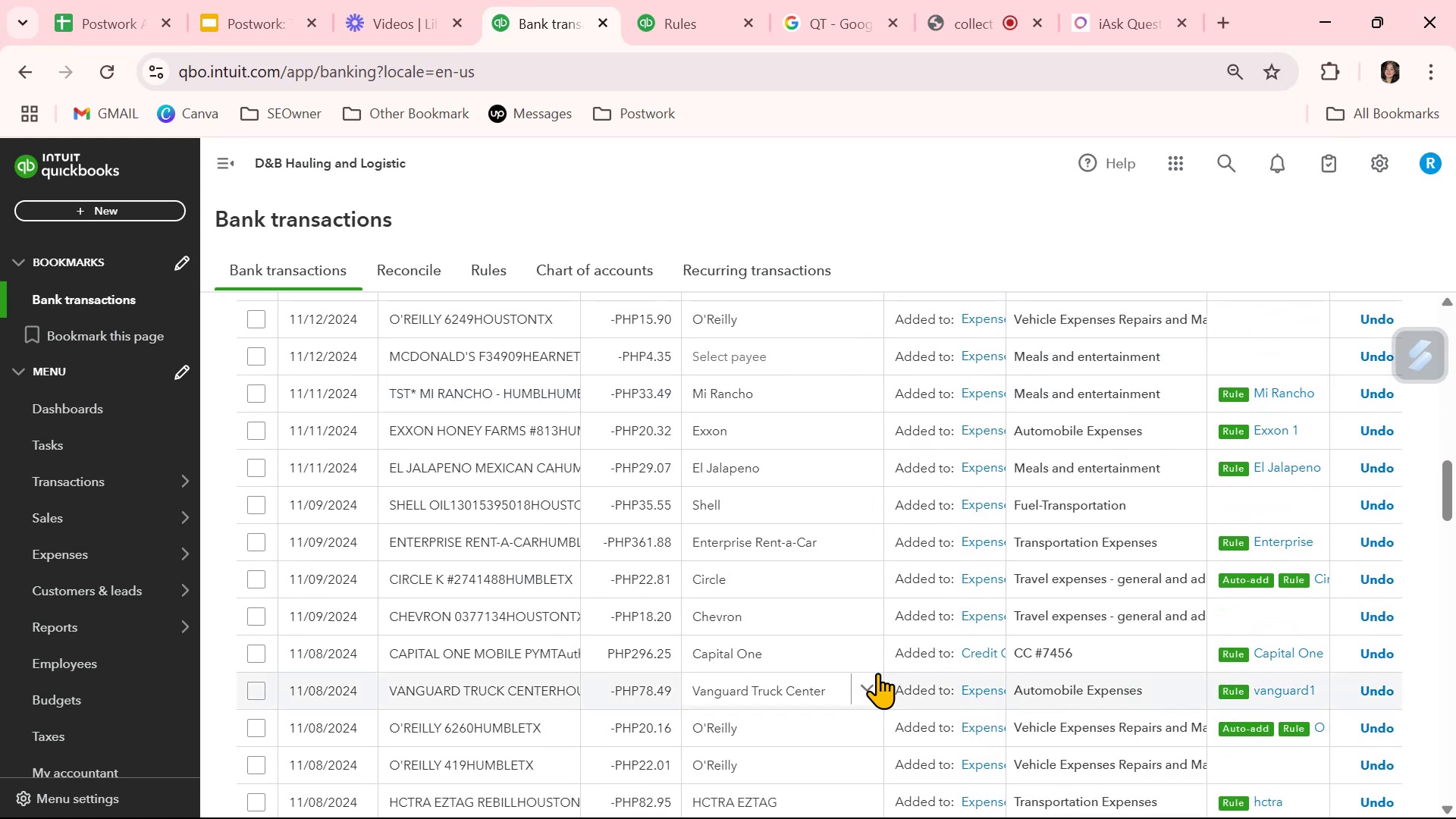 
wait(5.38)
 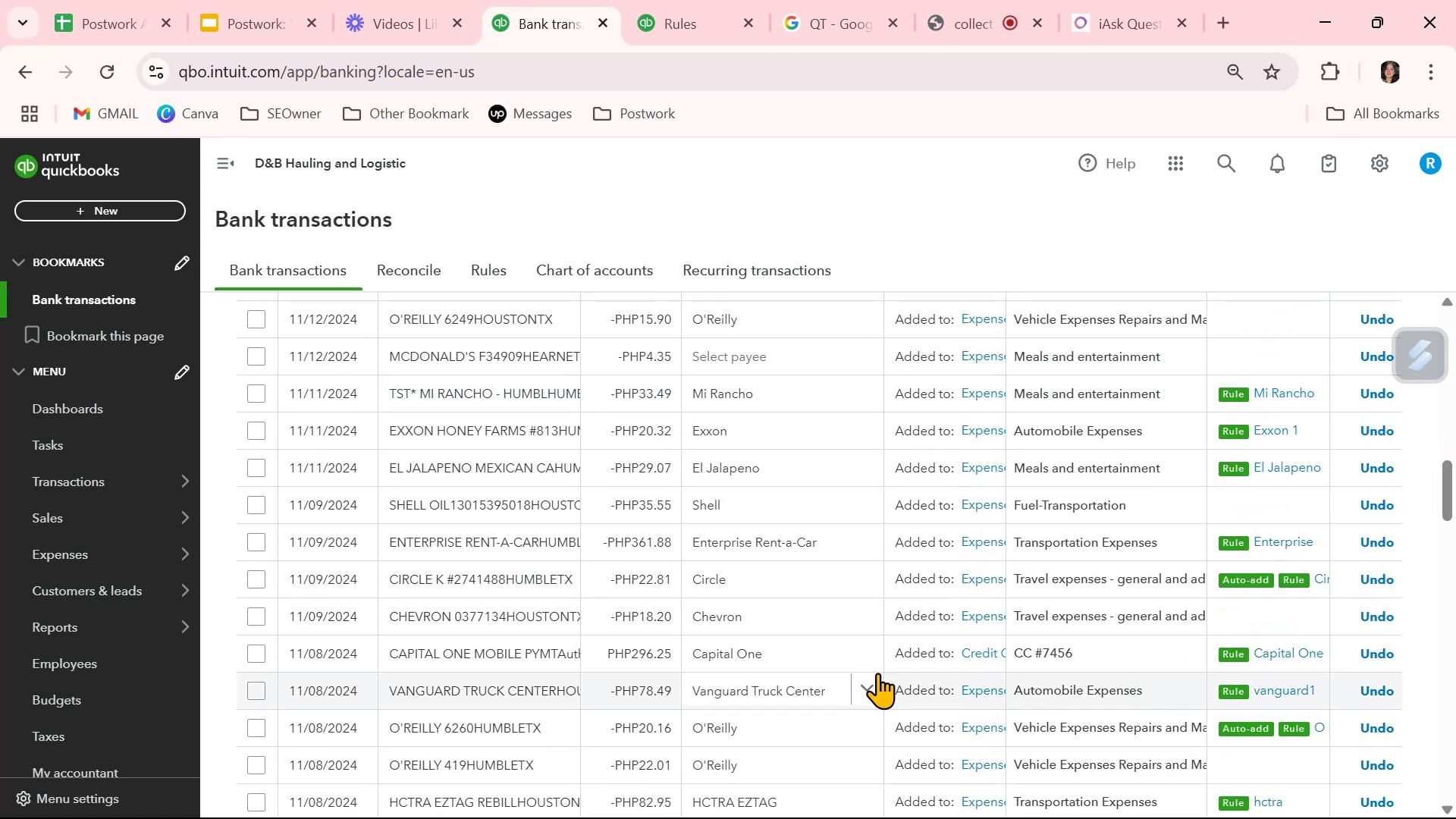 
scroll: coordinate [877, 673], scroll_direction: down, amount: 3.0
 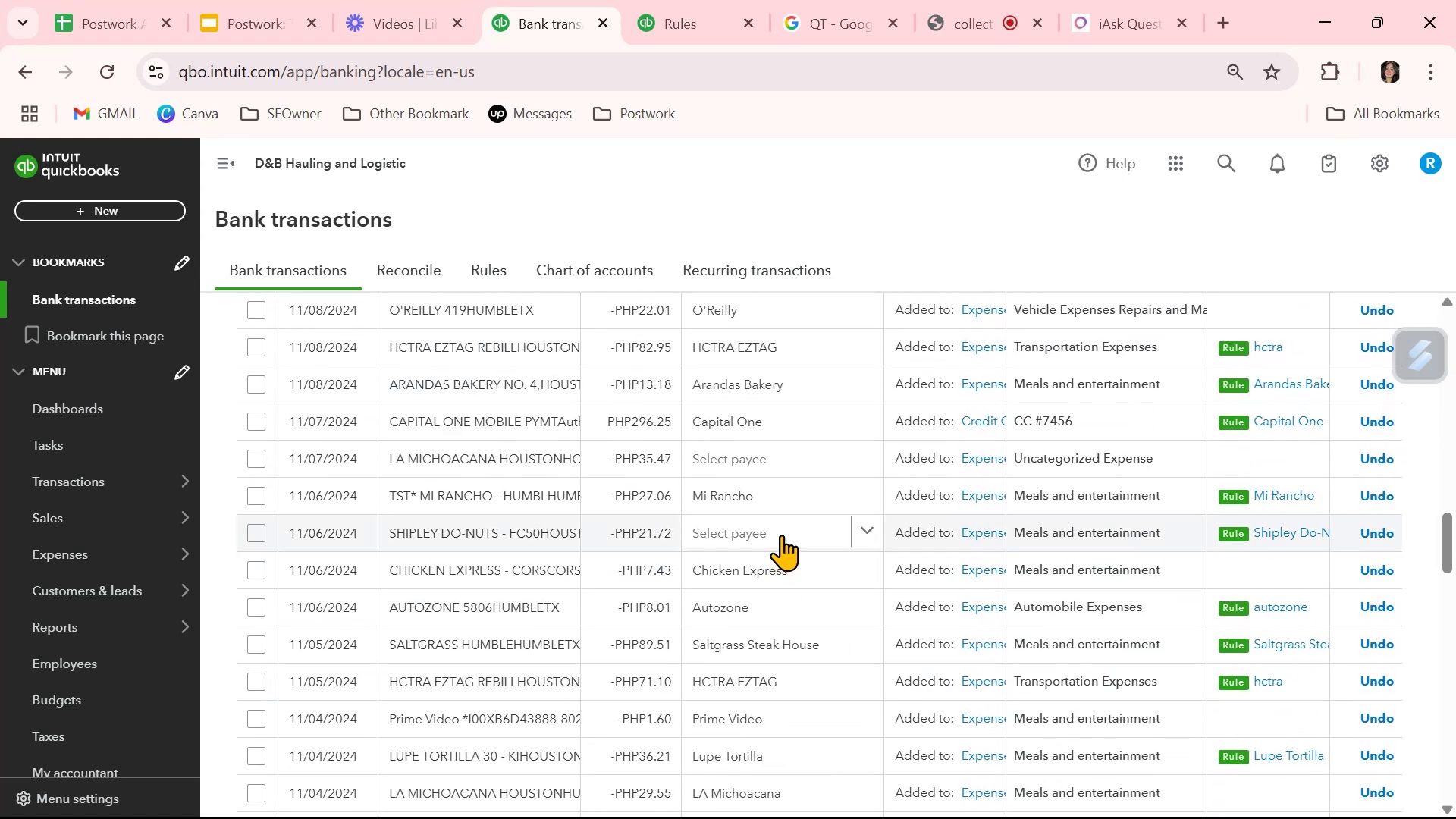 
left_click([781, 532])
 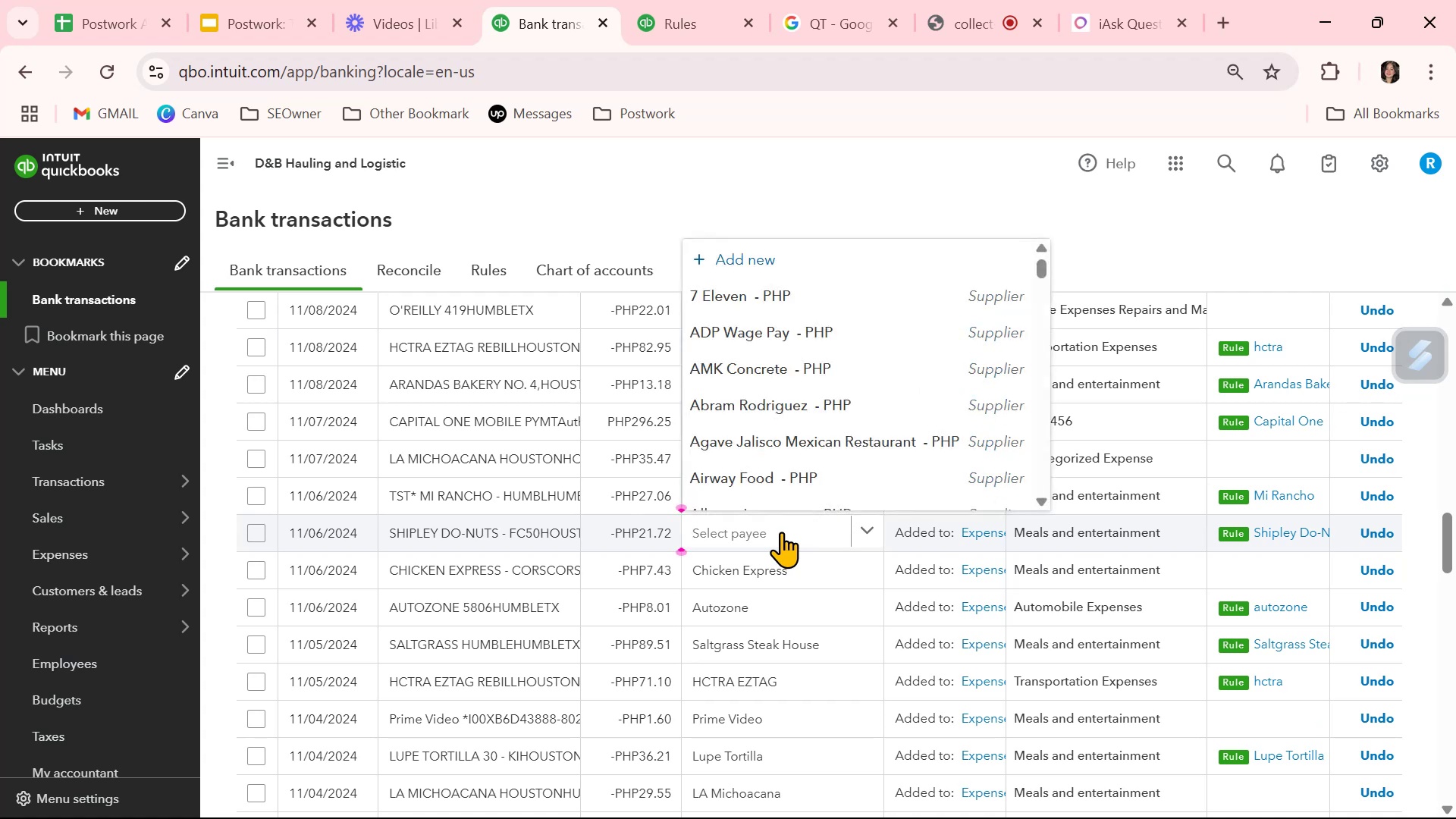 
scroll: coordinate [795, 477], scroll_direction: down, amount: 17.0
 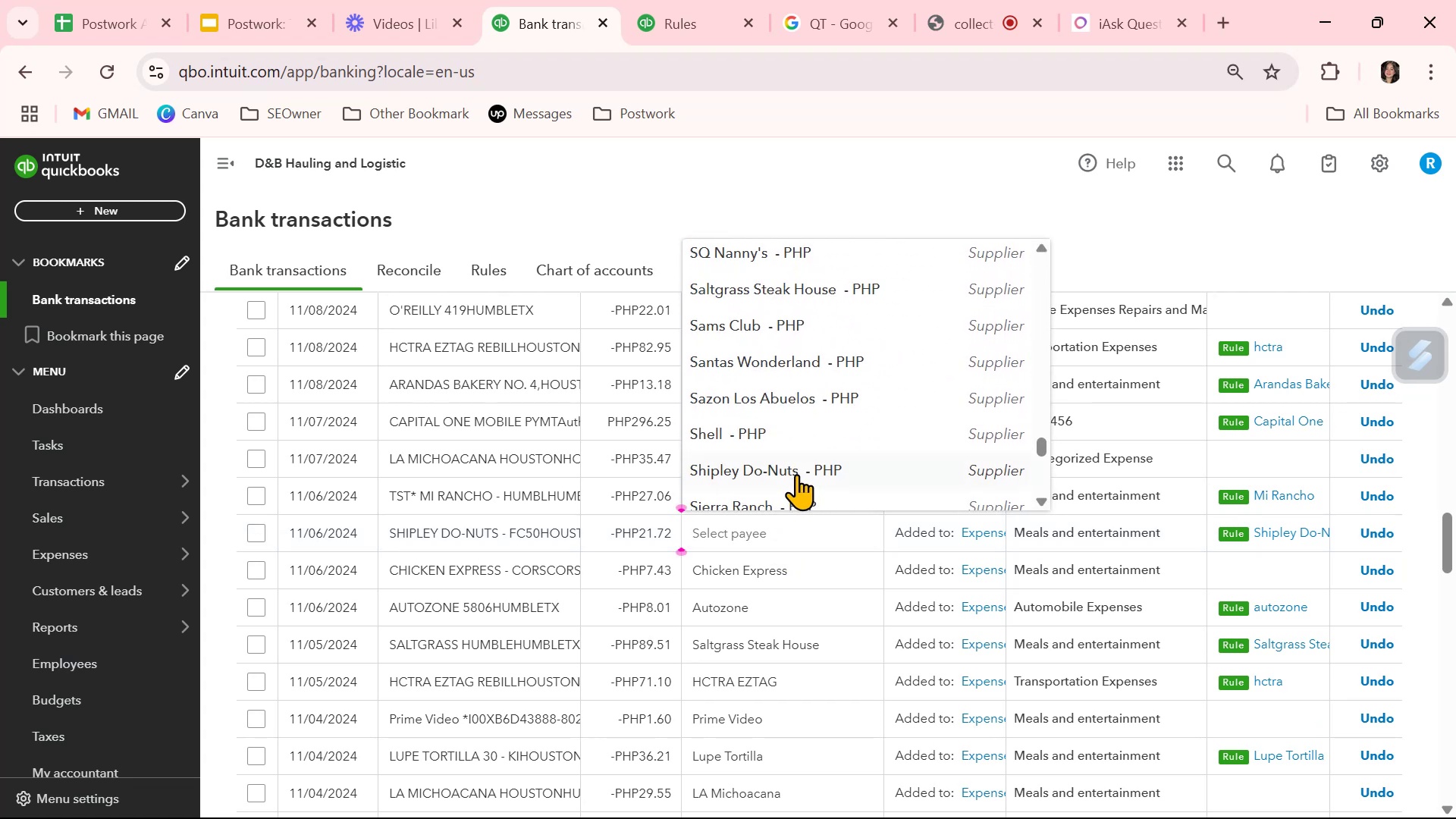 
left_click([796, 471])
 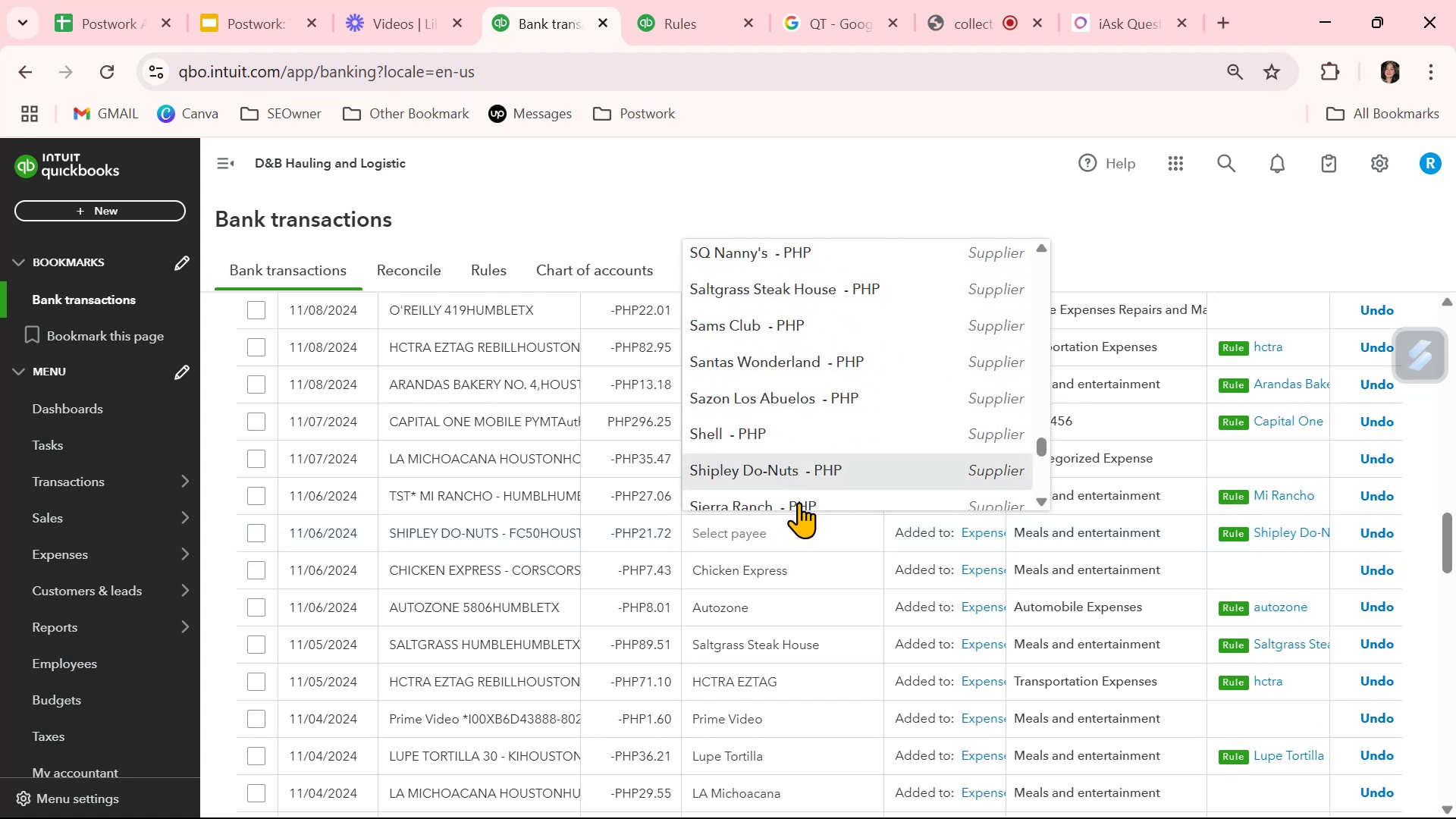 
mouse_move([805, 618])
 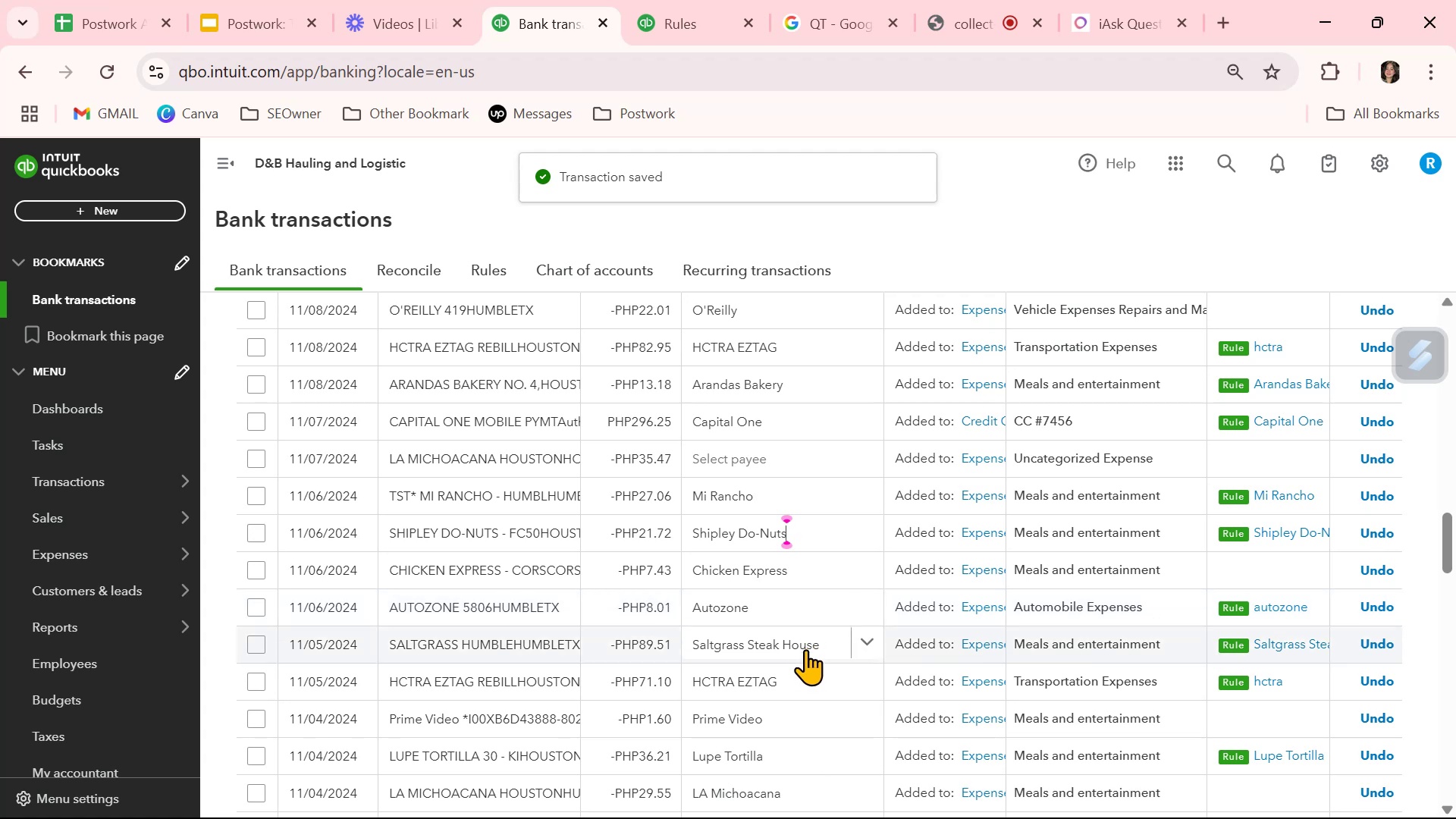 
left_click([758, 453])
 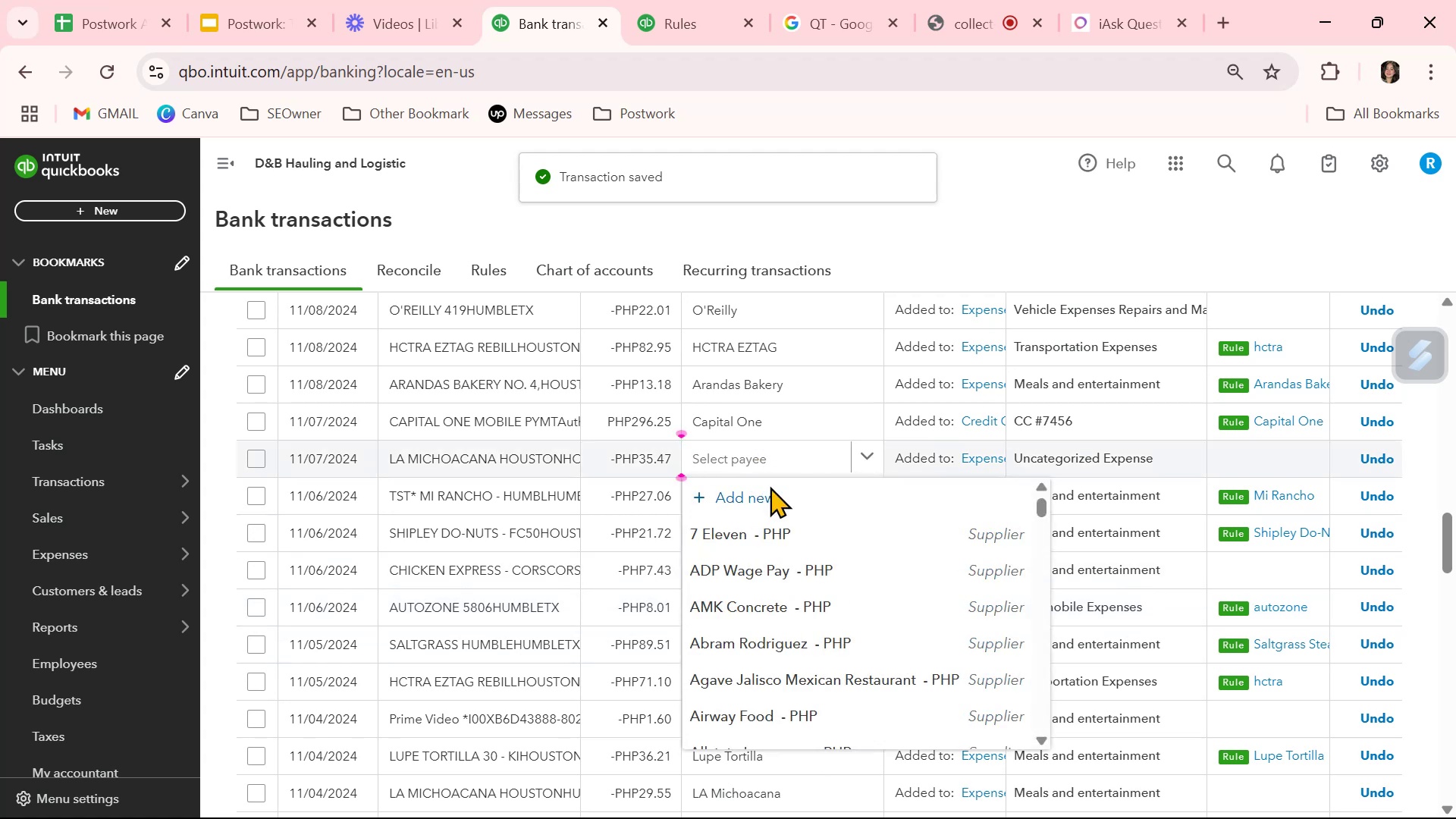 
scroll: coordinate [800, 604], scroll_direction: down, amount: 12.0
 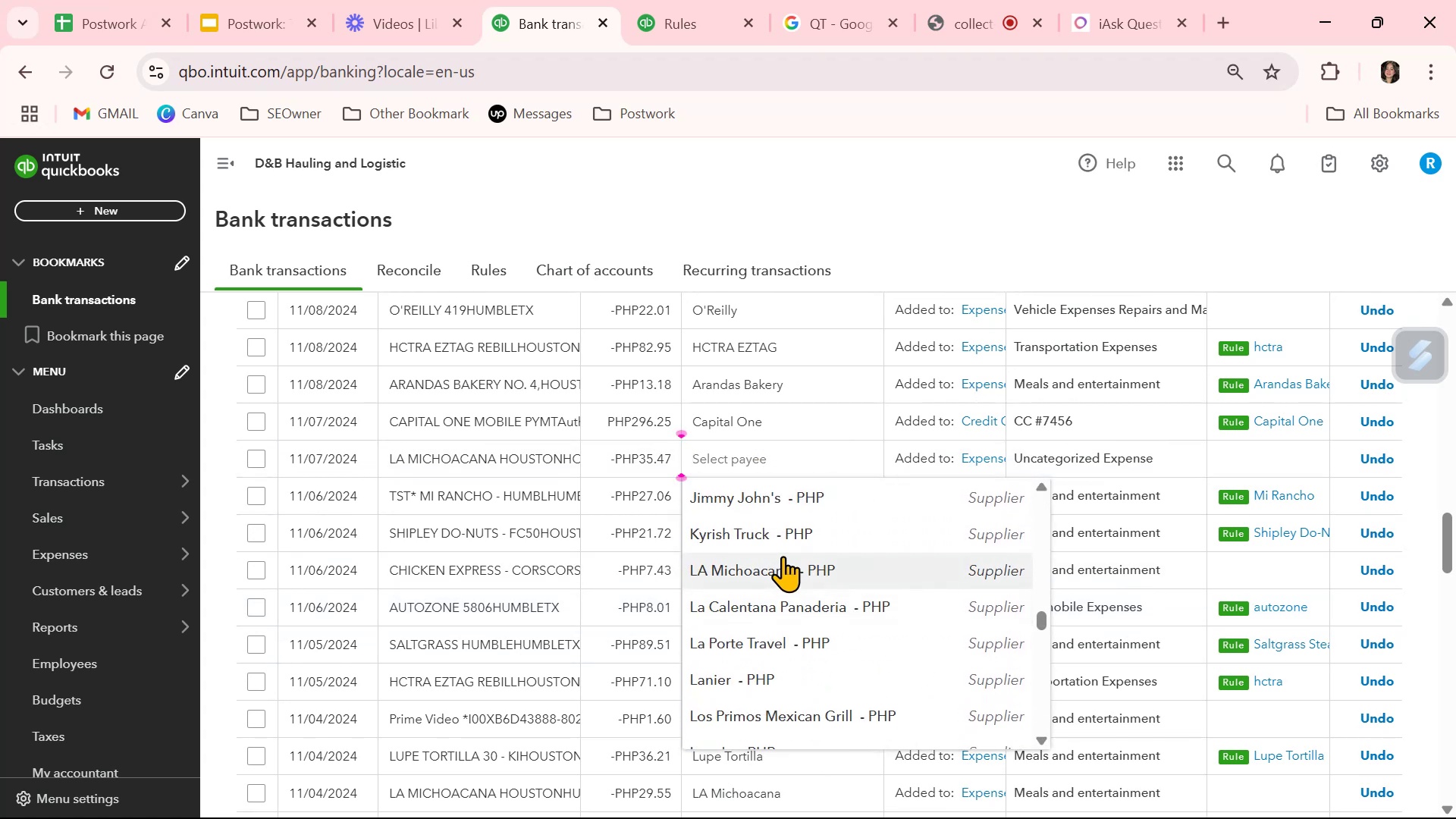 
left_click([781, 572])
 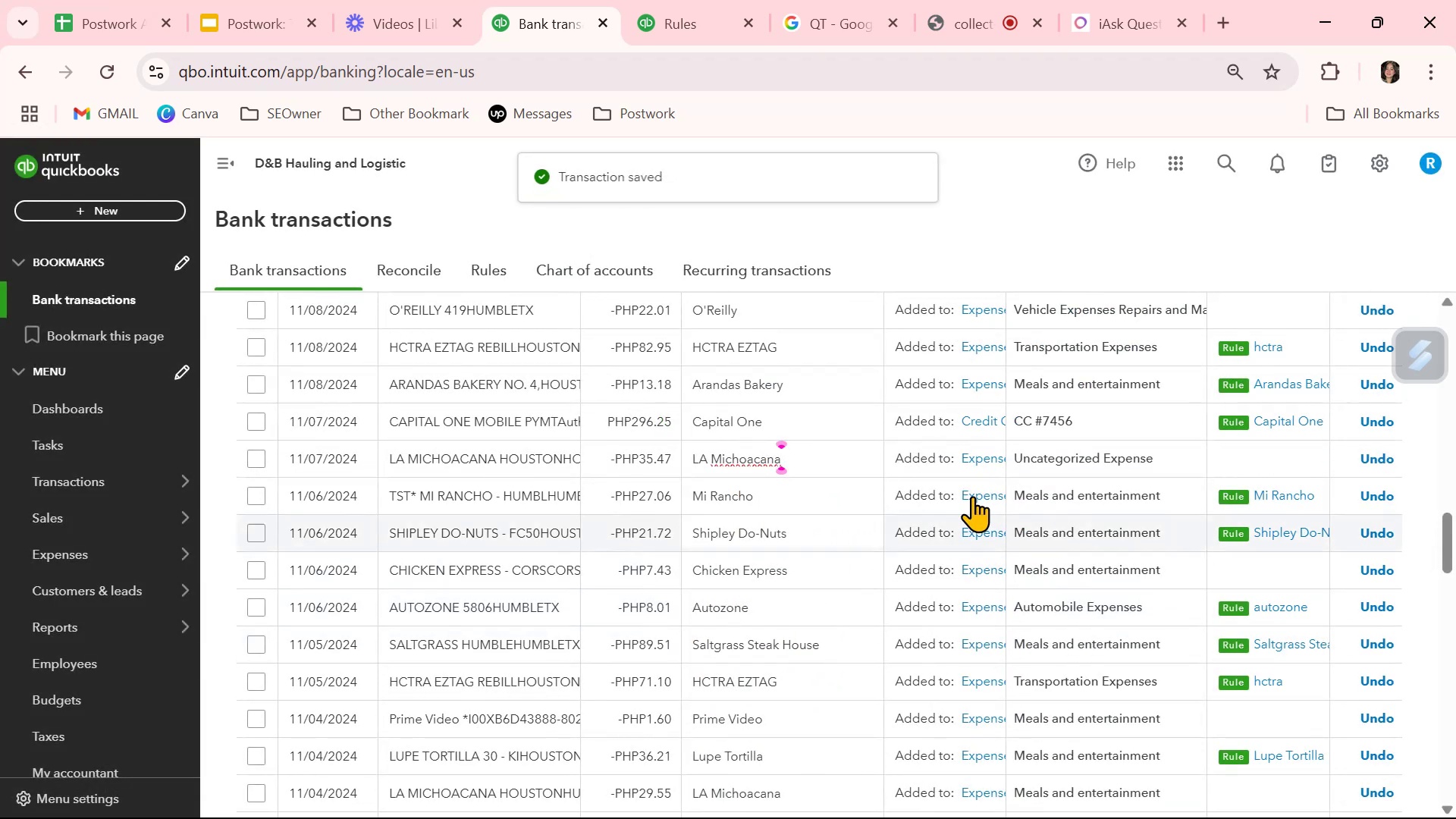 
left_click([1057, 463])
 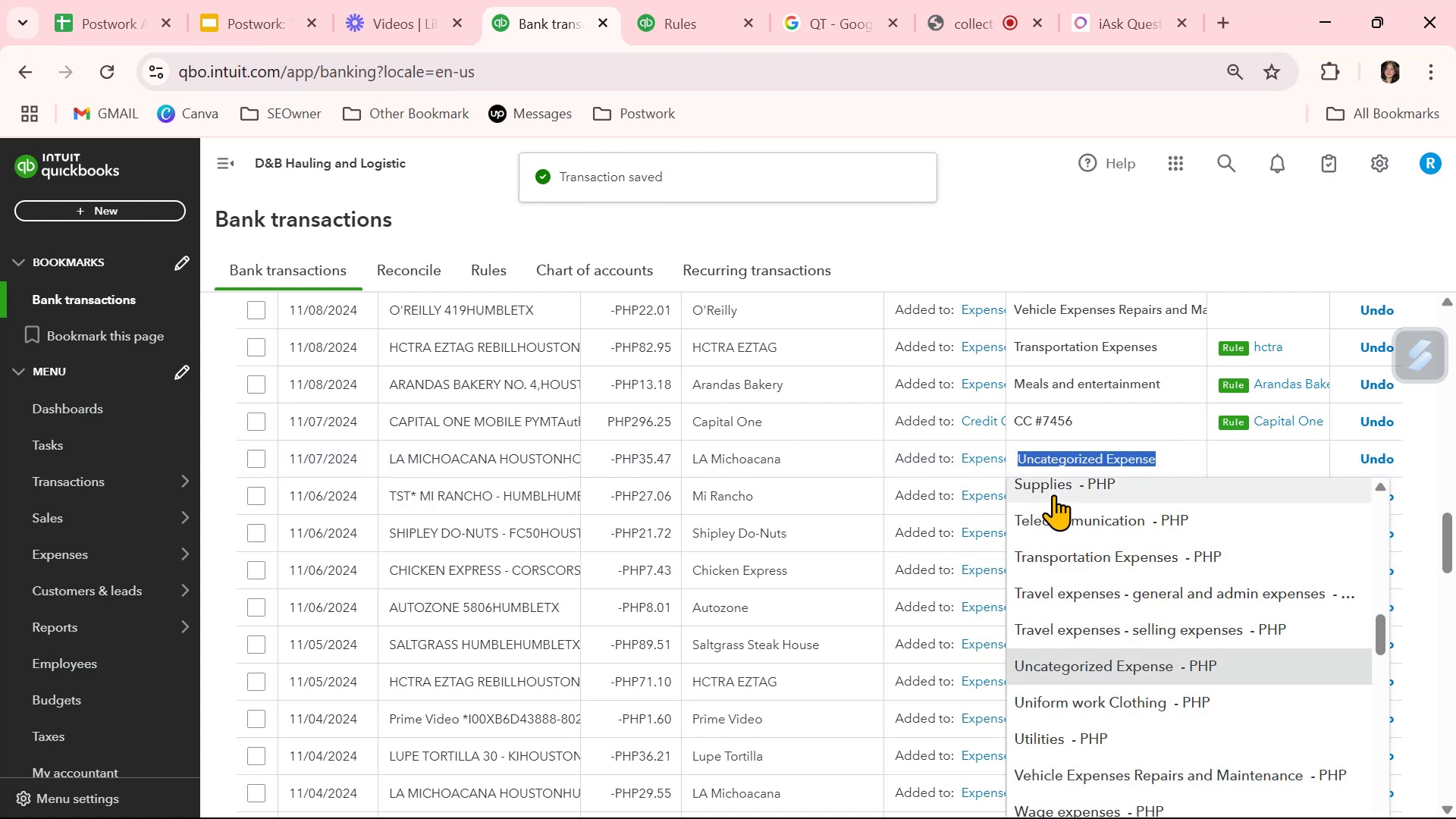 
type(MEA)
 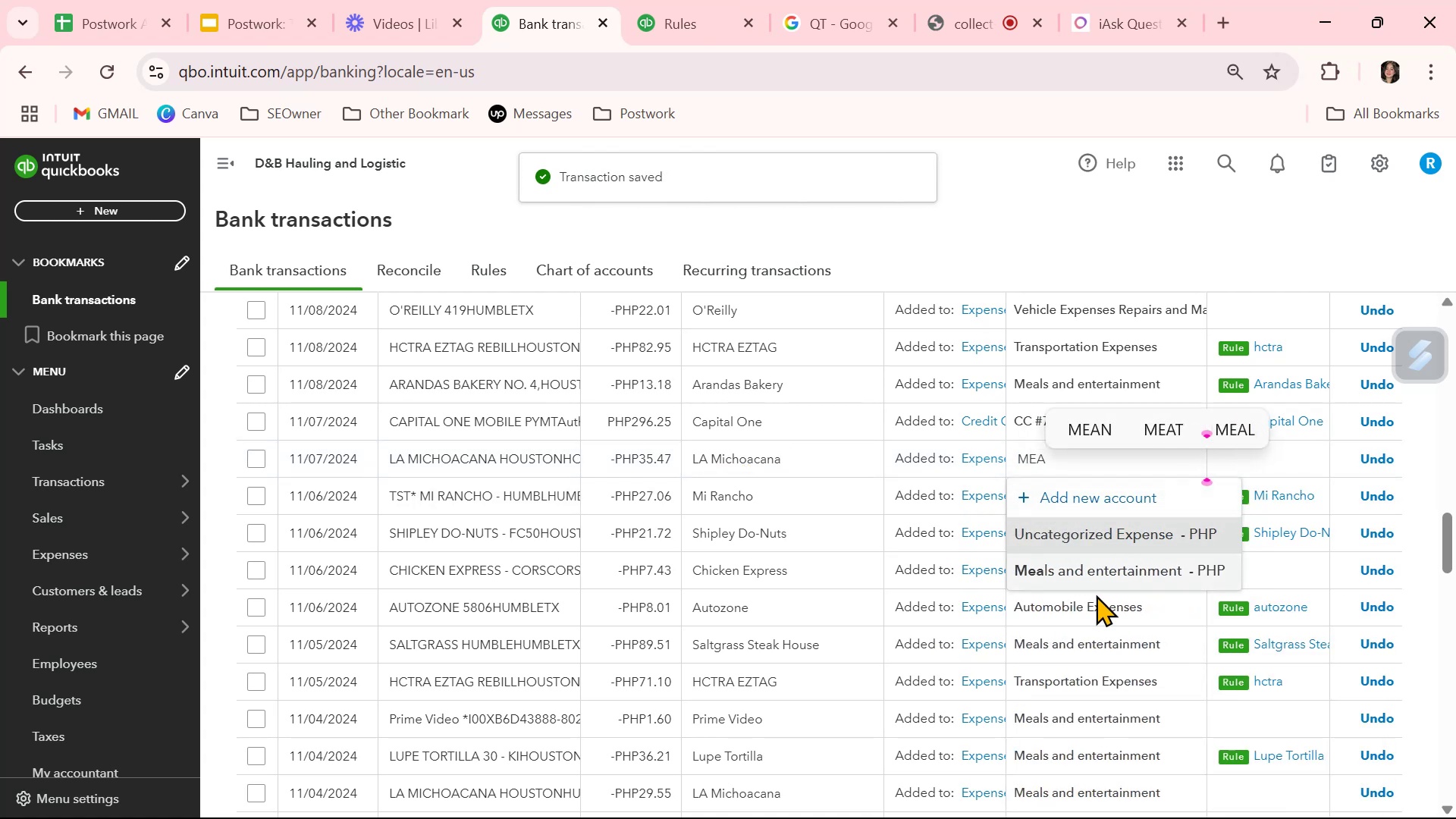 
left_click([1097, 566])
 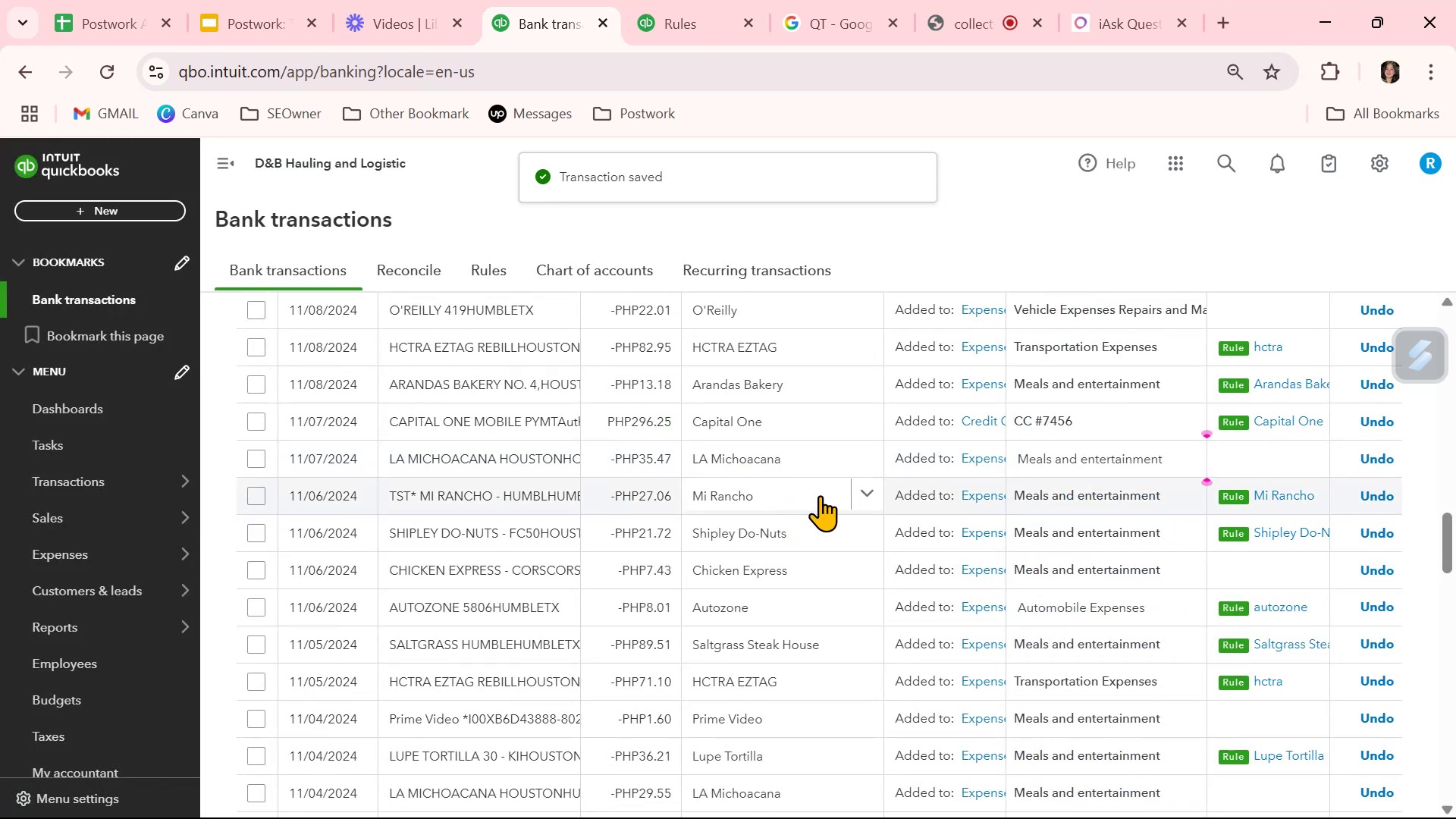 
wait(7.88)
 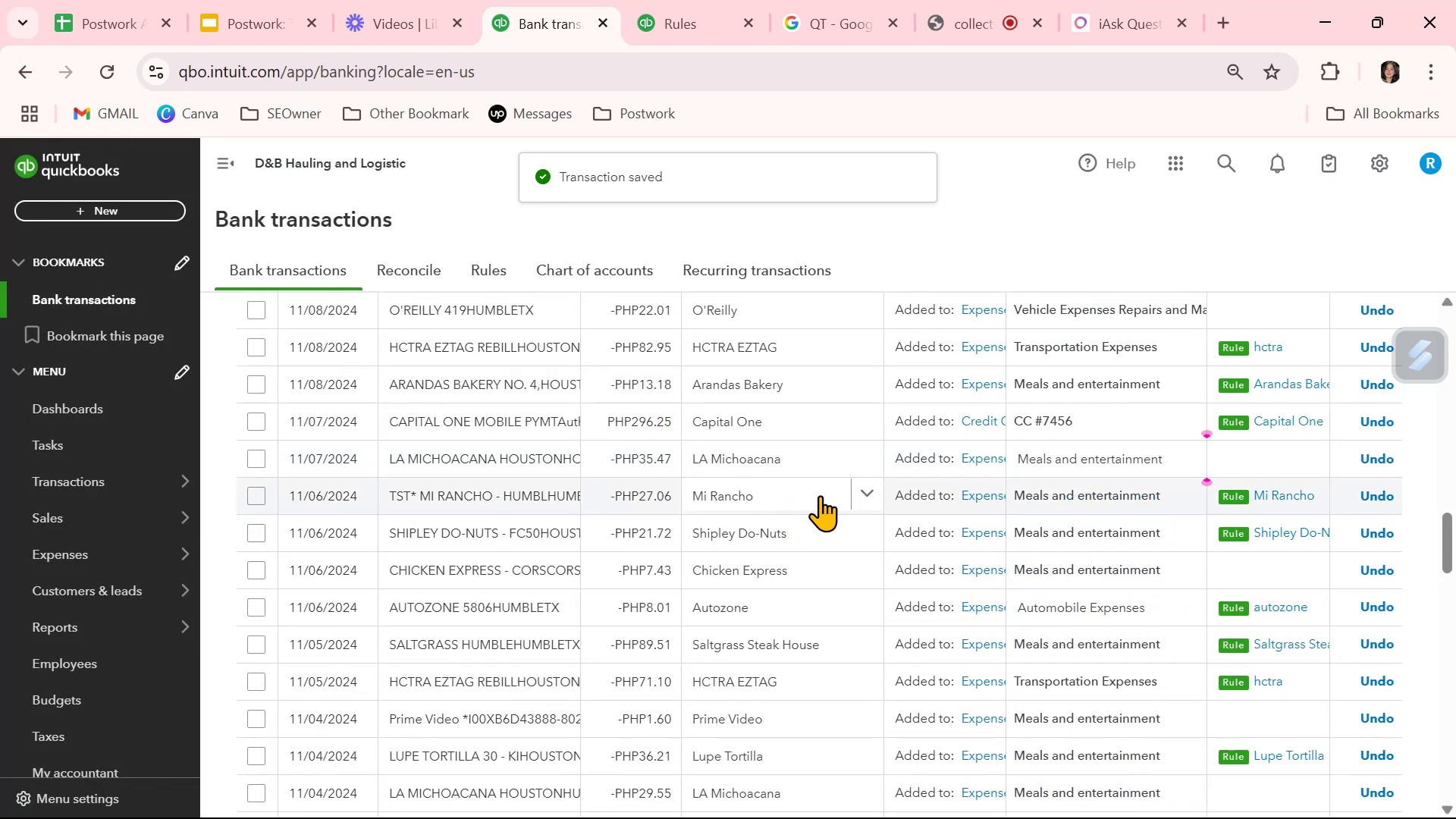 
scroll: coordinate [820, 495], scroll_direction: down, amount: 20.0
 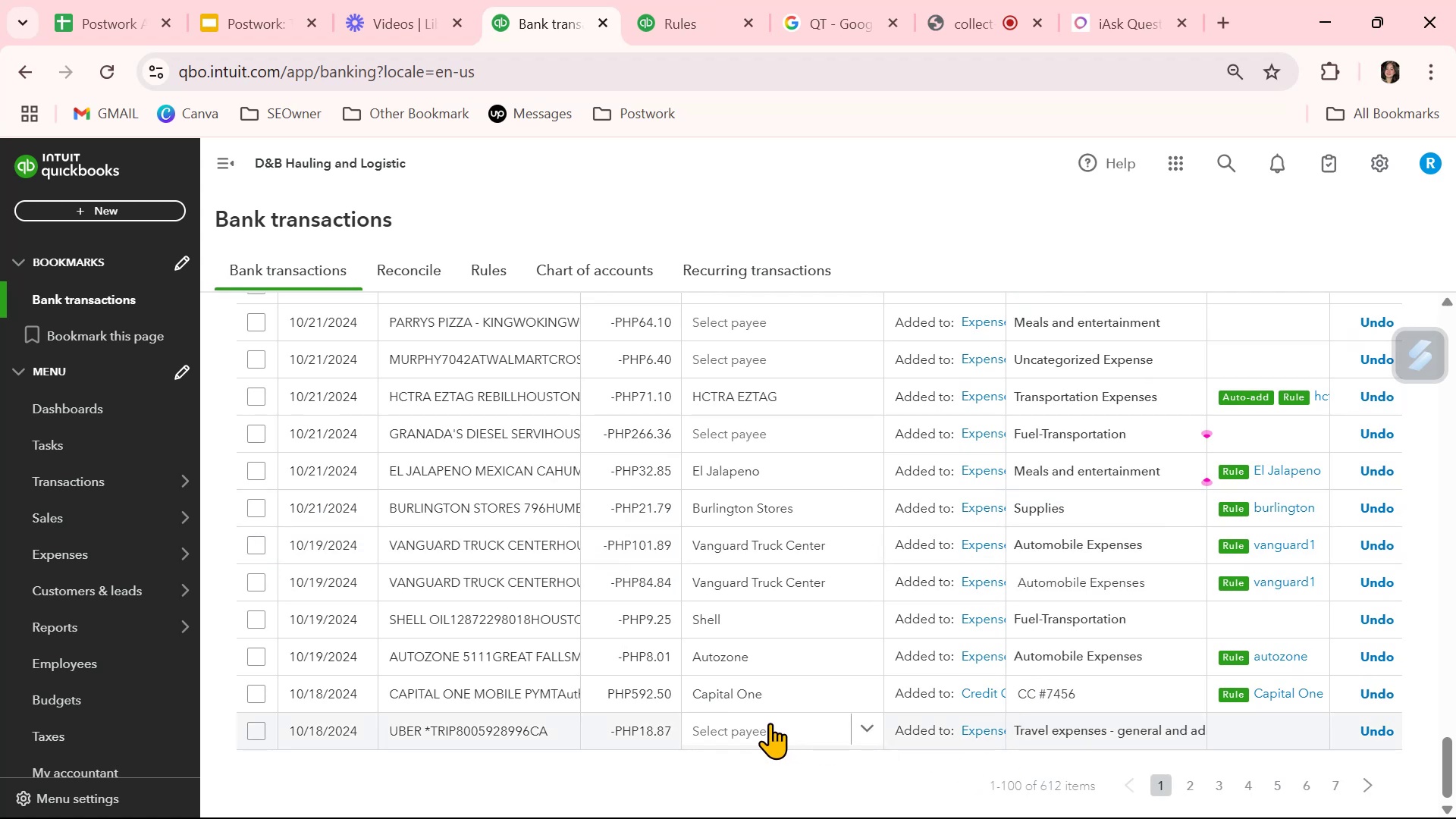 
left_click([770, 723])
 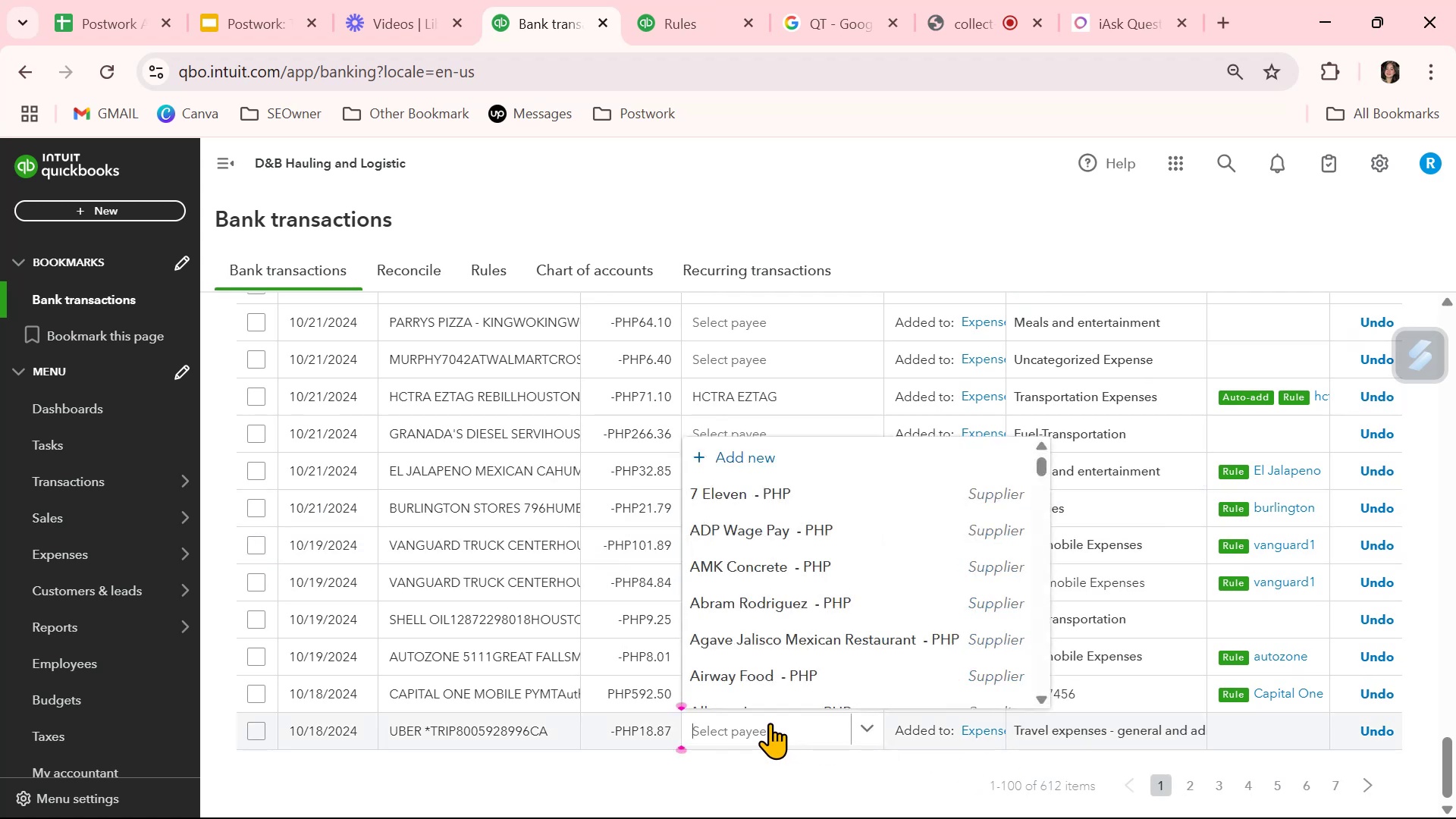 
scroll: coordinate [783, 672], scroll_direction: down, amount: 38.0
 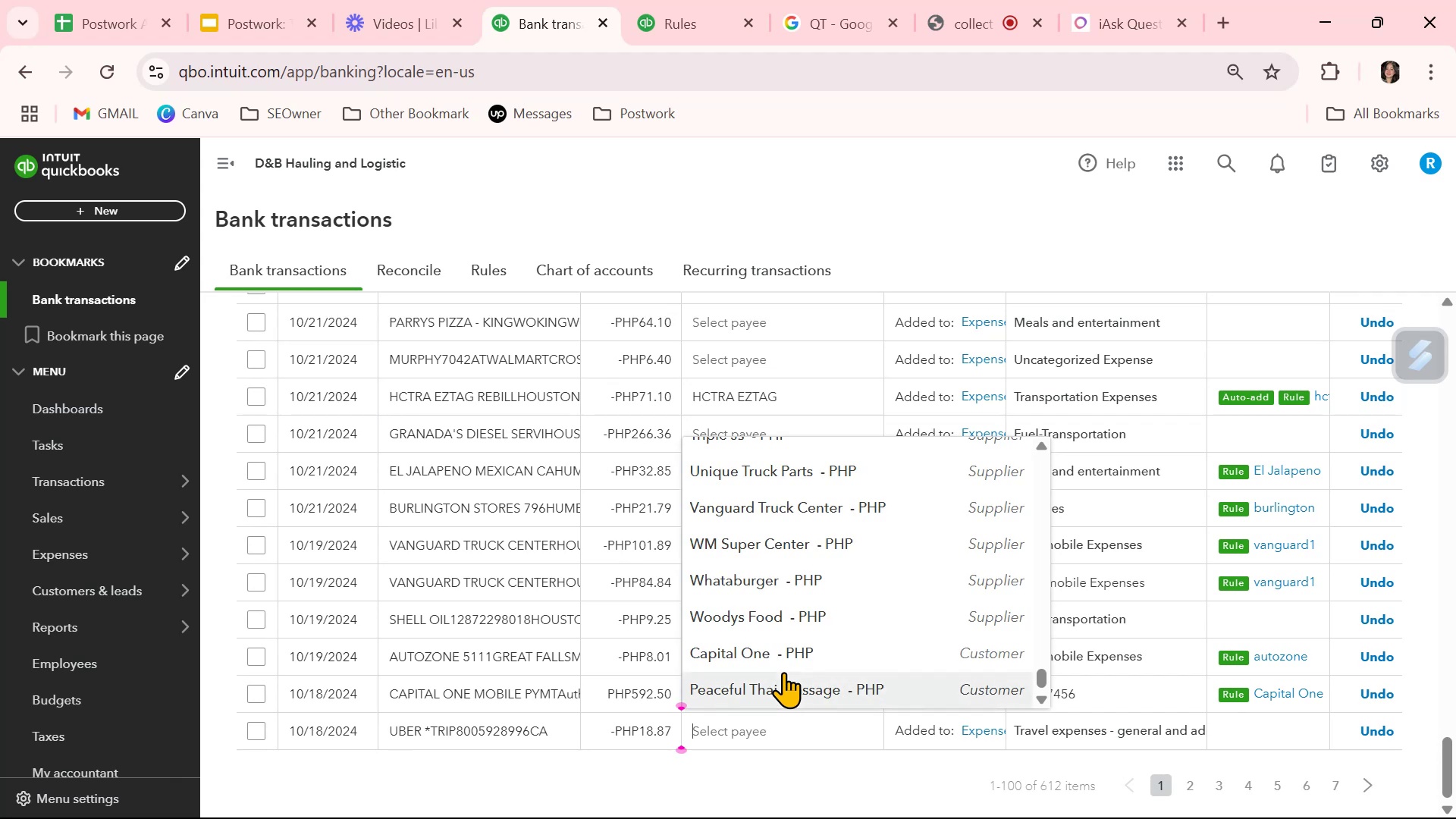 
scroll: coordinate [607, 247], scroll_direction: up, amount: 28.0
 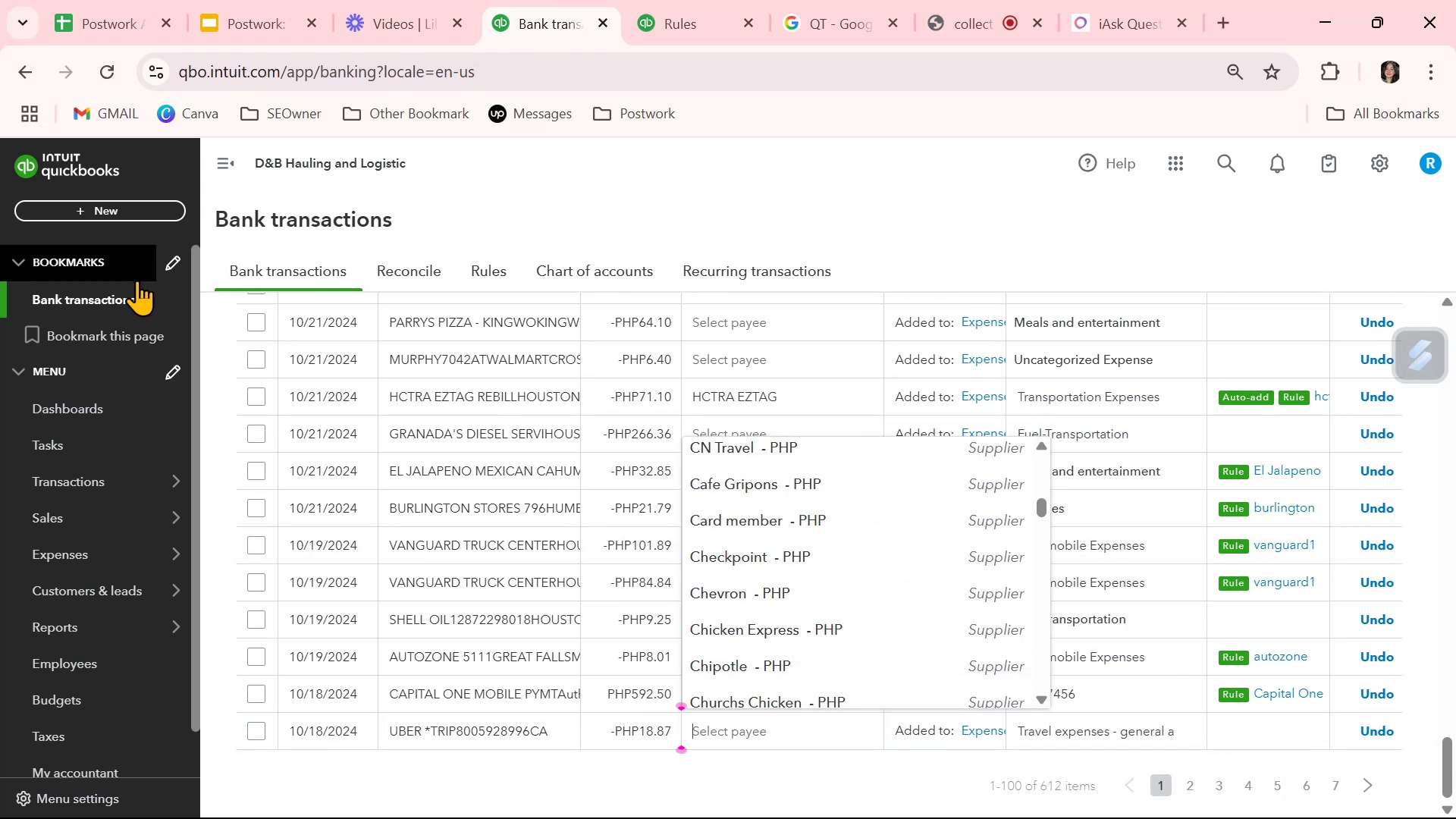 
left_click([112, 300])
 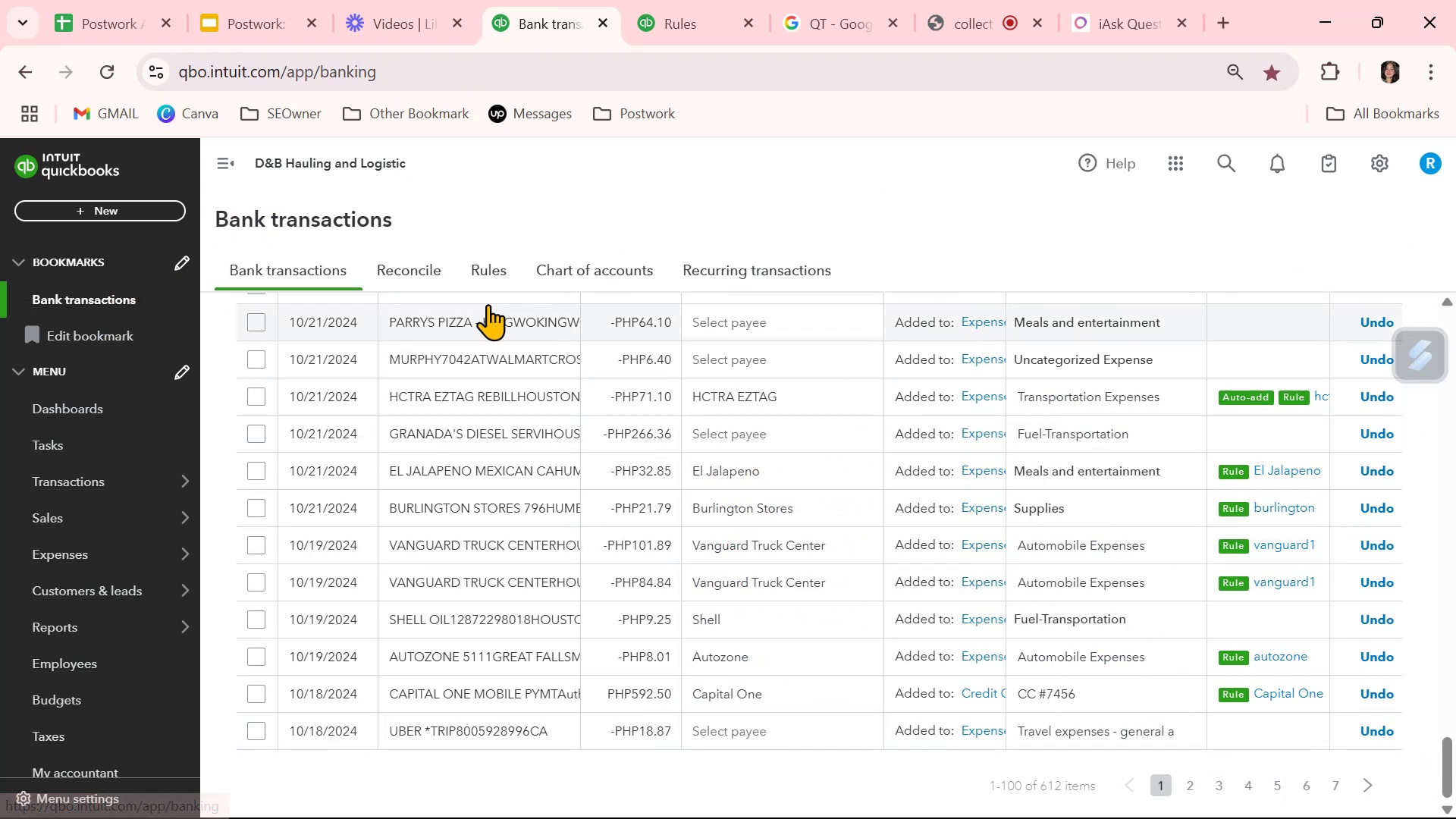 
scroll: coordinate [1420, 490], scroll_direction: up, amount: 31.0
 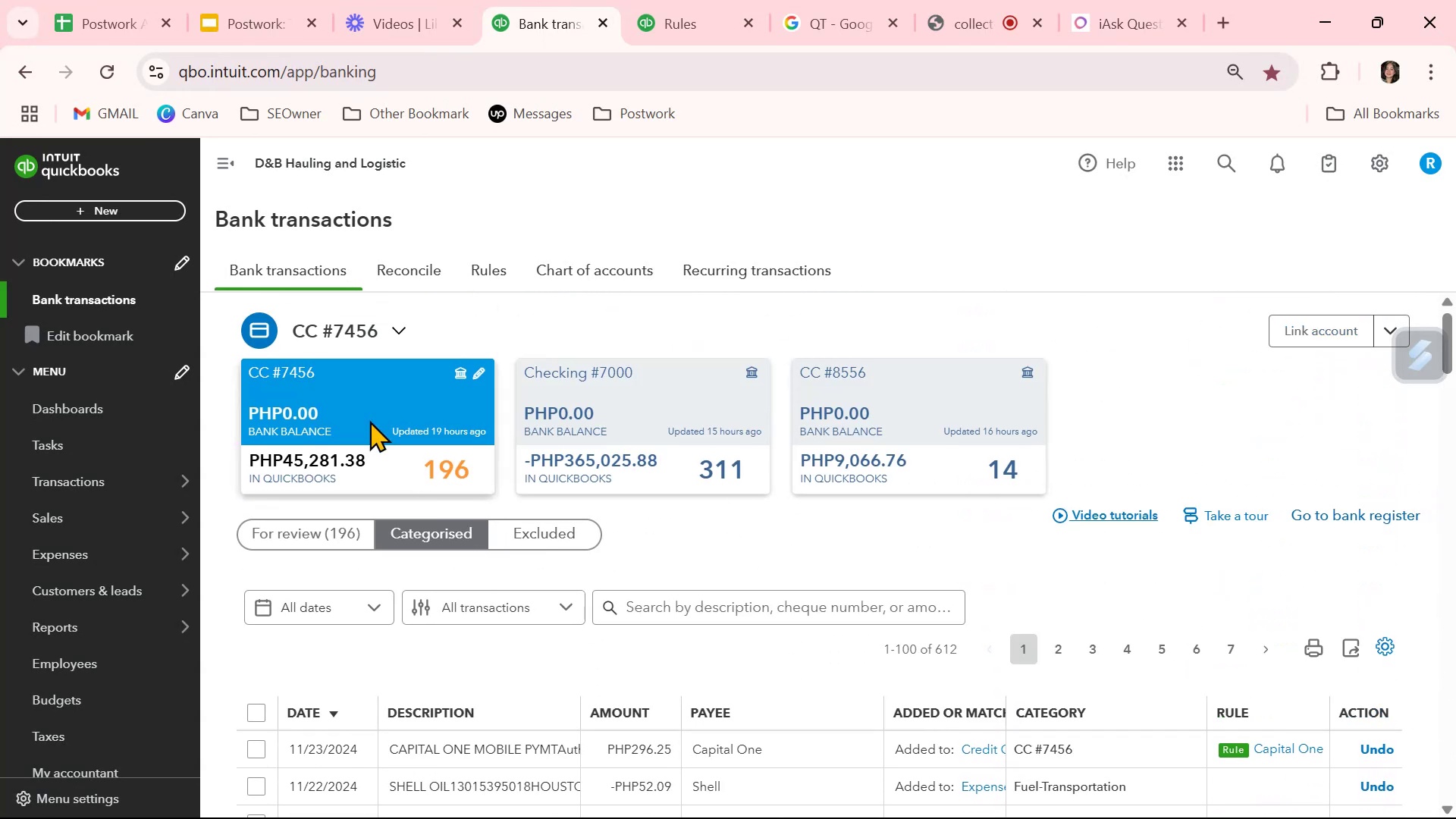 
left_click([355, 413])
 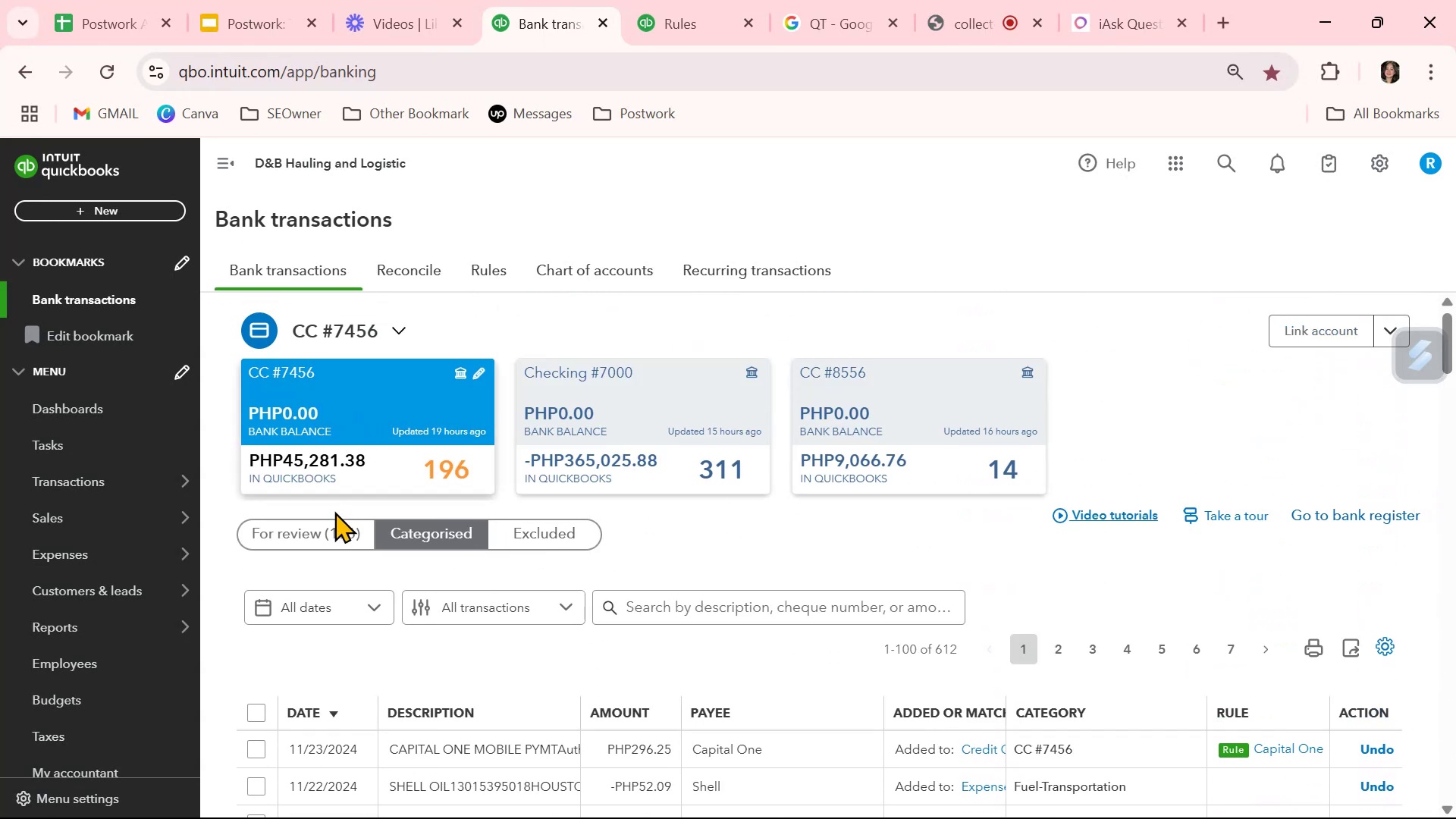 
left_click([317, 531])
 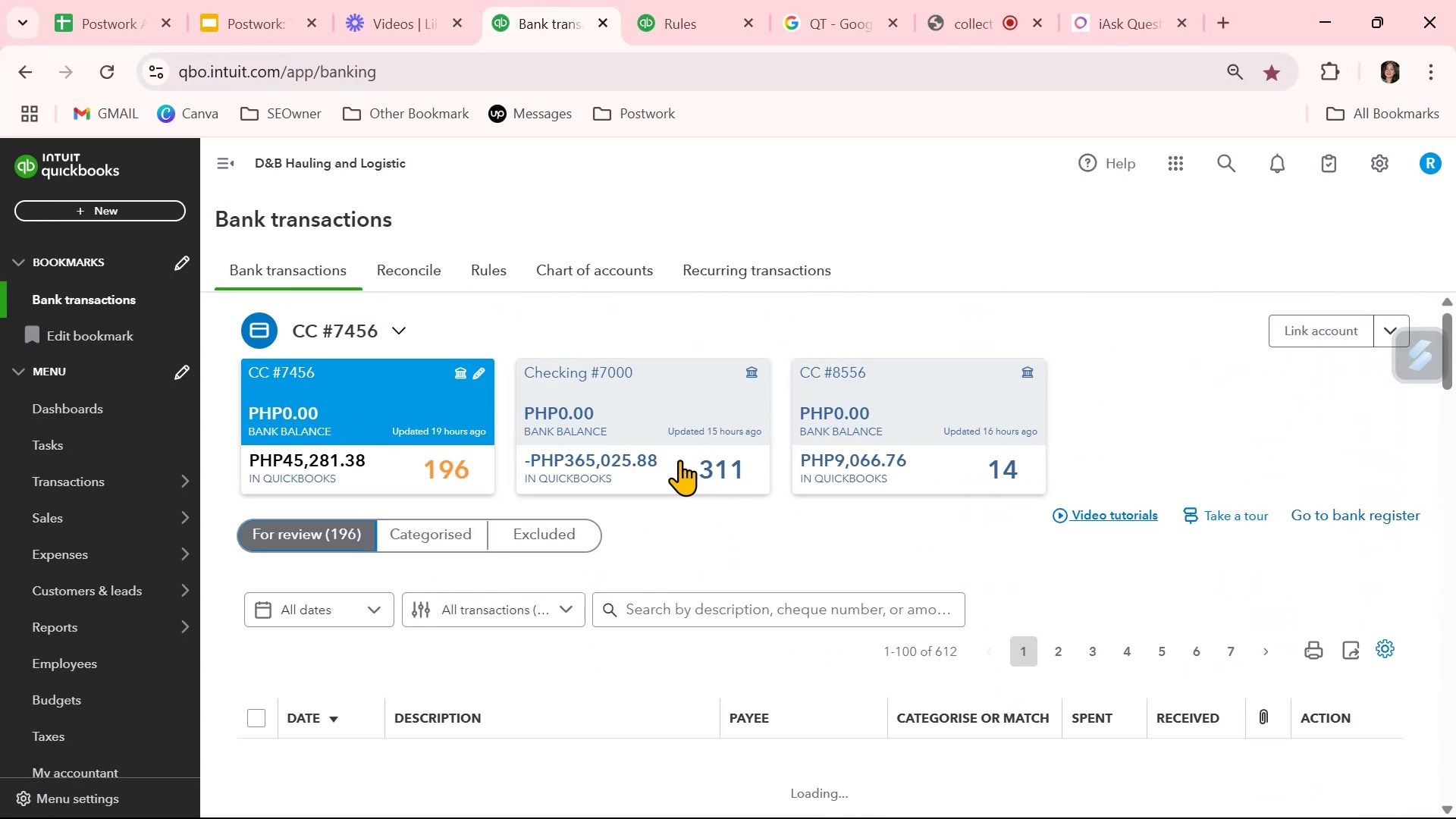 
left_click([670, 444])
 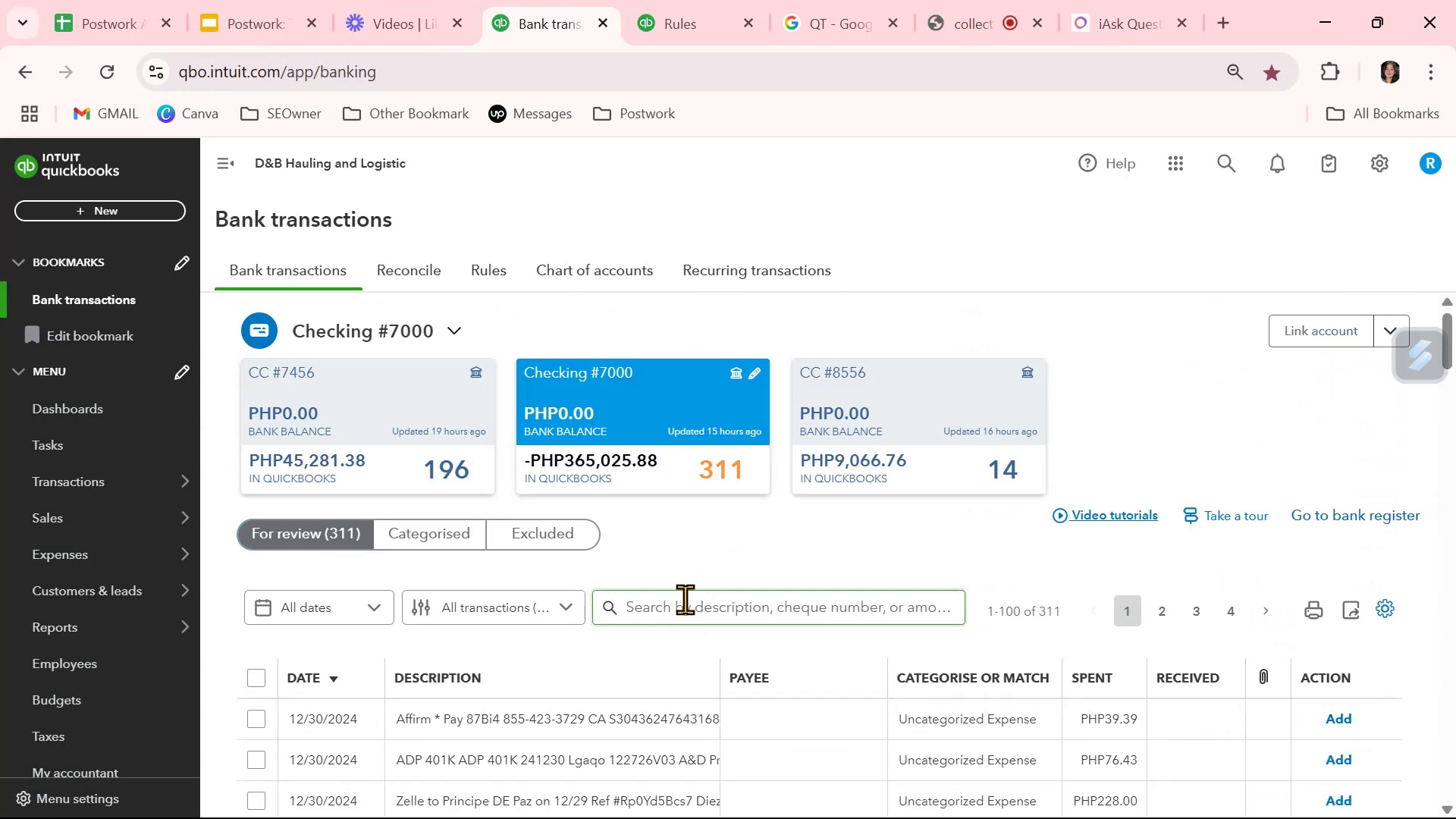 
scroll: coordinate [688, 711], scroll_direction: down, amount: 4.0
 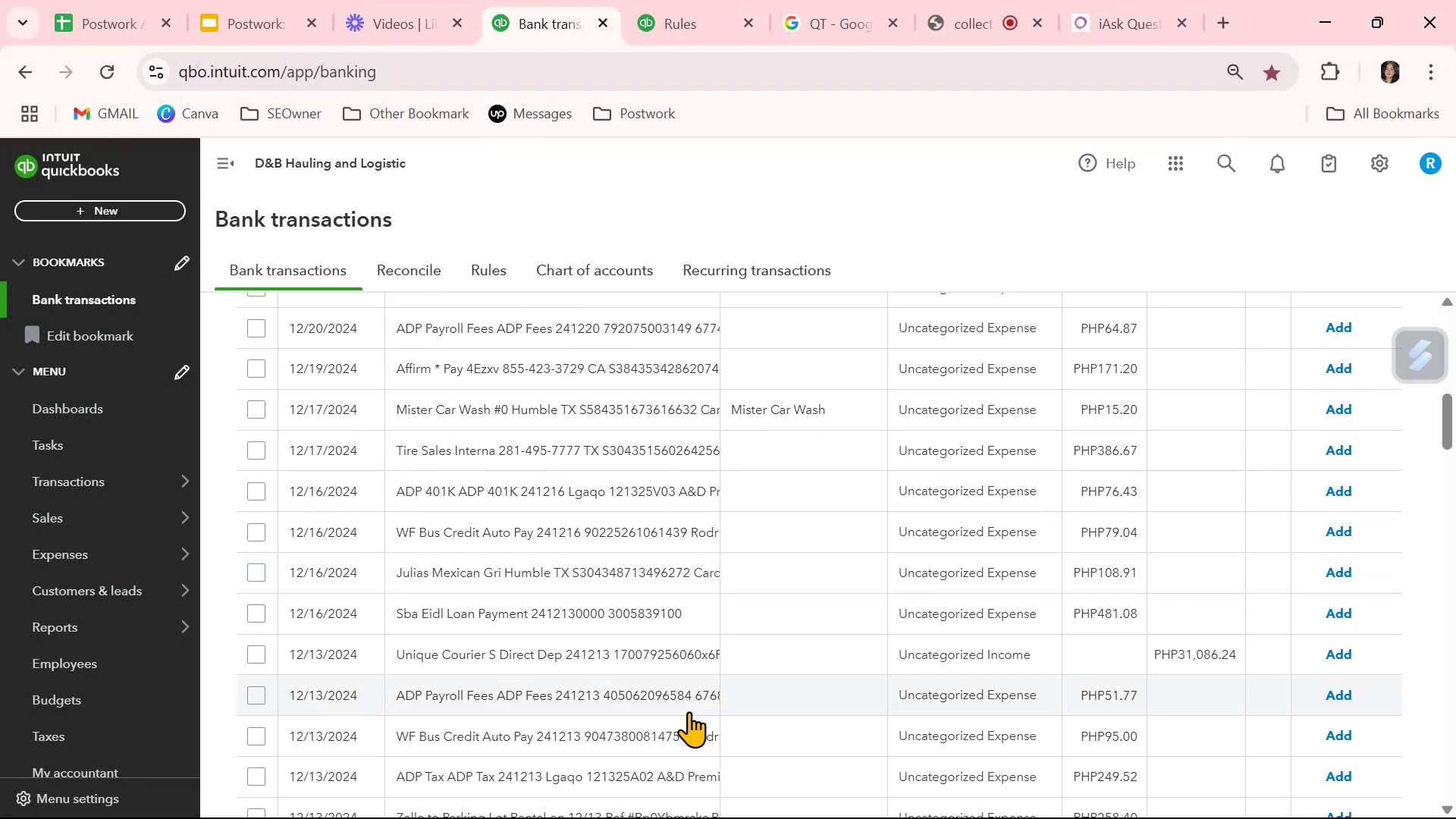 
left_click([529, 566])
 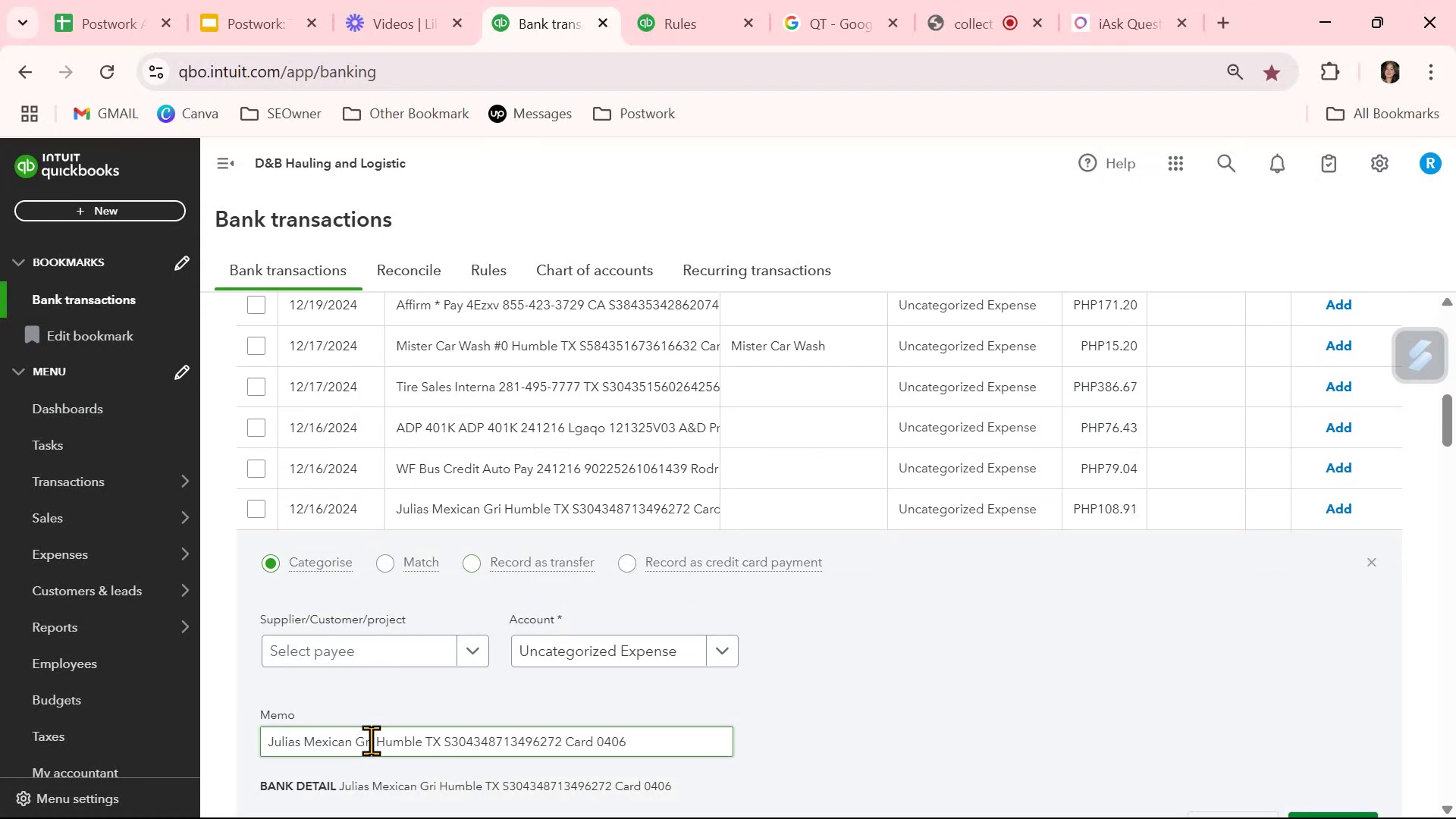 
left_click_drag(start_coordinate=[374, 742], to_coordinate=[158, 739])
 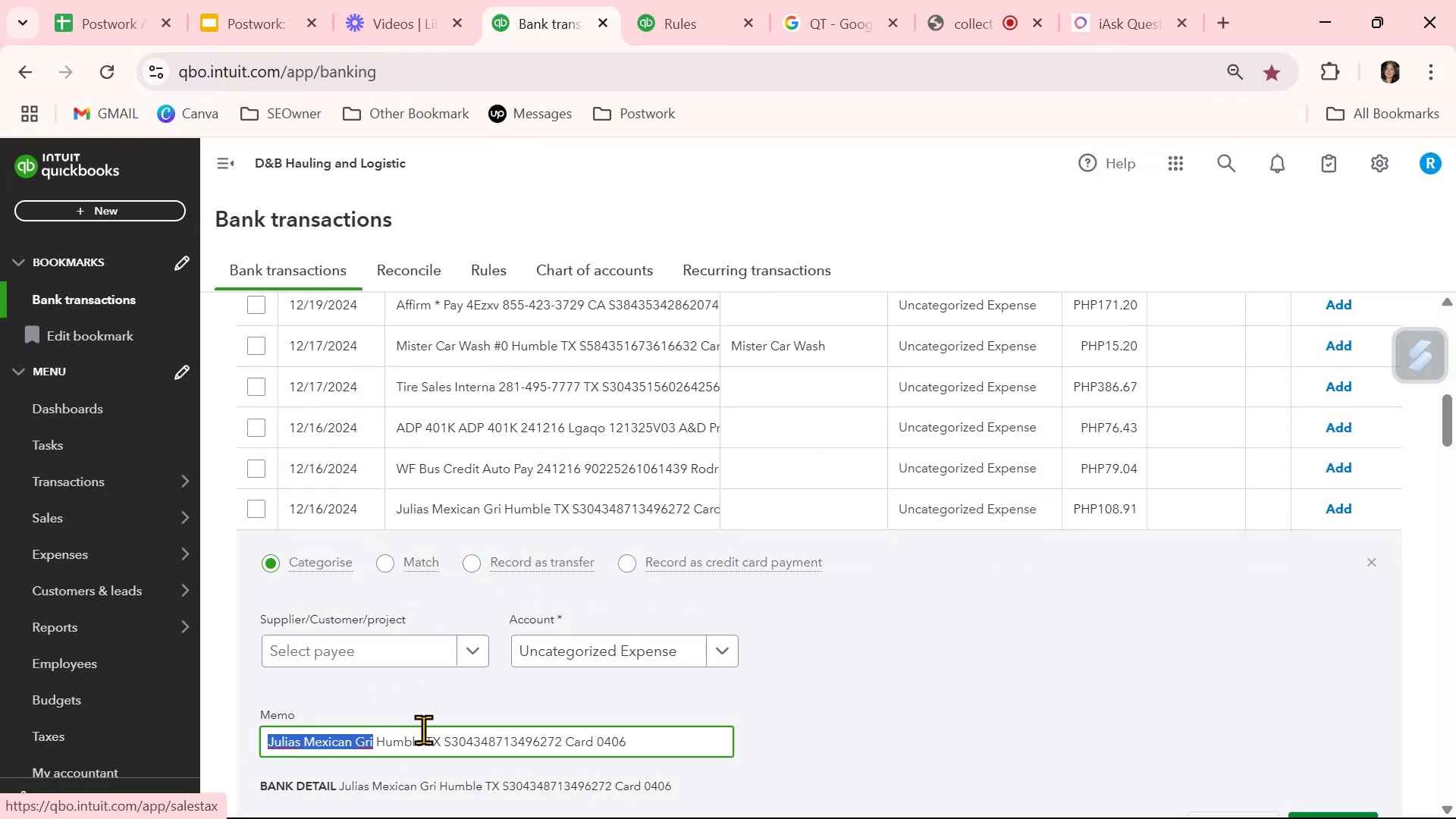 
key(Control+ControlLeft)
 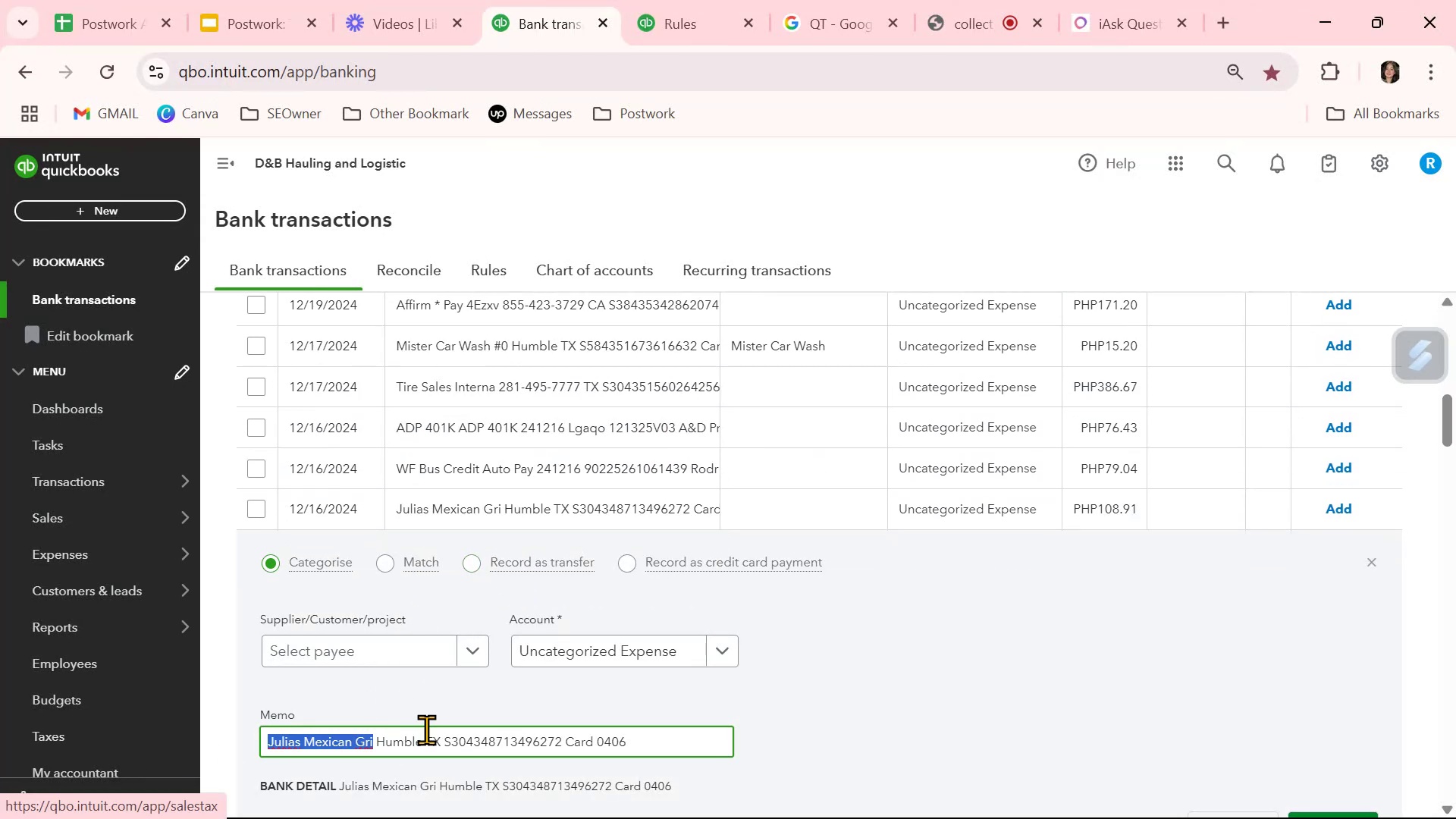 
key(Control+C)
 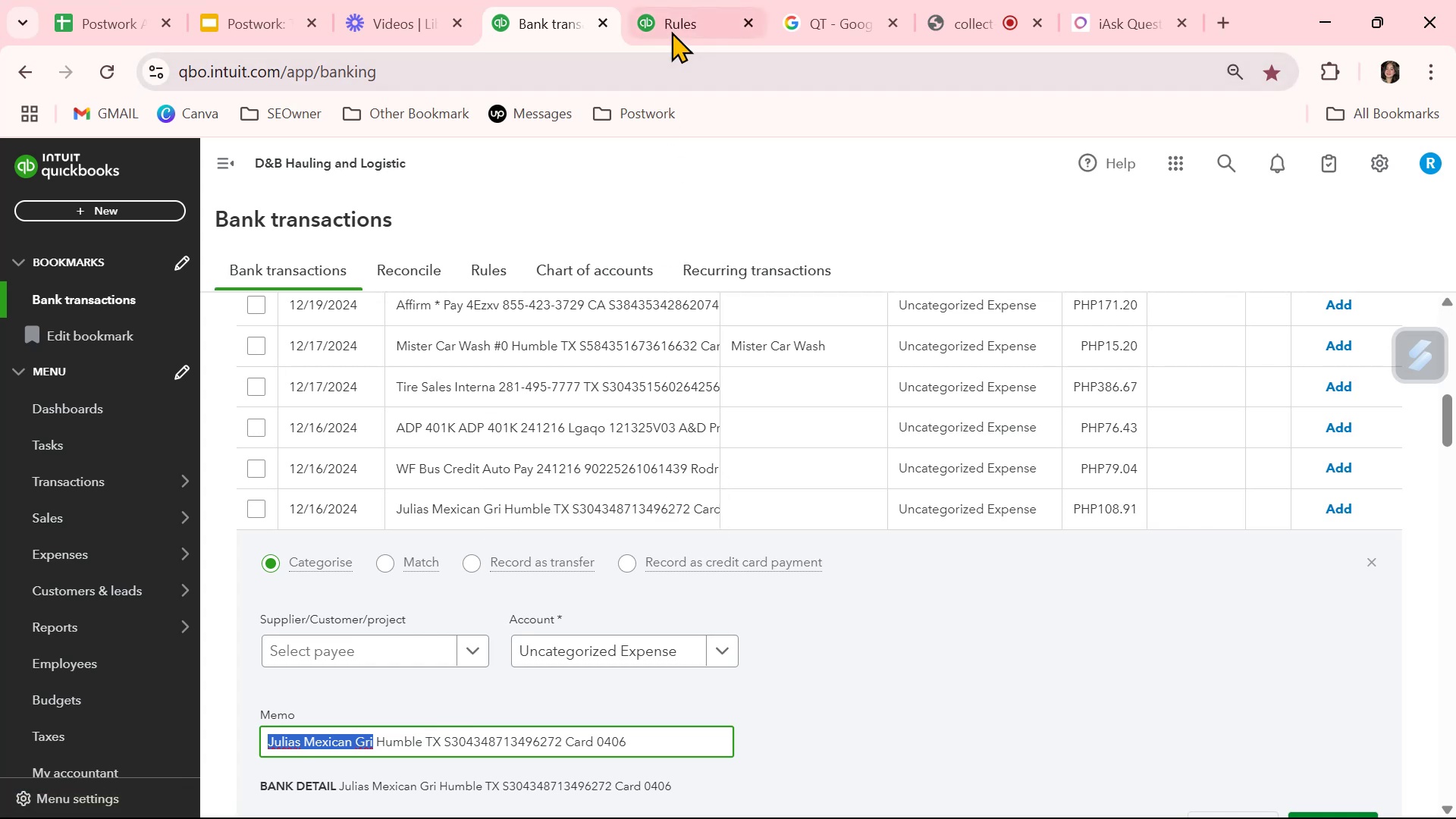 
left_click([858, 17])
 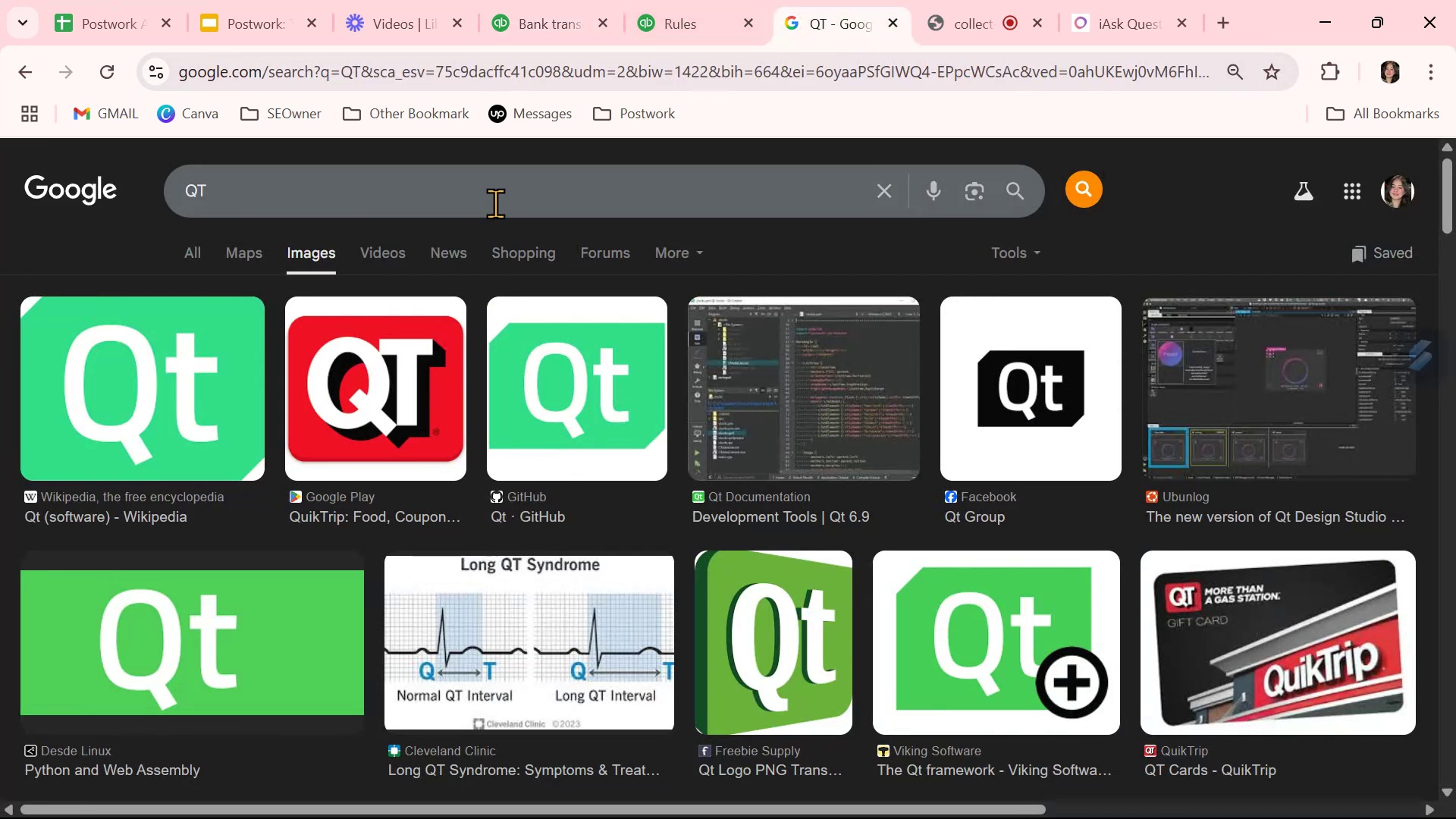 
double_click([502, 193])
 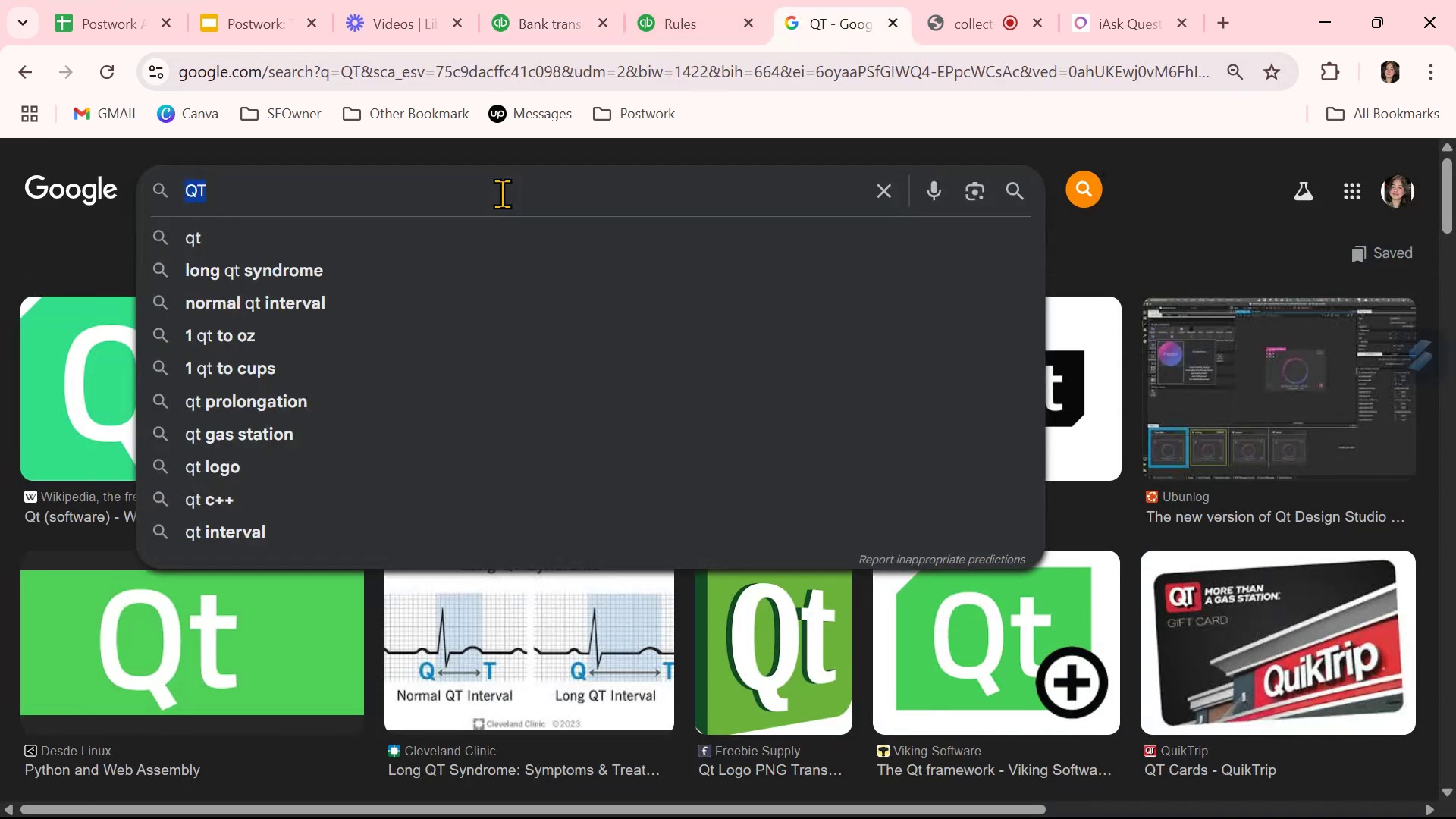 
triple_click([502, 193])
 